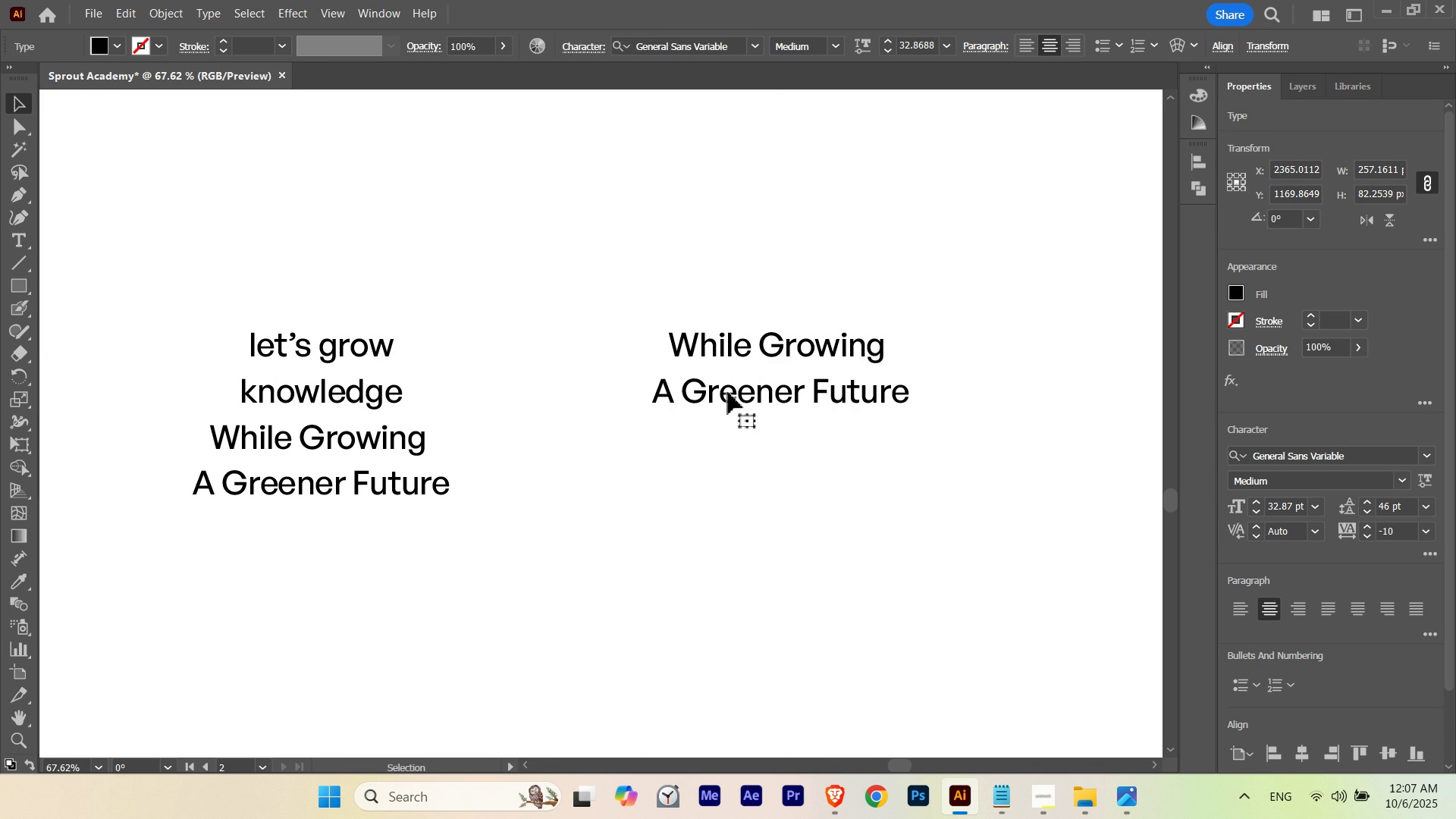 
hold_key(key=Space, duration=0.37)
 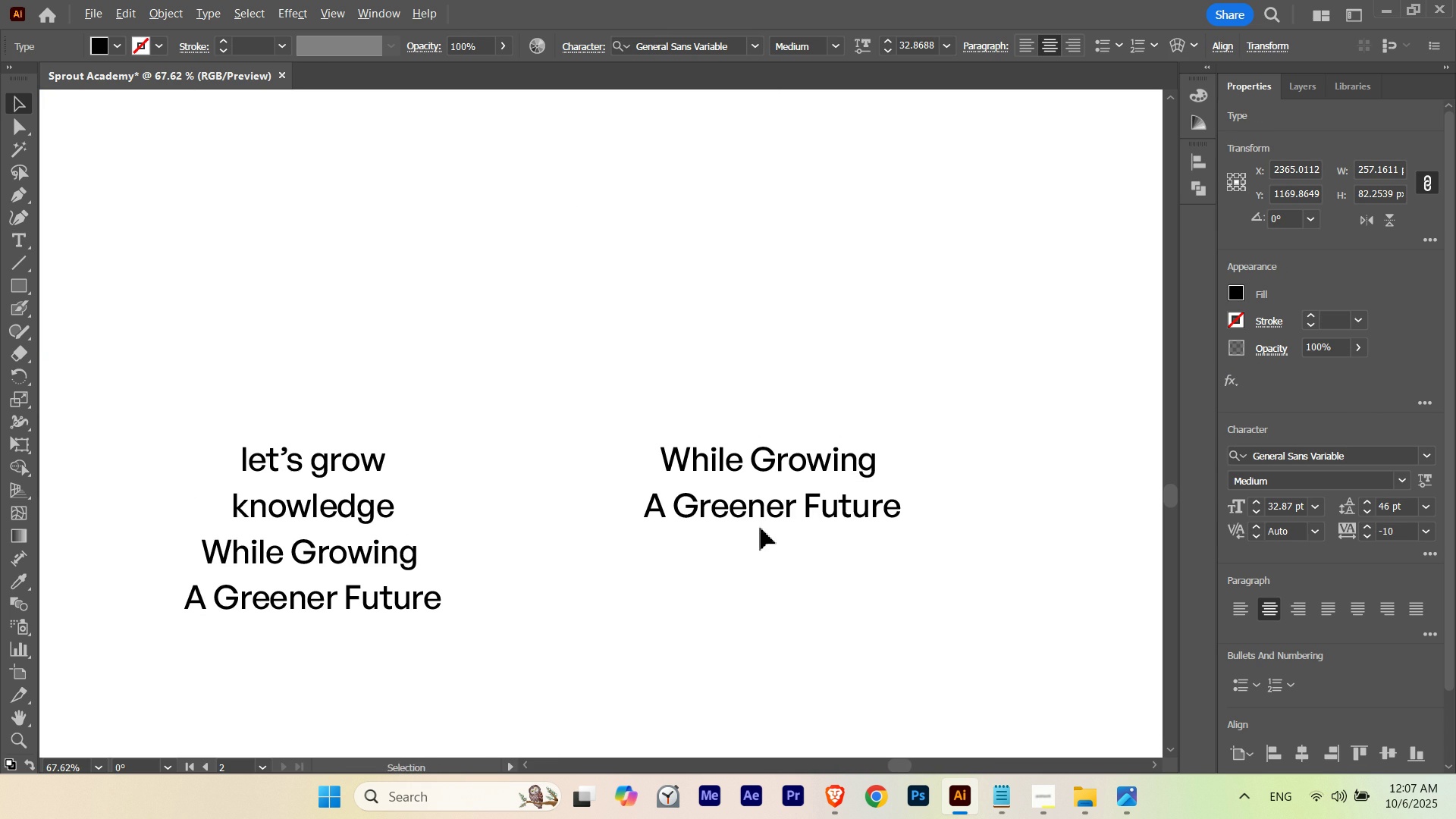 
hold_key(key=AltLeft, duration=0.88)
 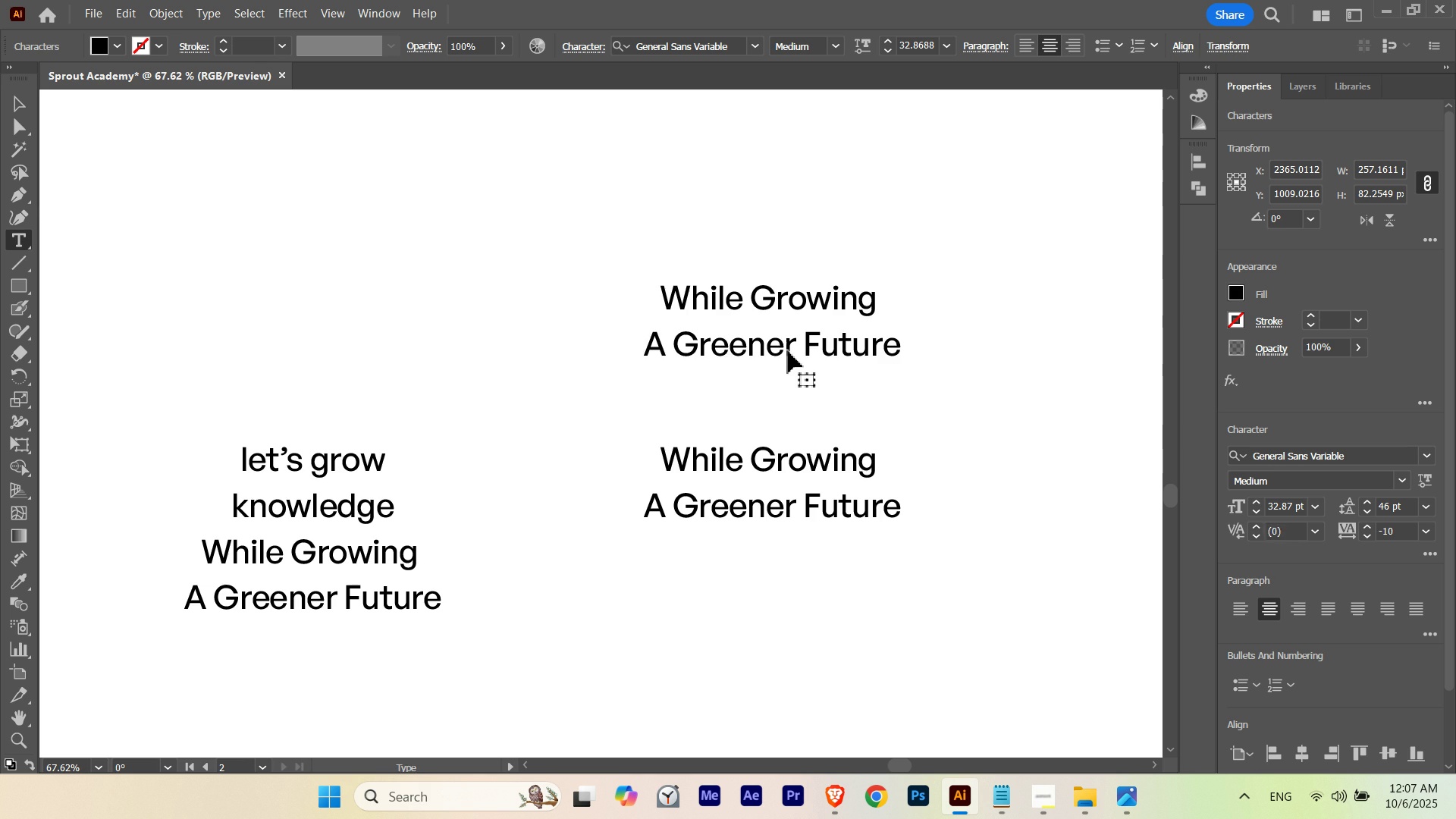 
hold_key(key=ShiftLeft, duration=0.62)
 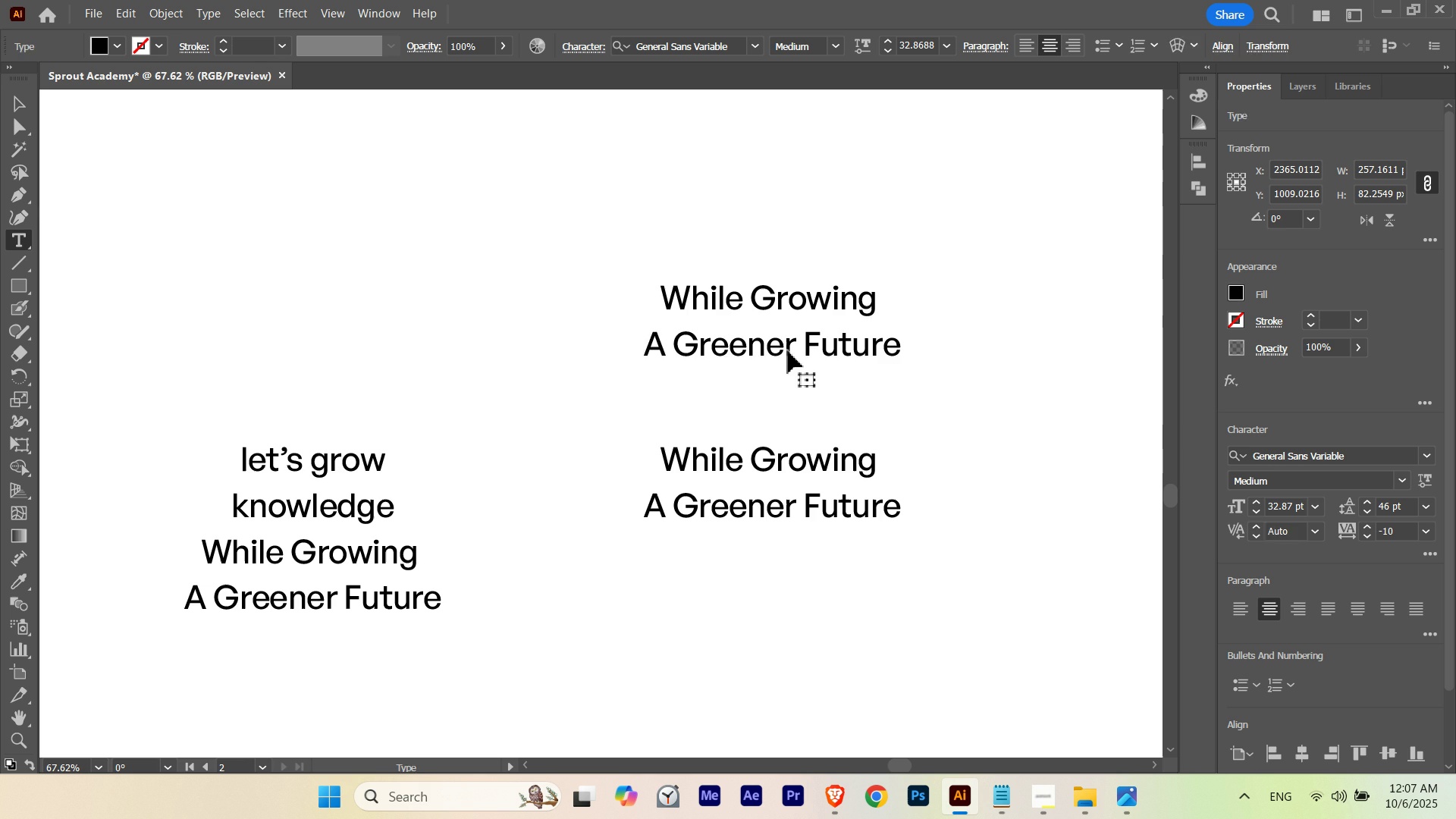 
double_click([788, 351])
 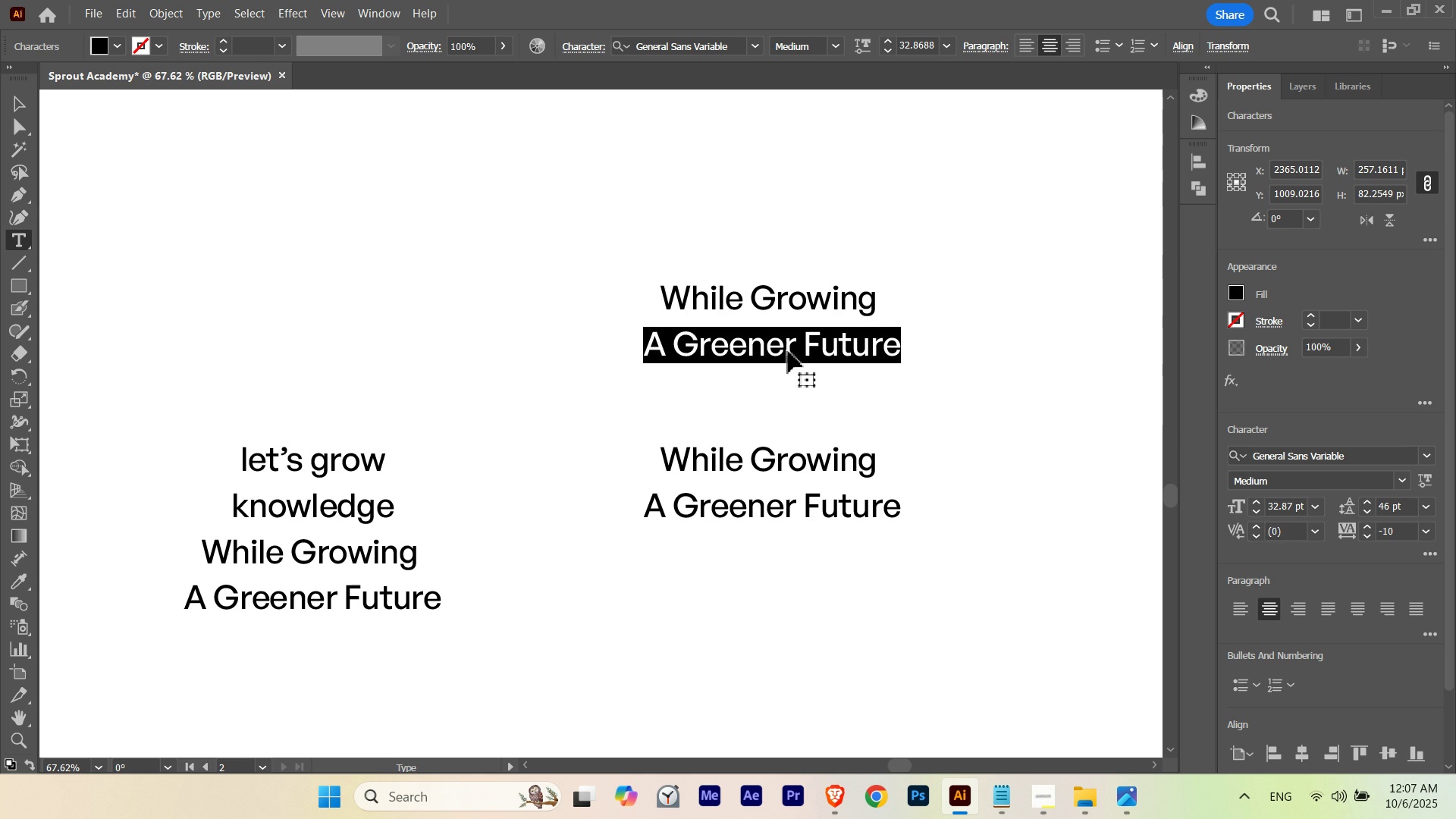 
triple_click([788, 351])
 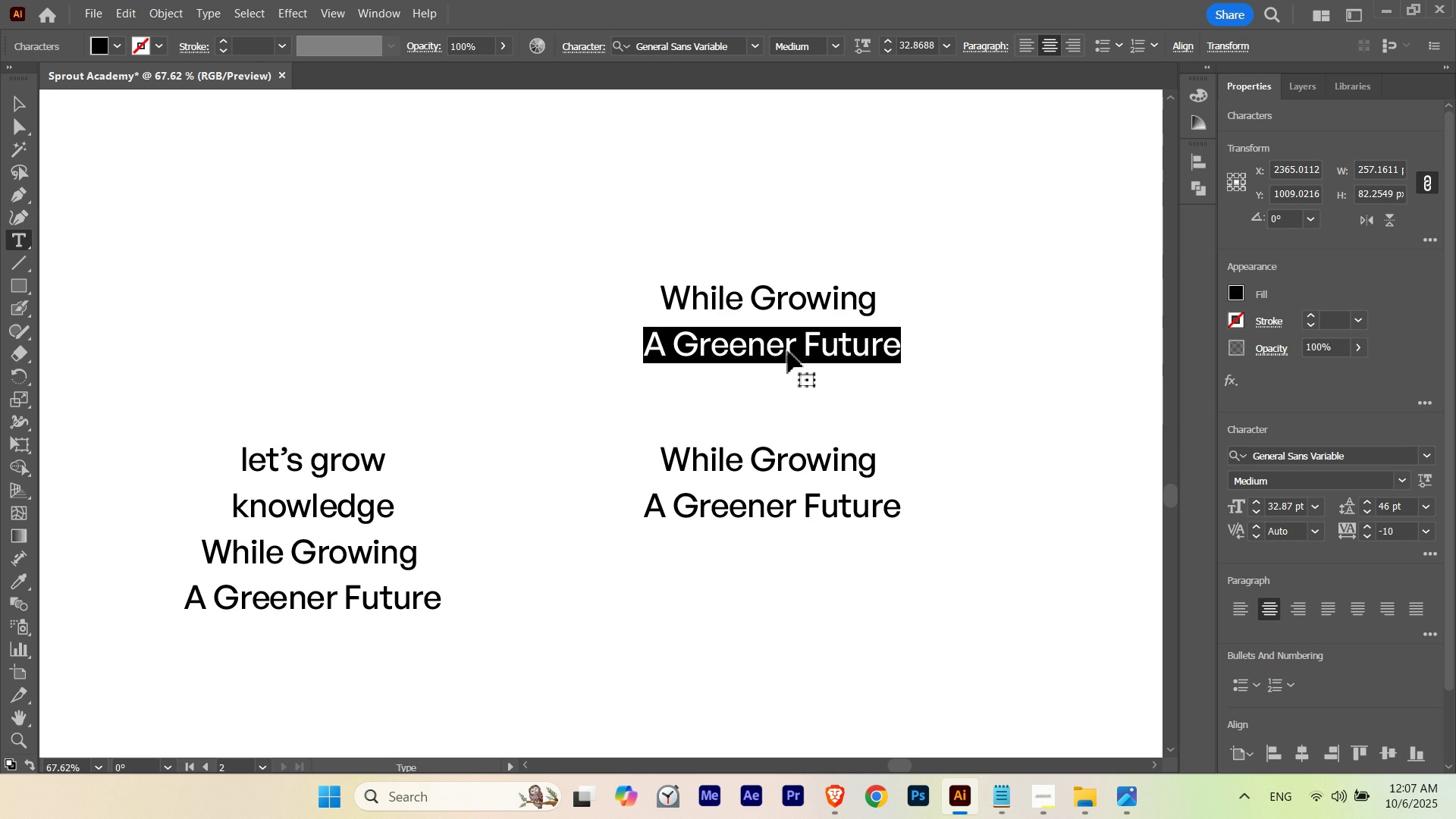 
triple_click([788, 351])
 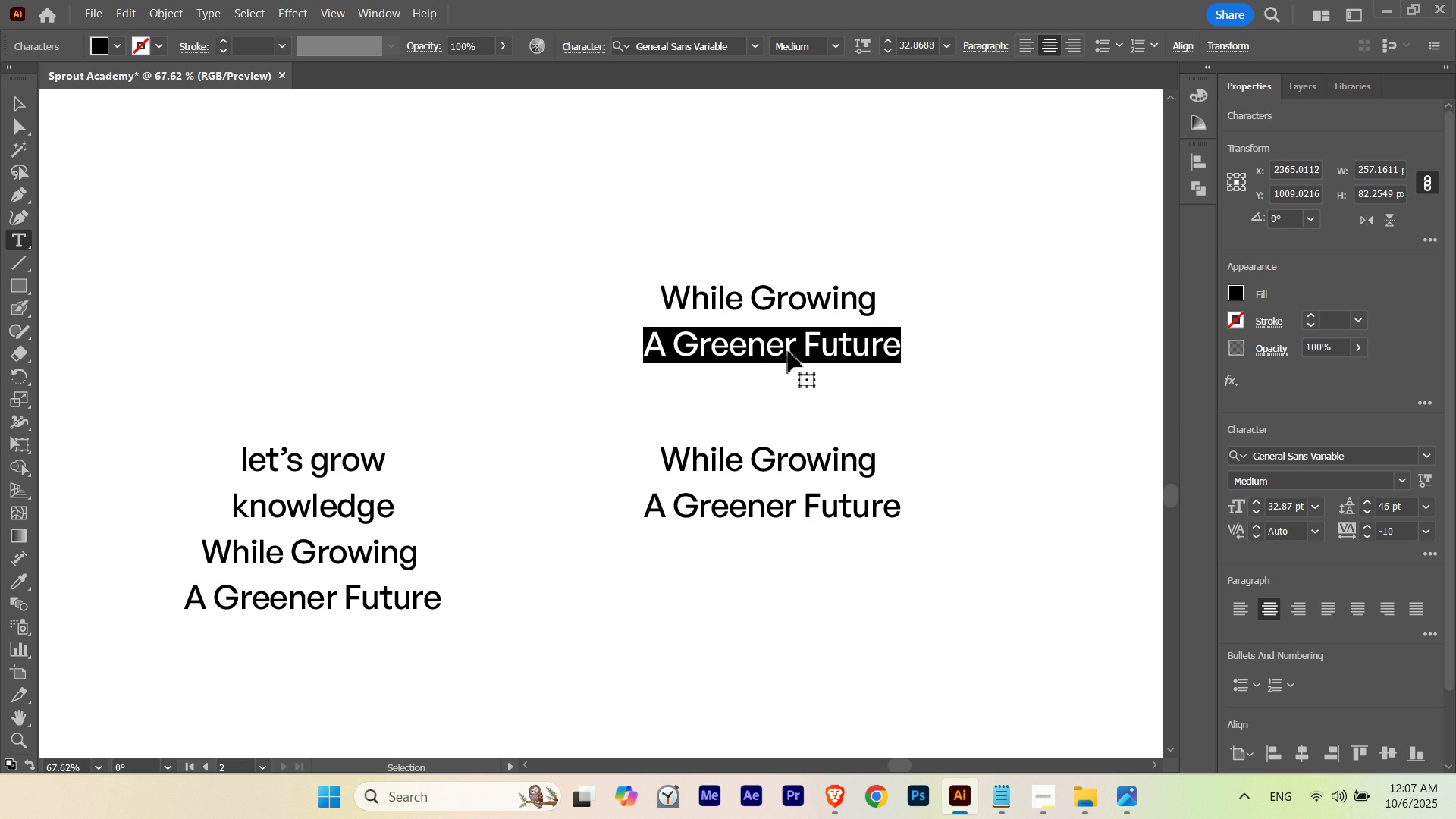 
key(Control+A)
 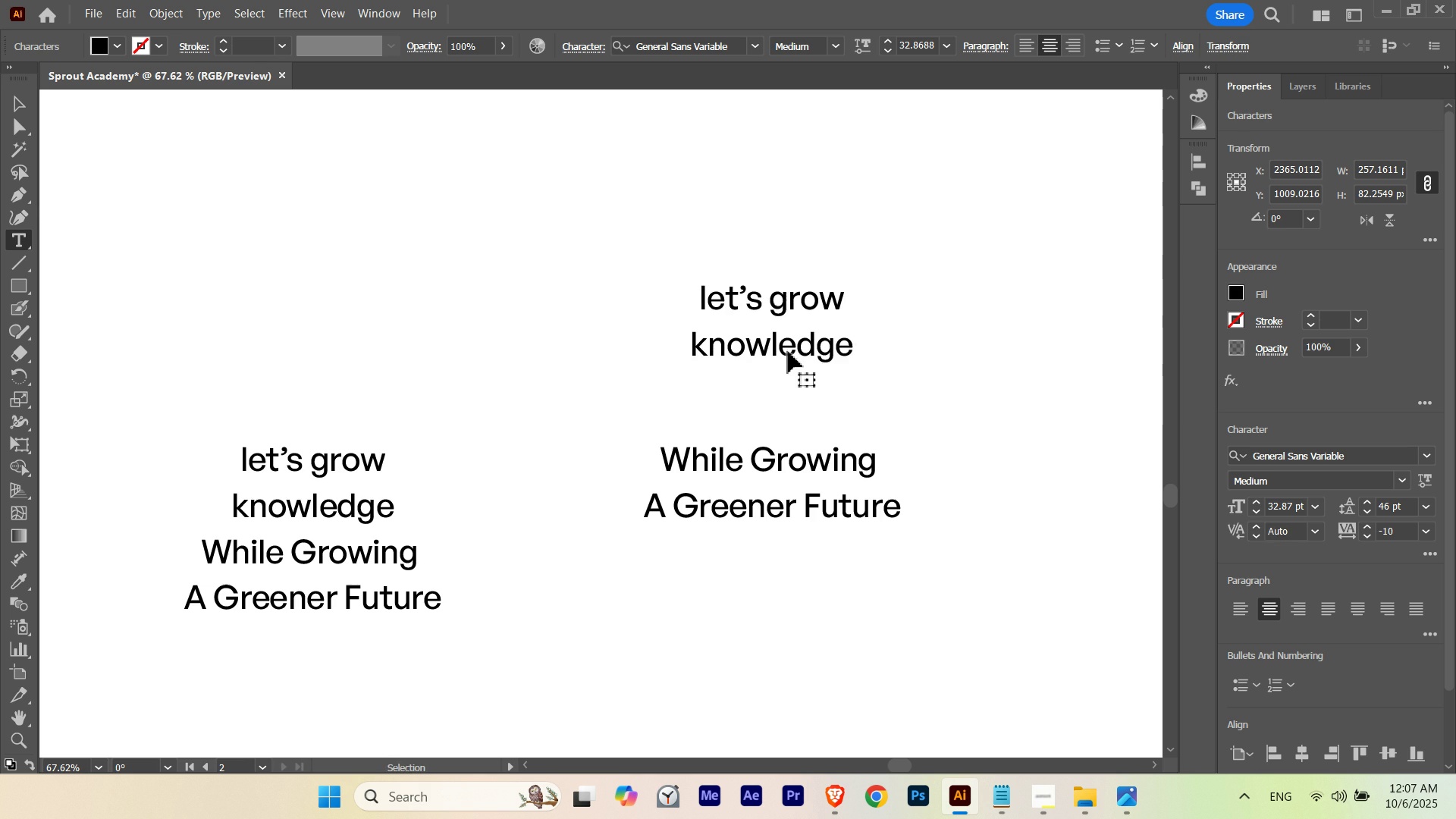 
key(Control+V)
 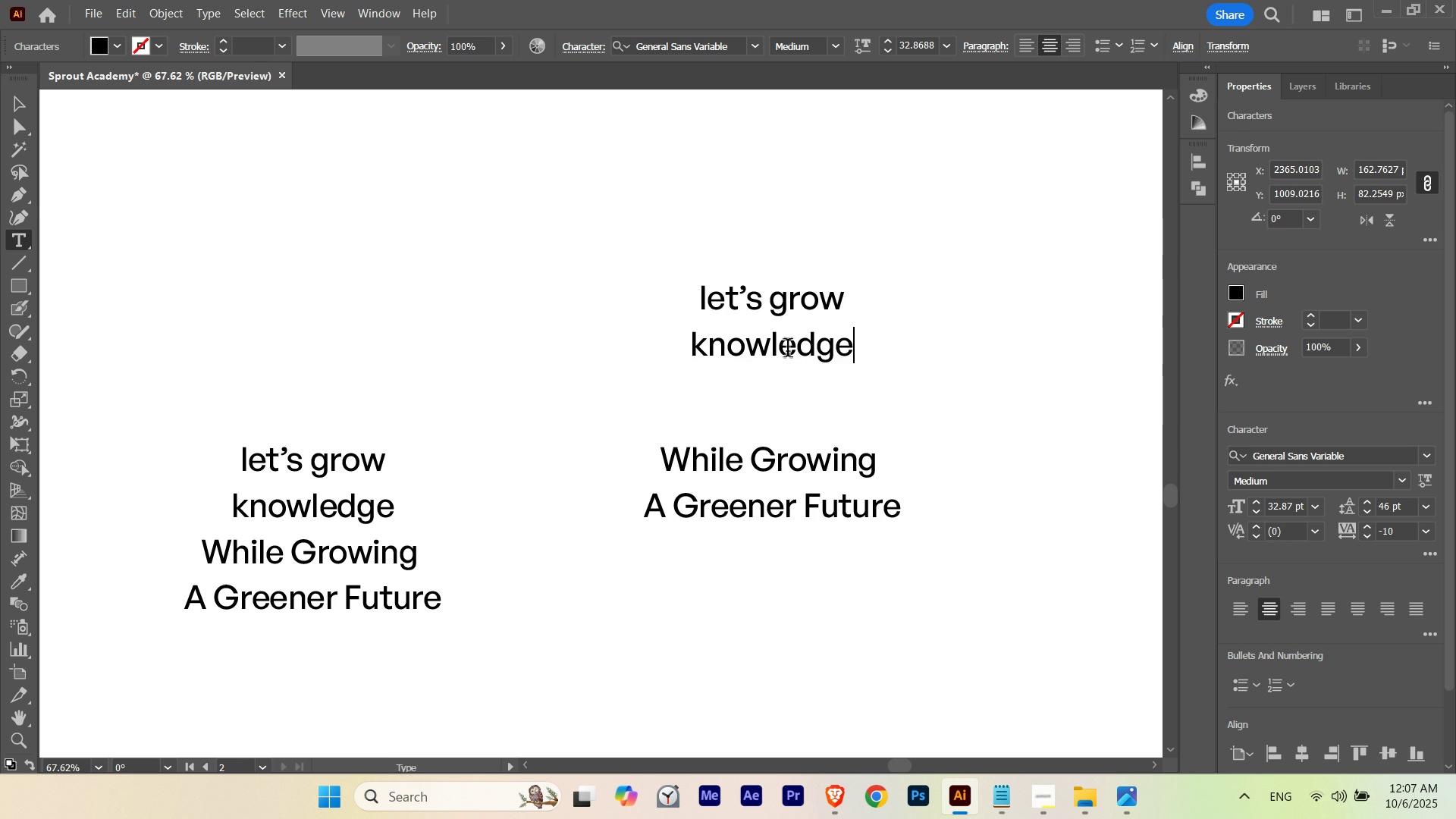 
key(Escape)
 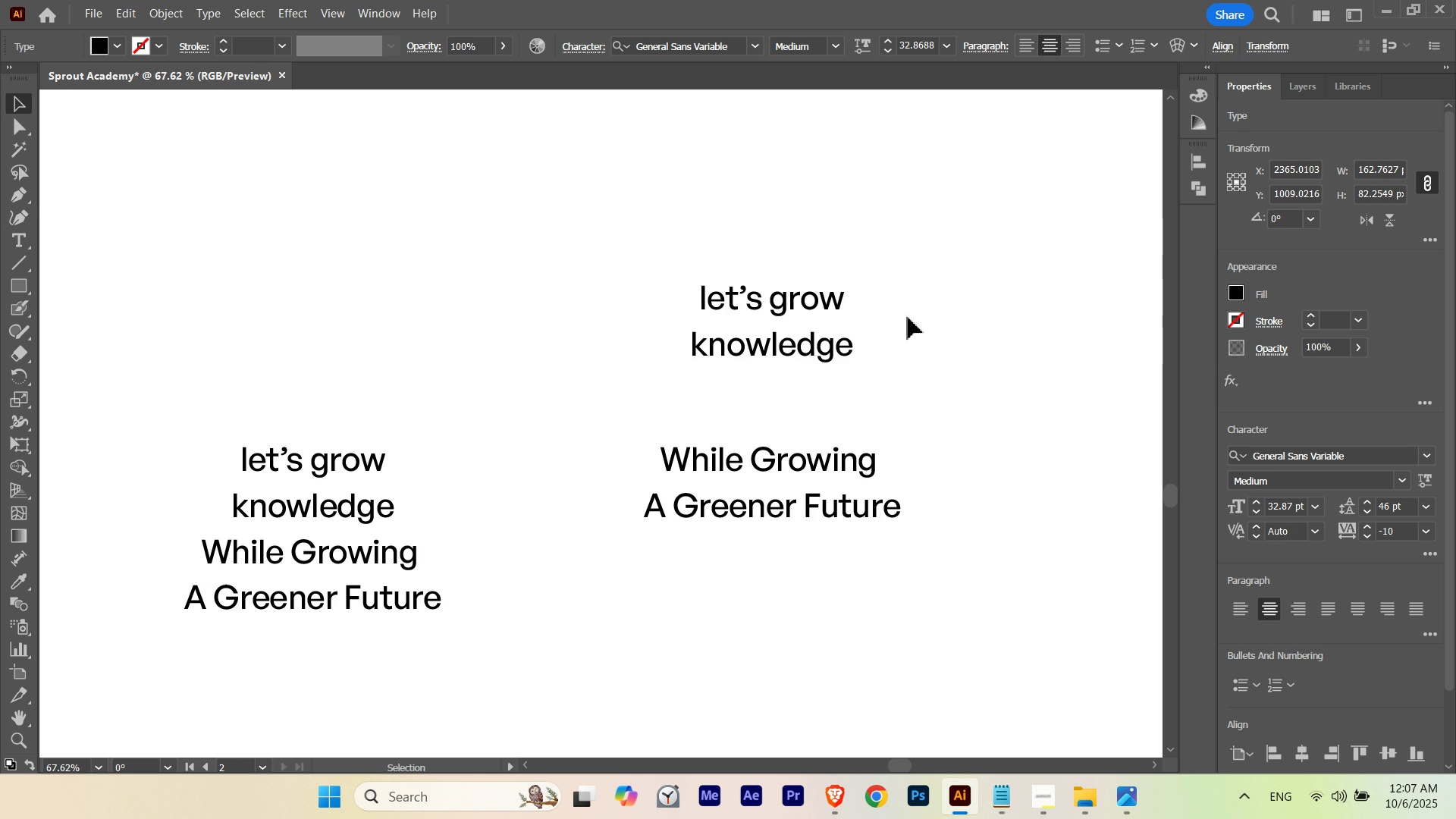 
left_click([908, 317])
 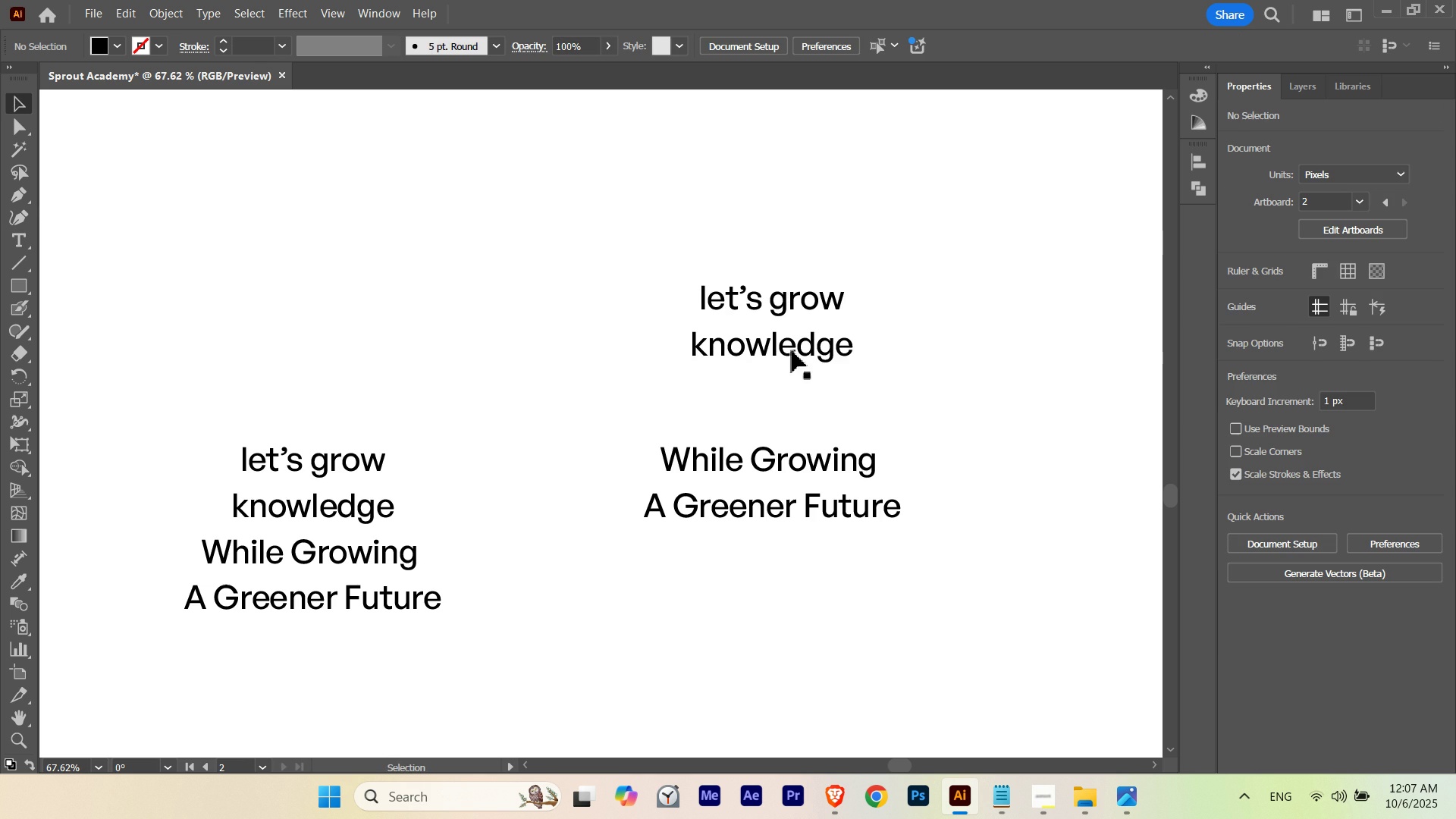 
hold_key(key=ShiftLeft, duration=1.56)
 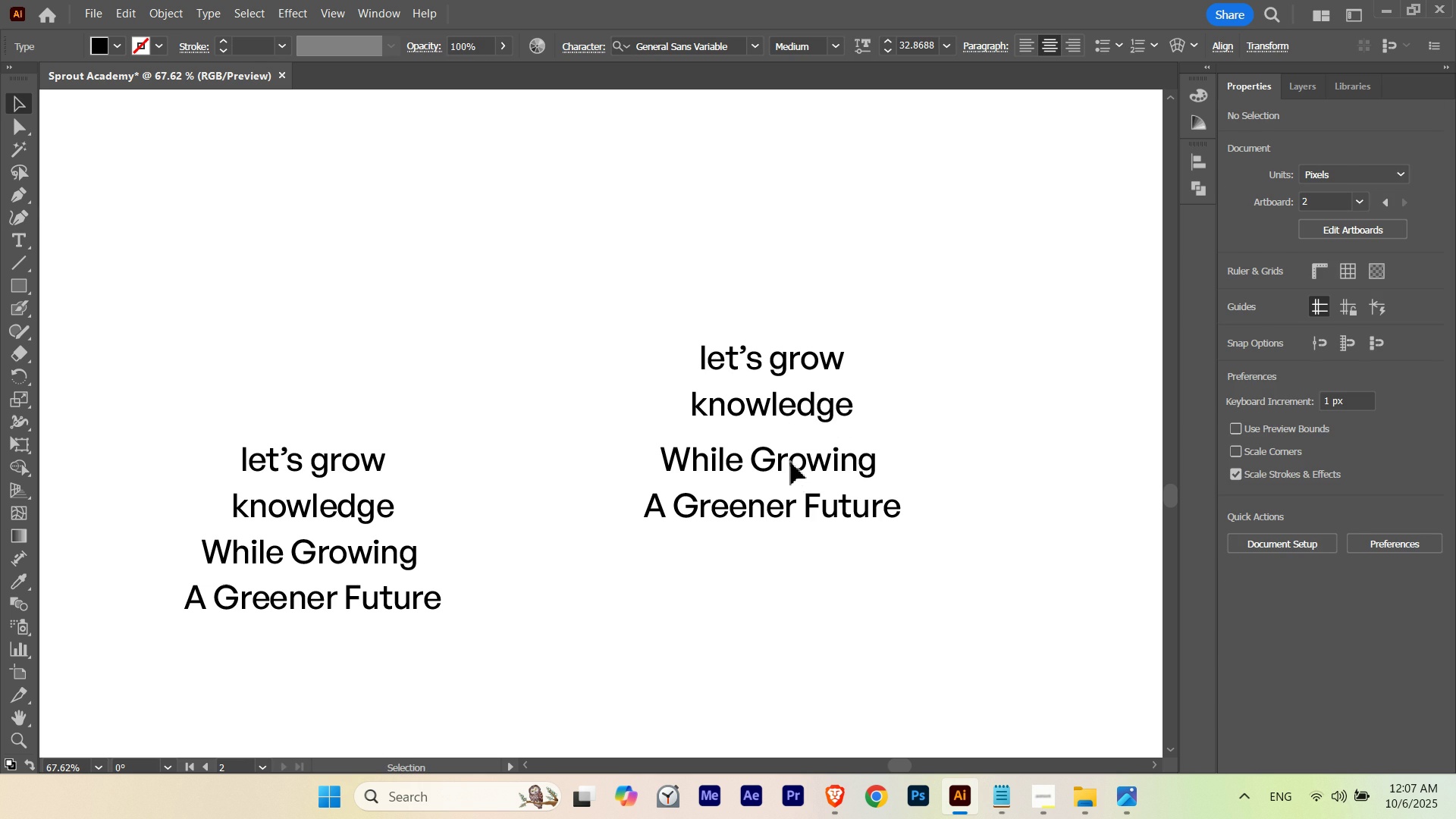 
left_click([791, 463])
 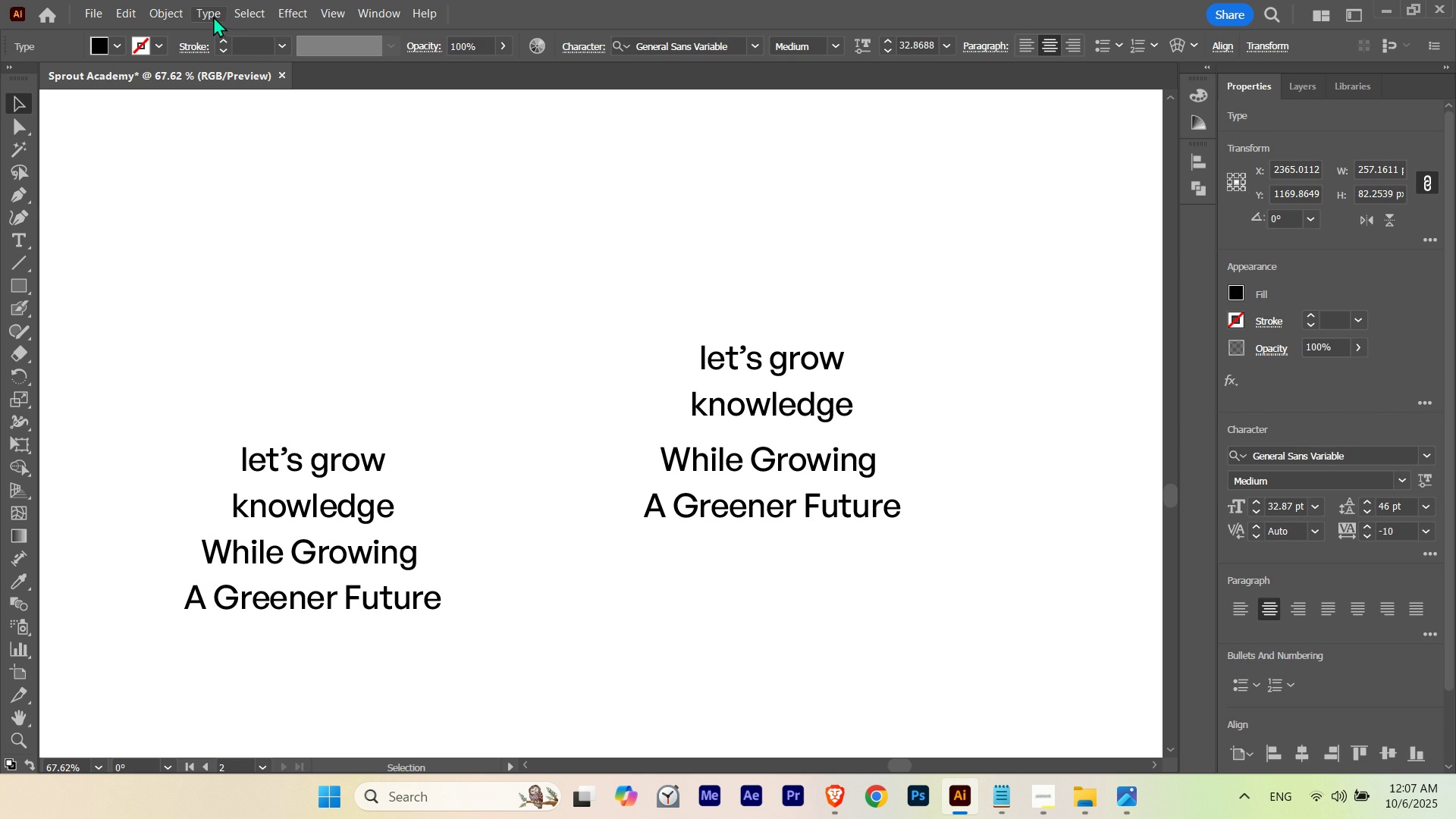 
left_click([213, 16])
 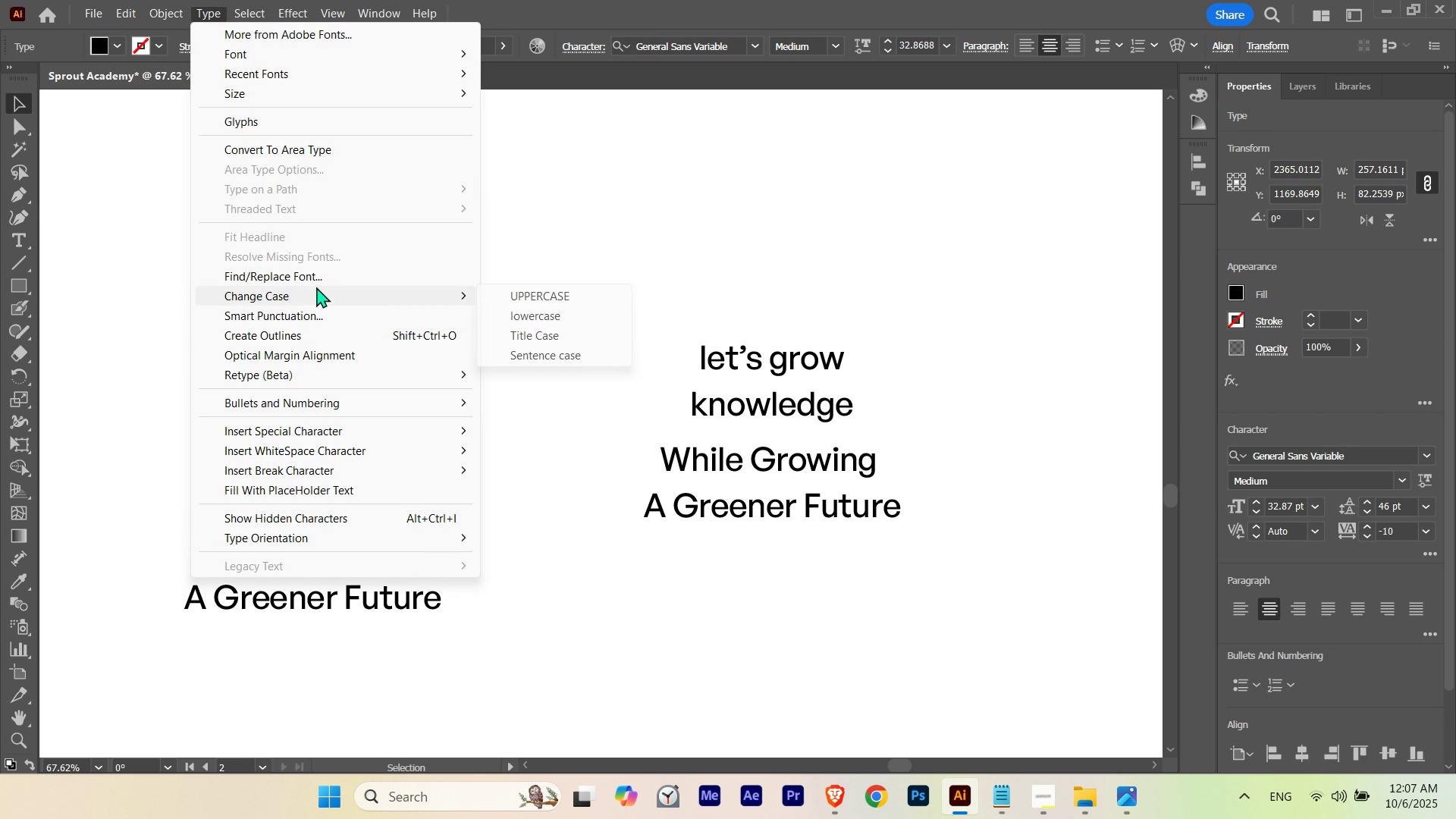 
left_click([316, 292])
 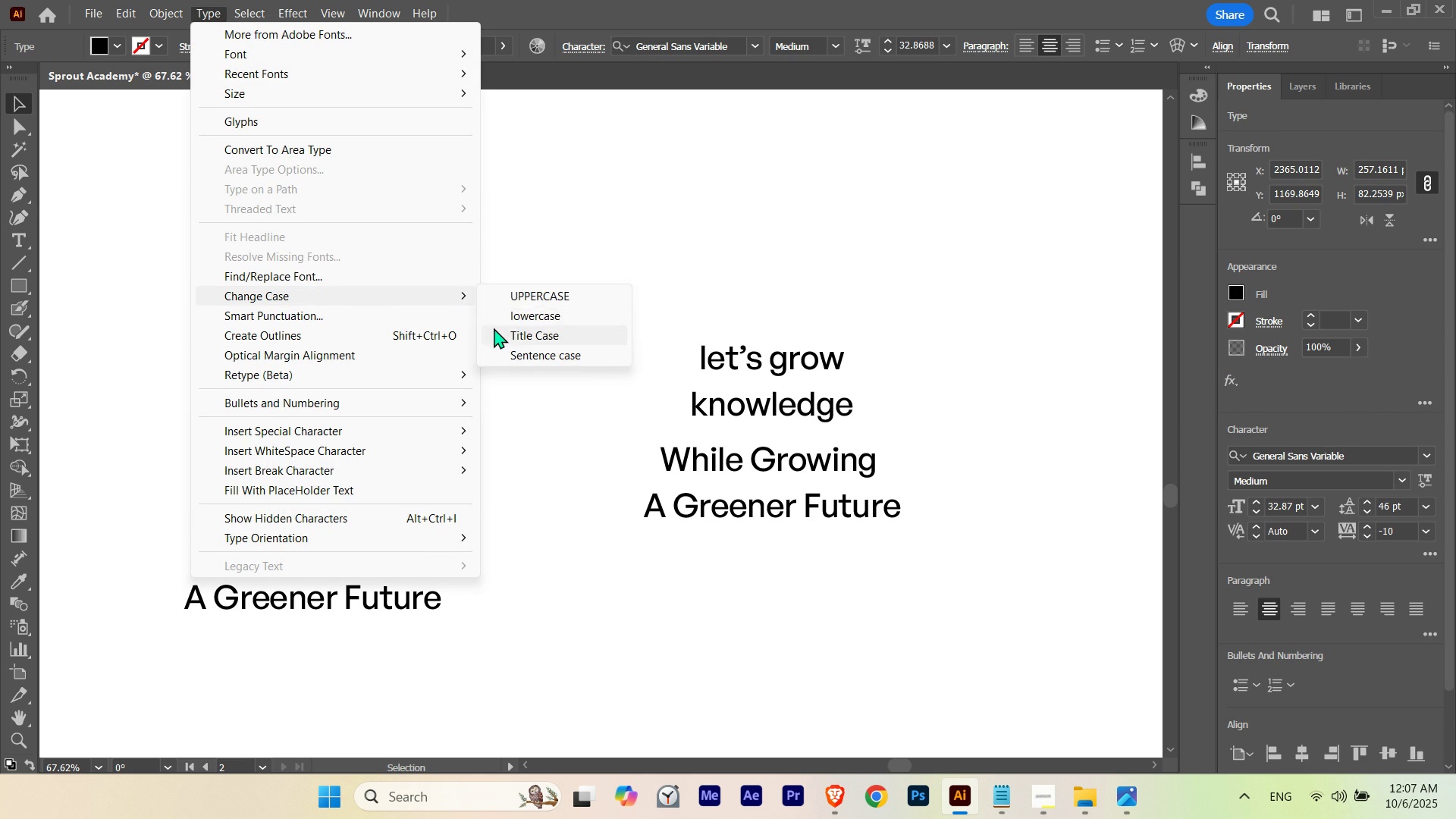 
left_click([494, 328])
 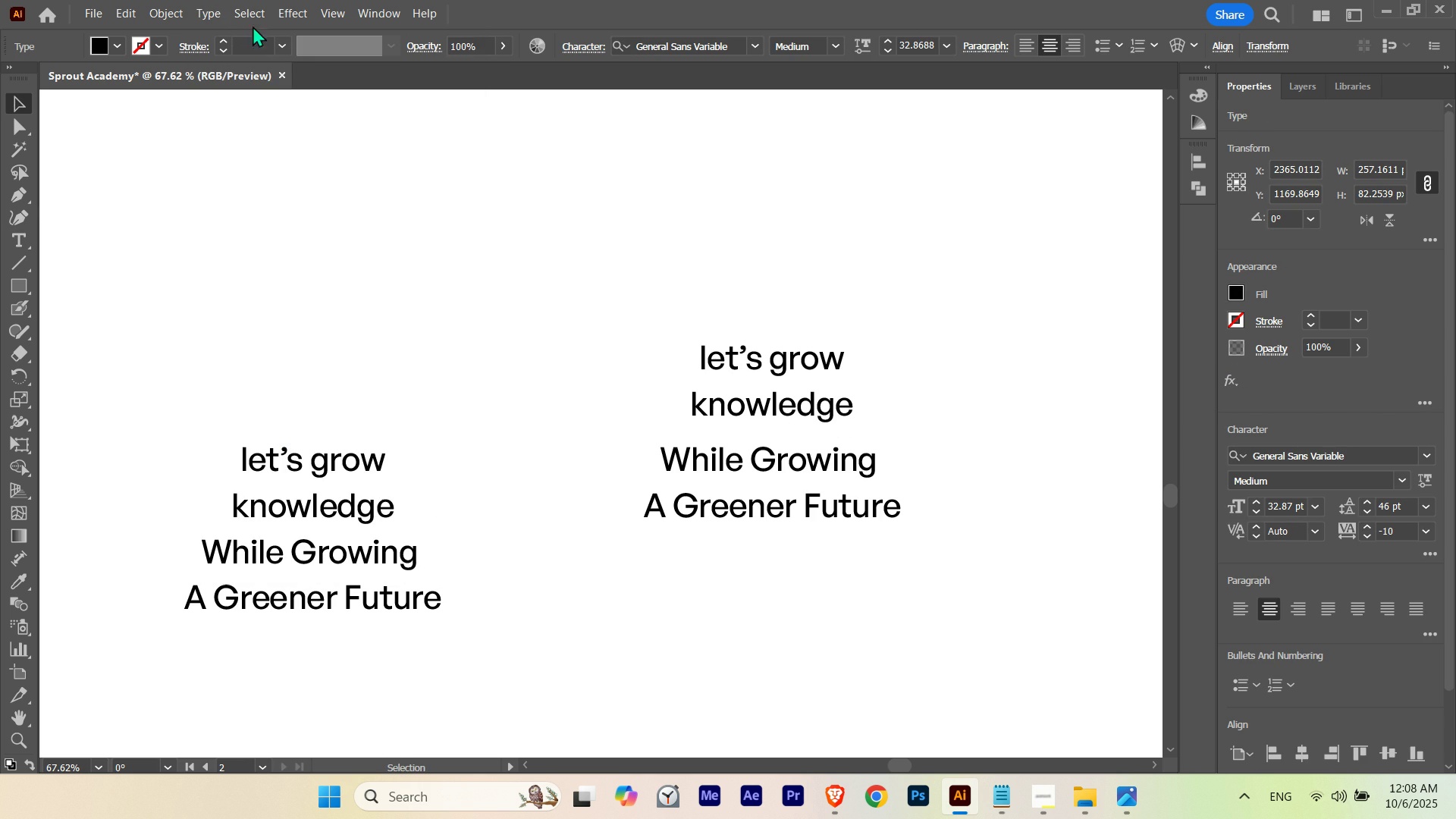 
left_click([211, 16])
 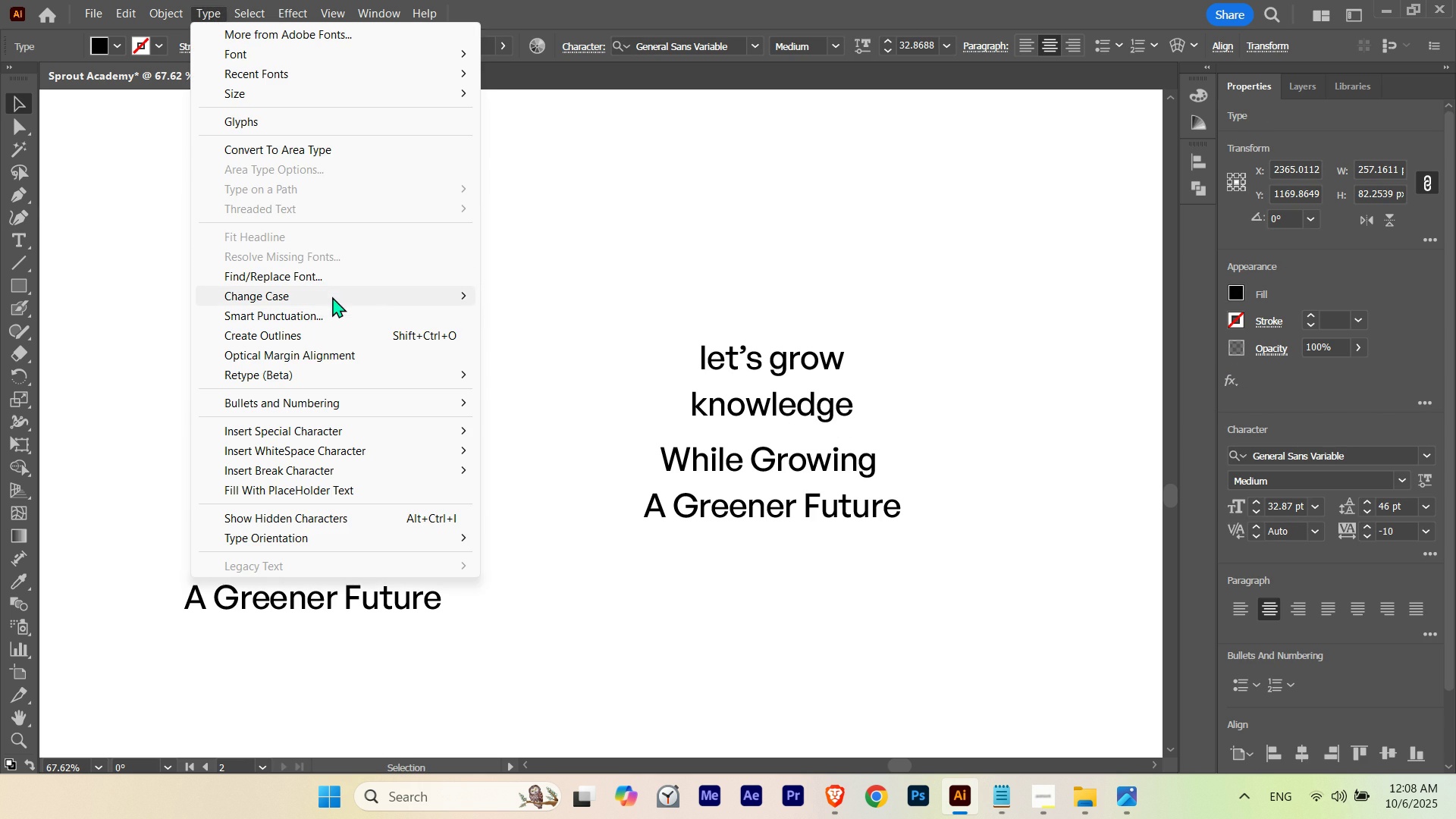 
left_click([332, 297])
 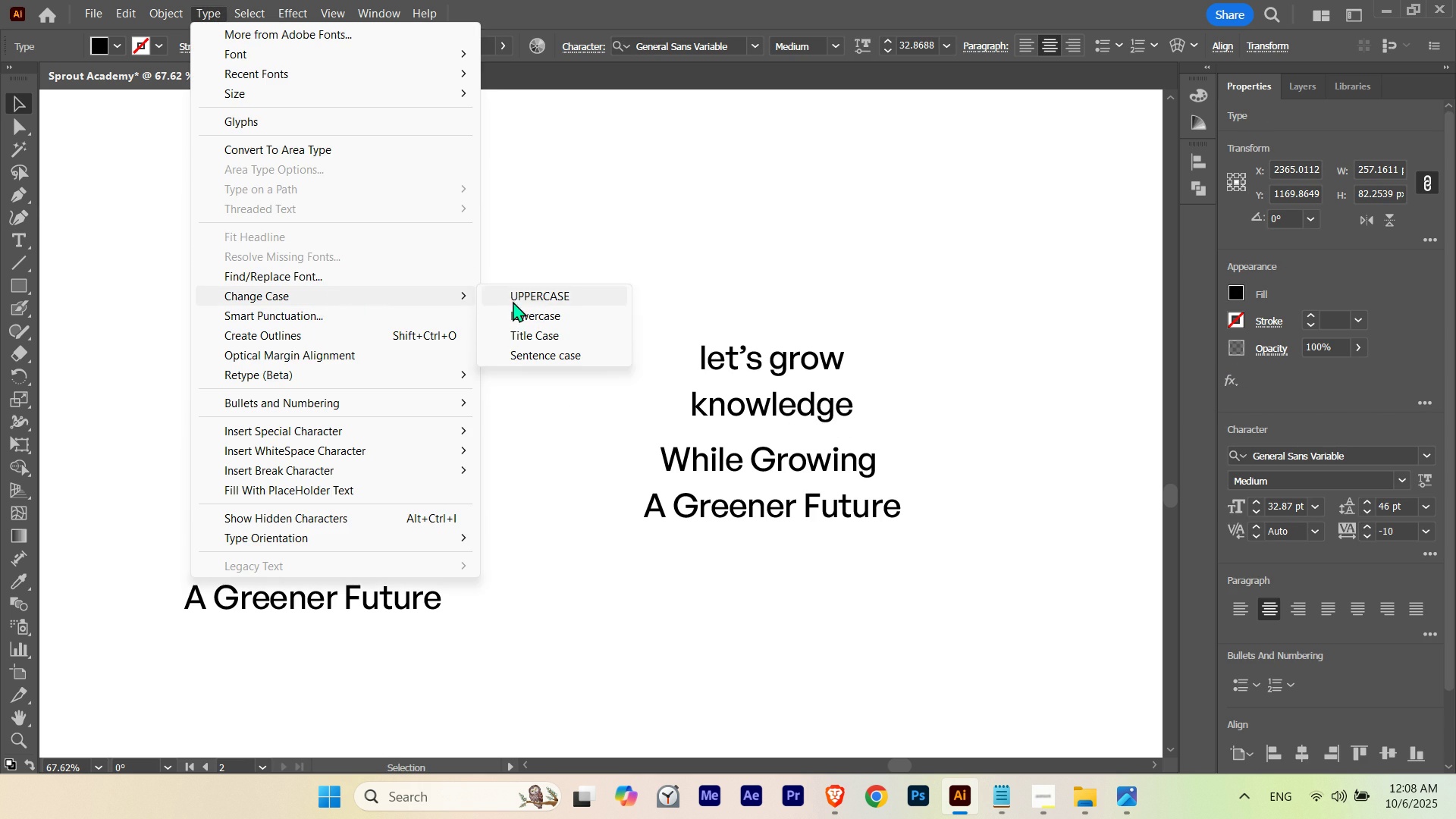 
left_click([513, 300])
 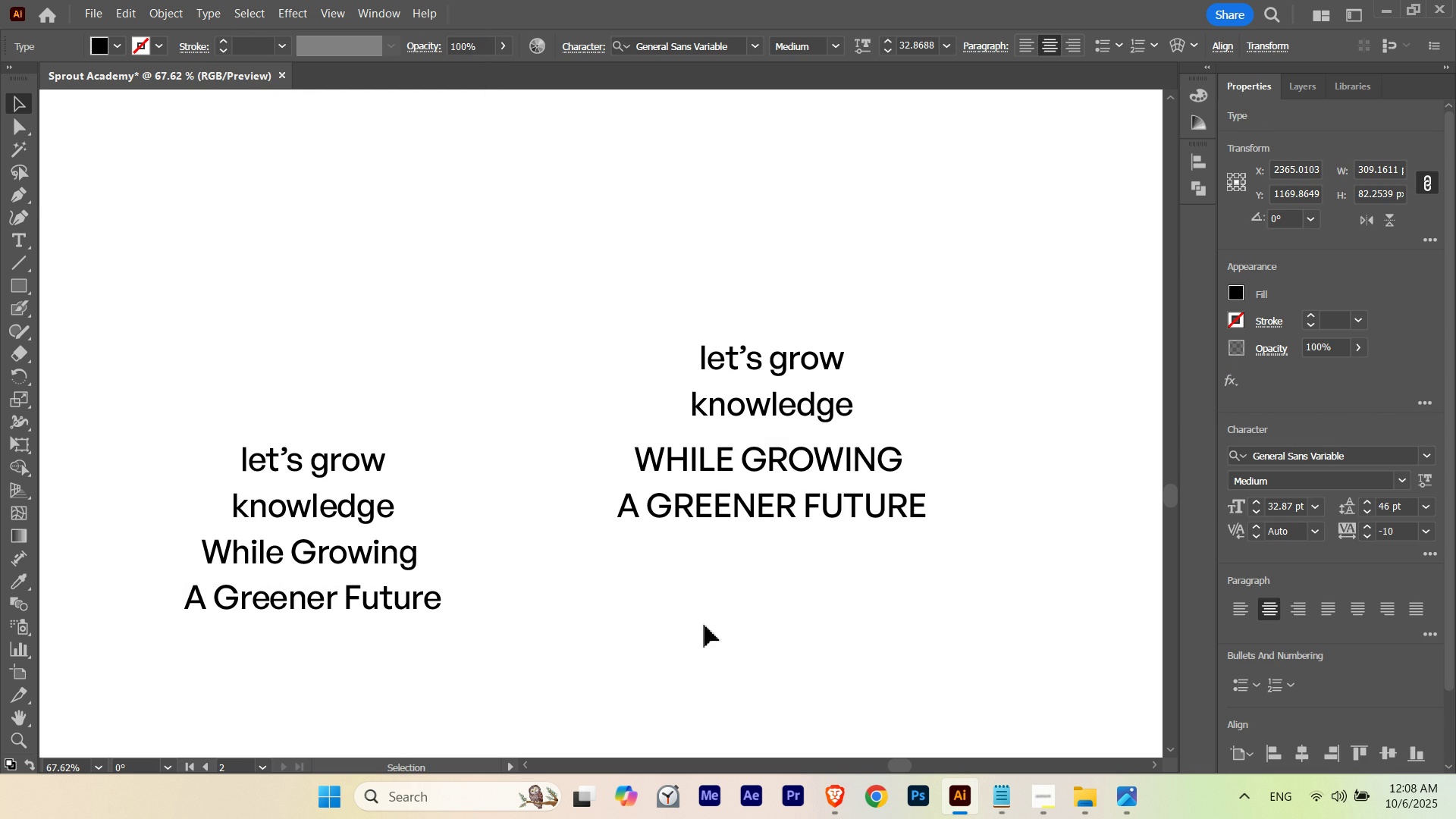 
double_click([704, 625])
 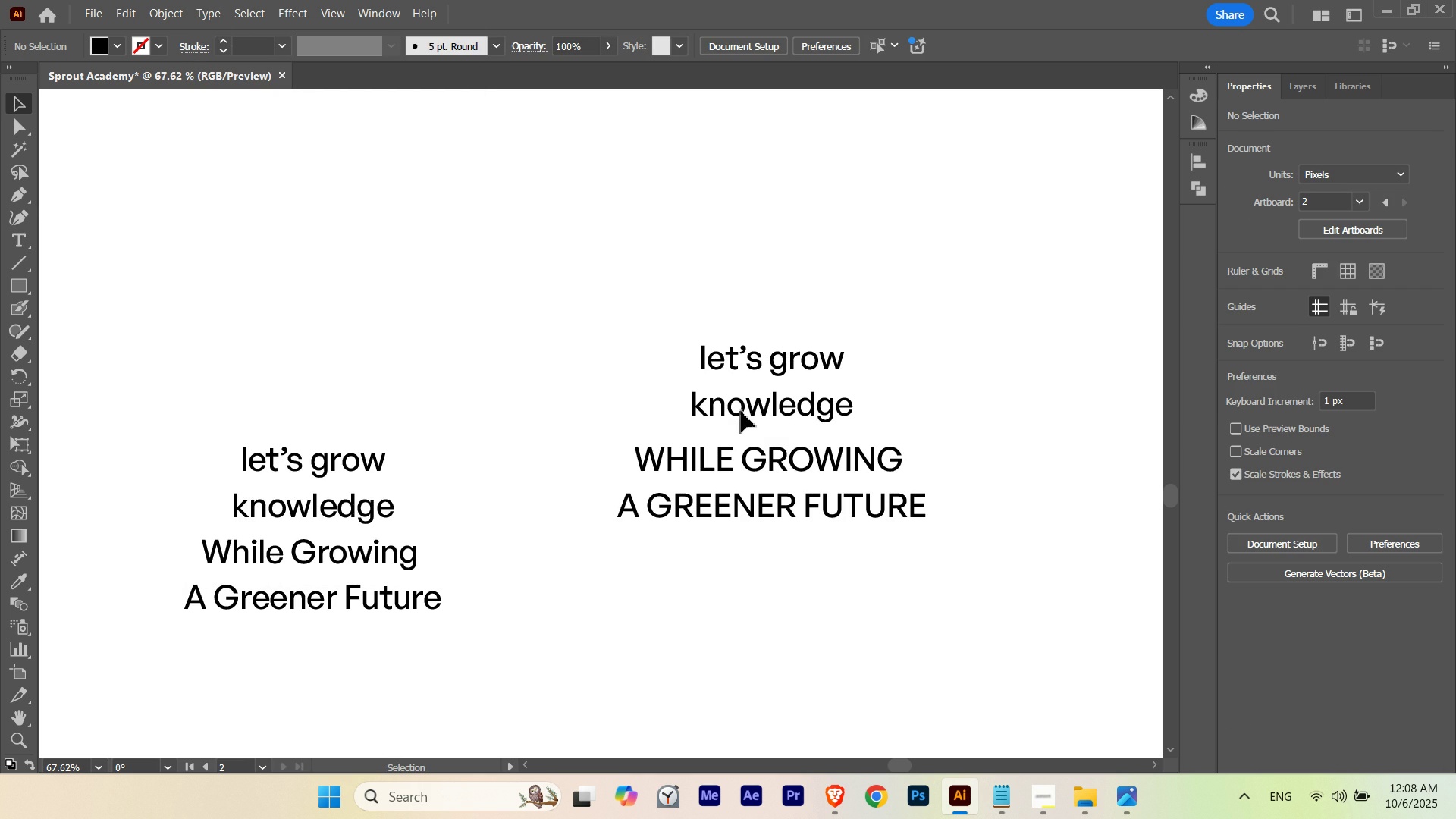 
hold_key(key=ShiftLeft, duration=1.15)
 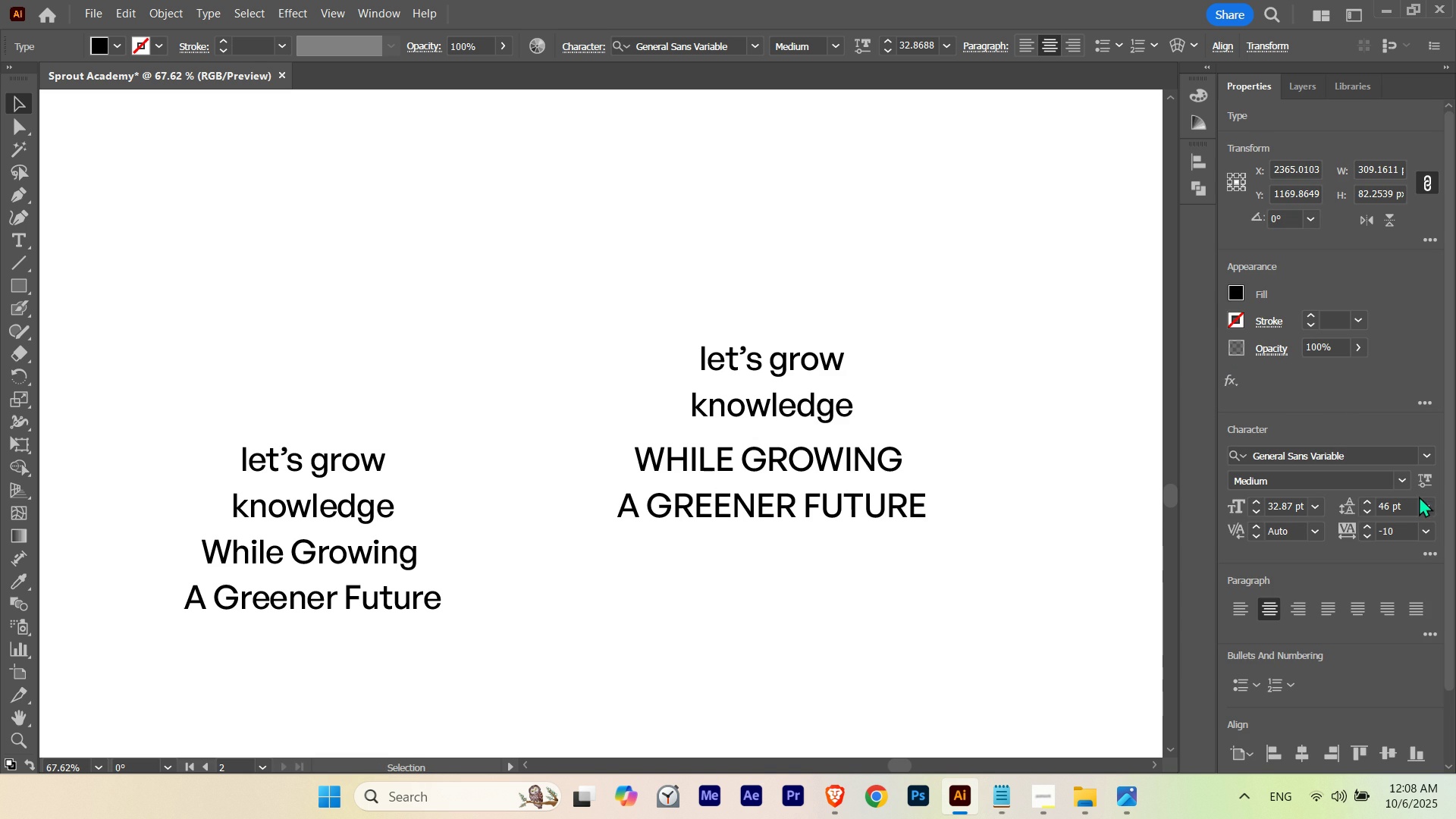 
left_click([1420, 484])
 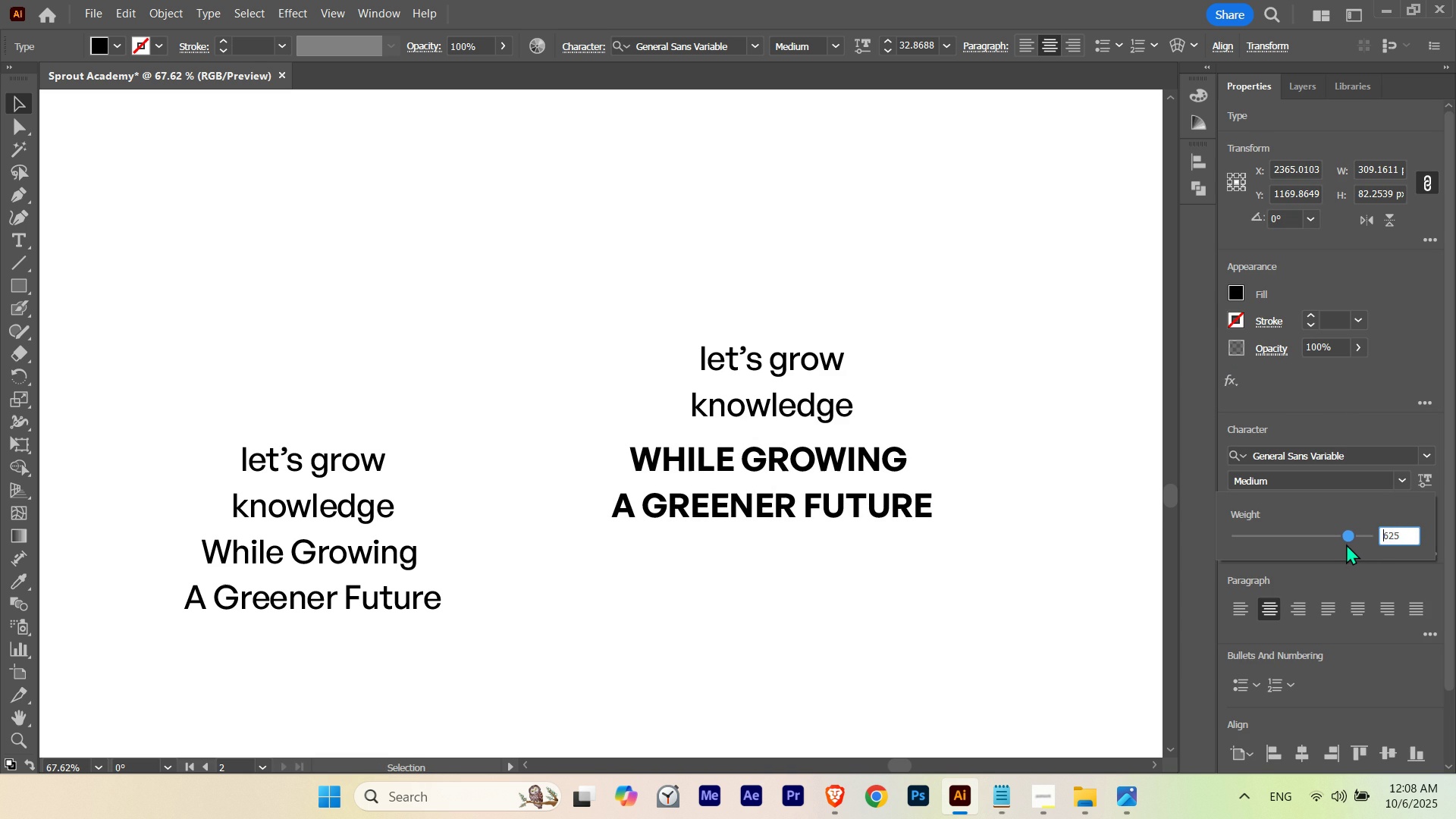 
wait(9.39)
 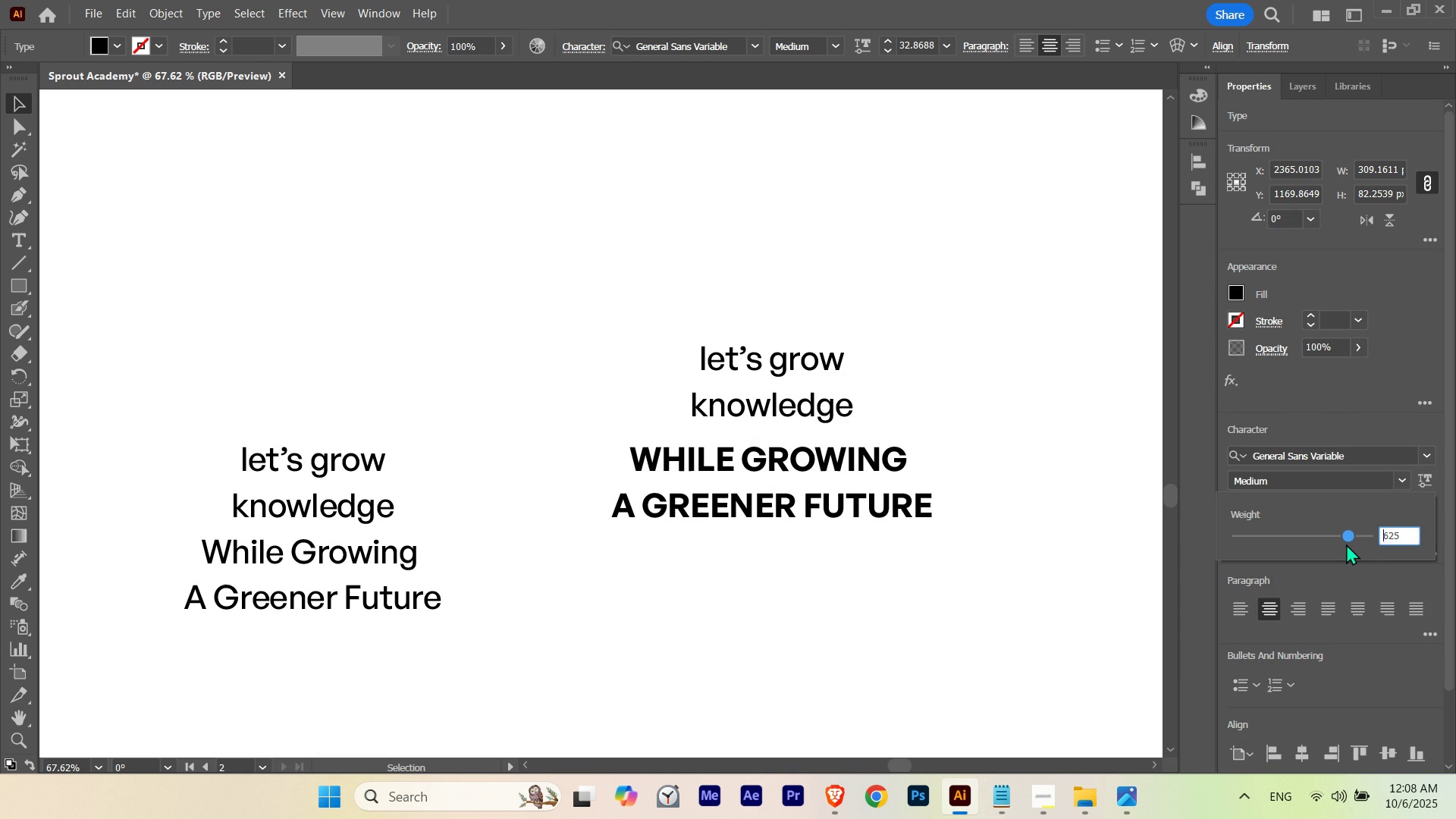 
double_click([907, 627])
 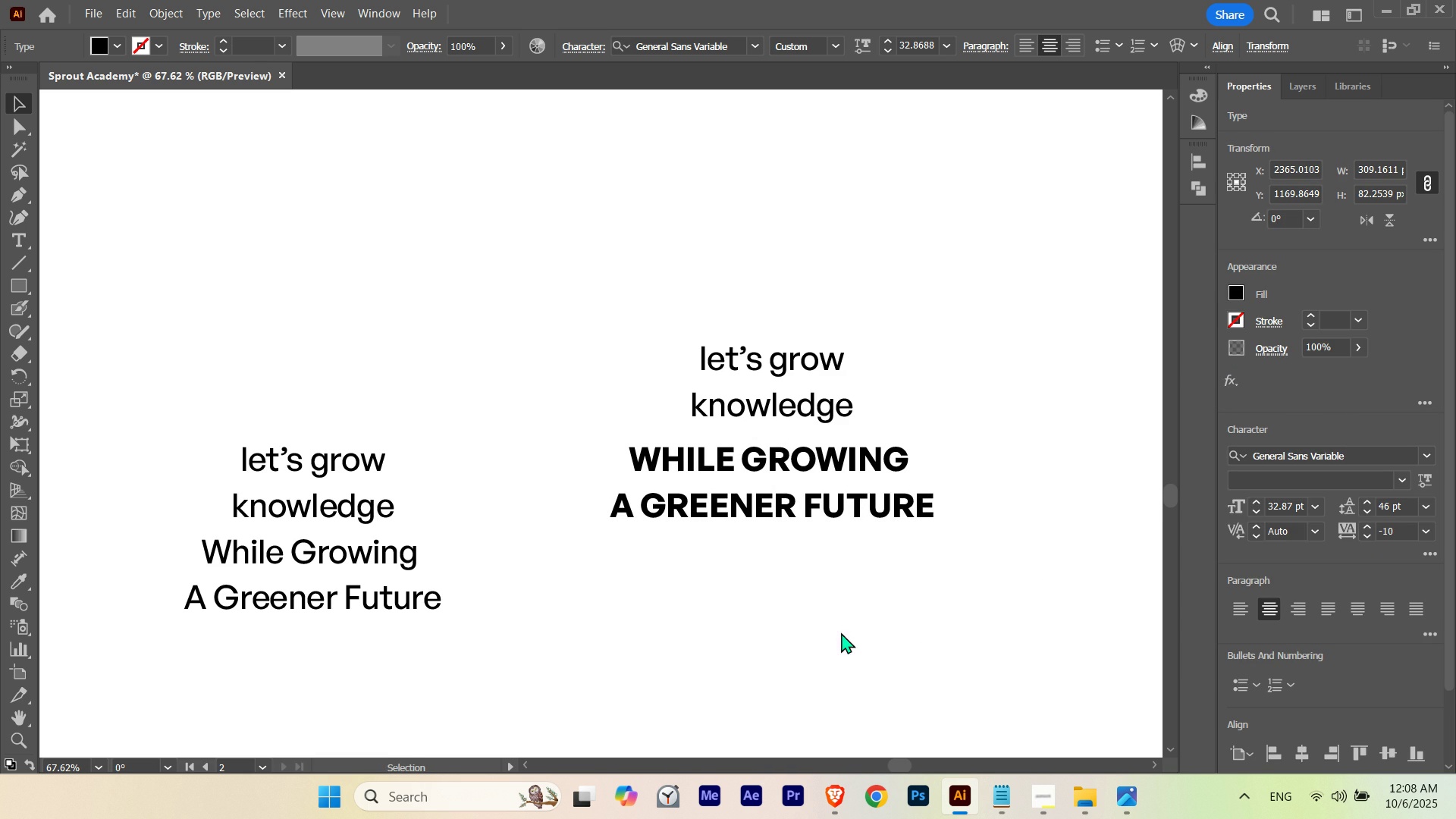 
hold_key(key=Space, duration=0.35)
 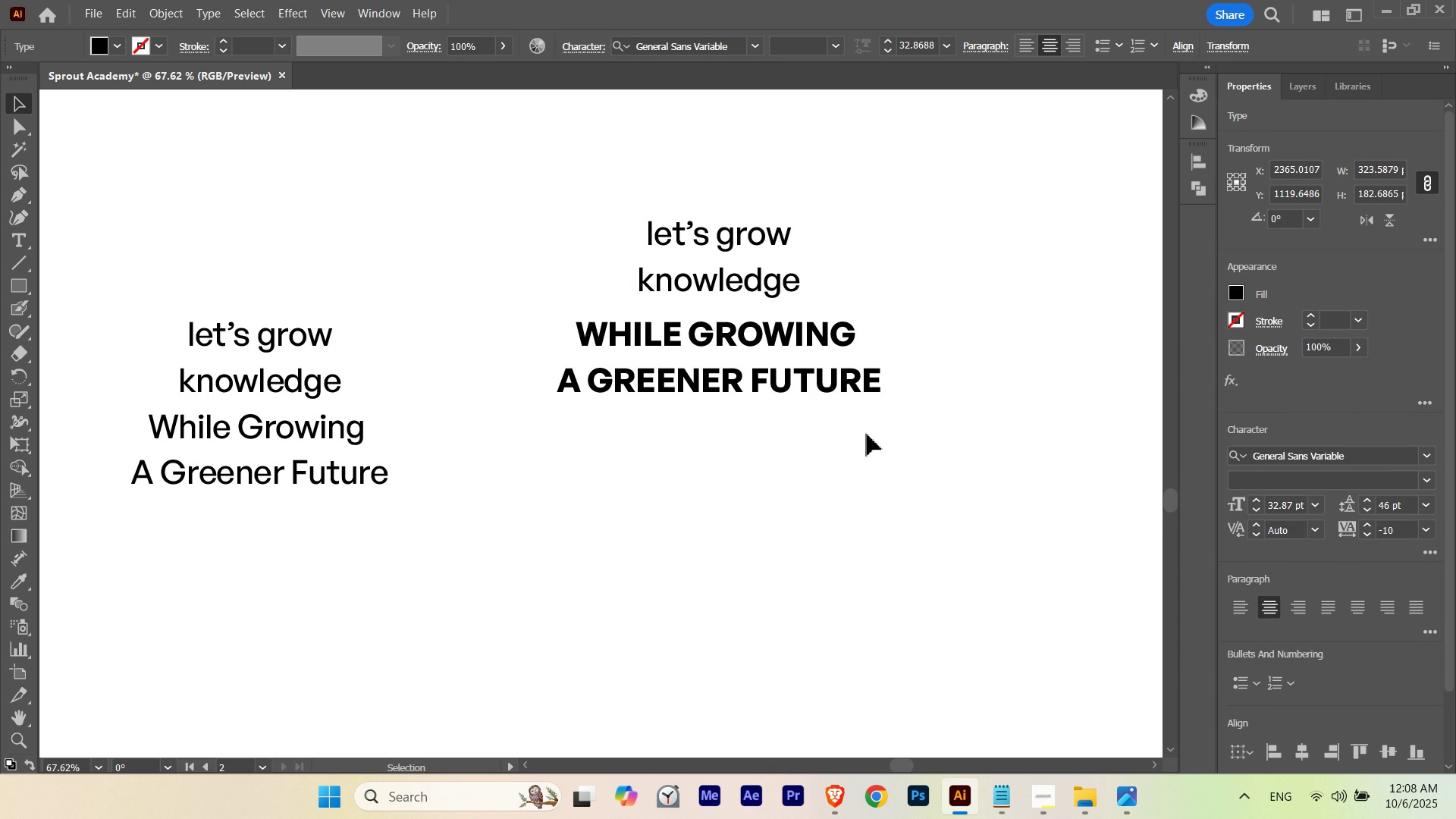 
left_click([833, 466])
 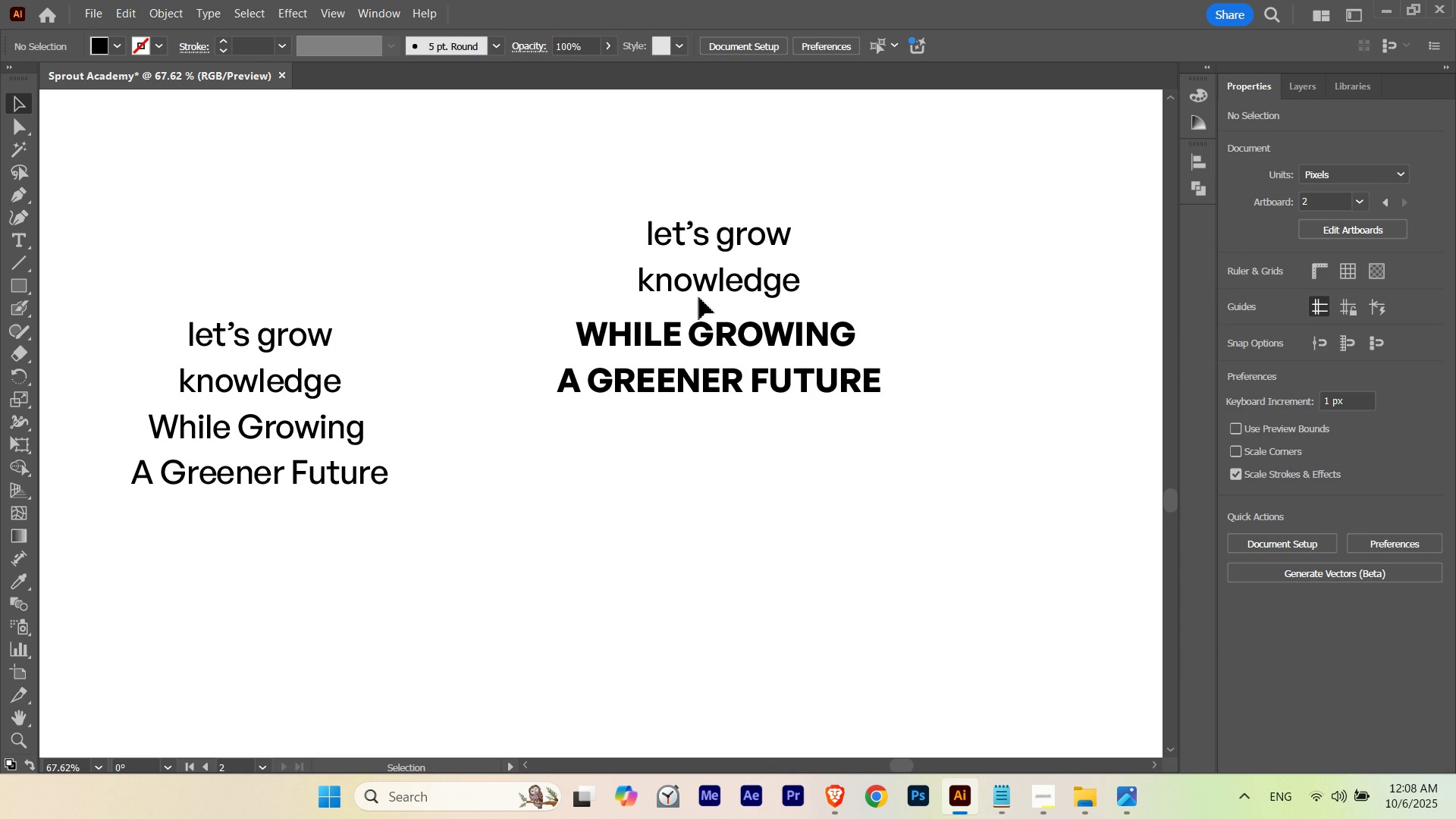 
left_click([699, 297])
 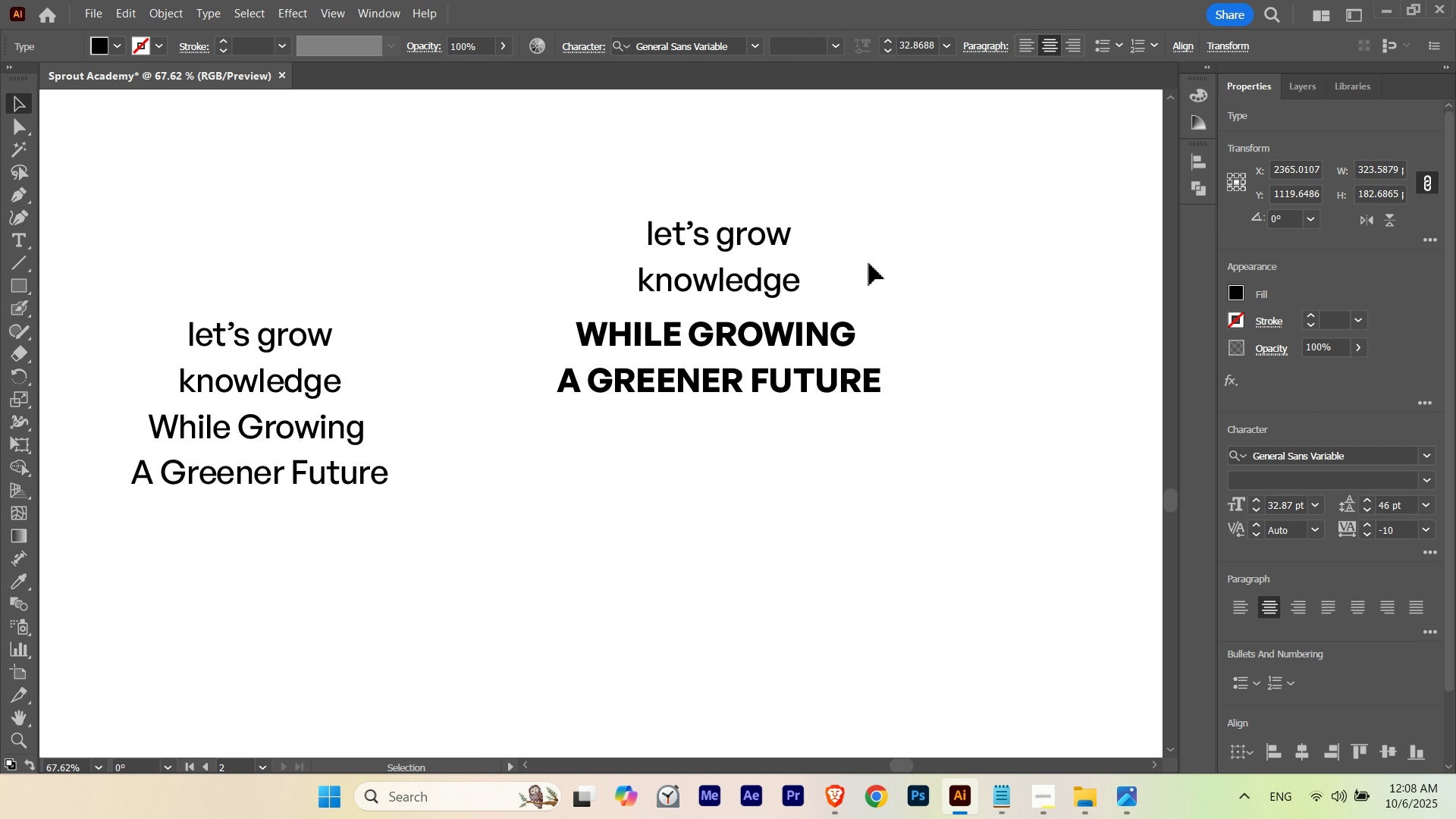 
wait(6.5)
 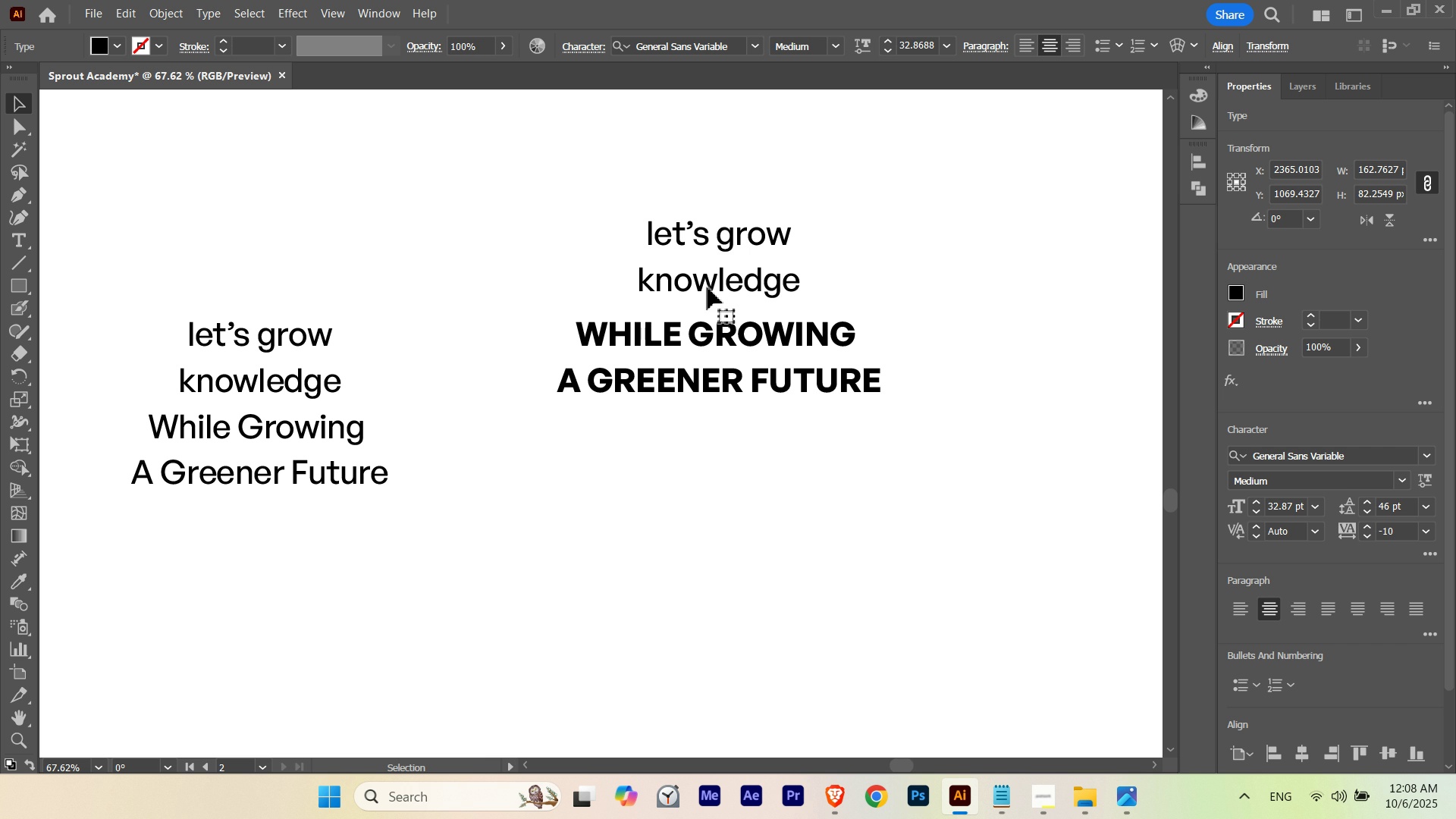 
left_click([869, 263])
 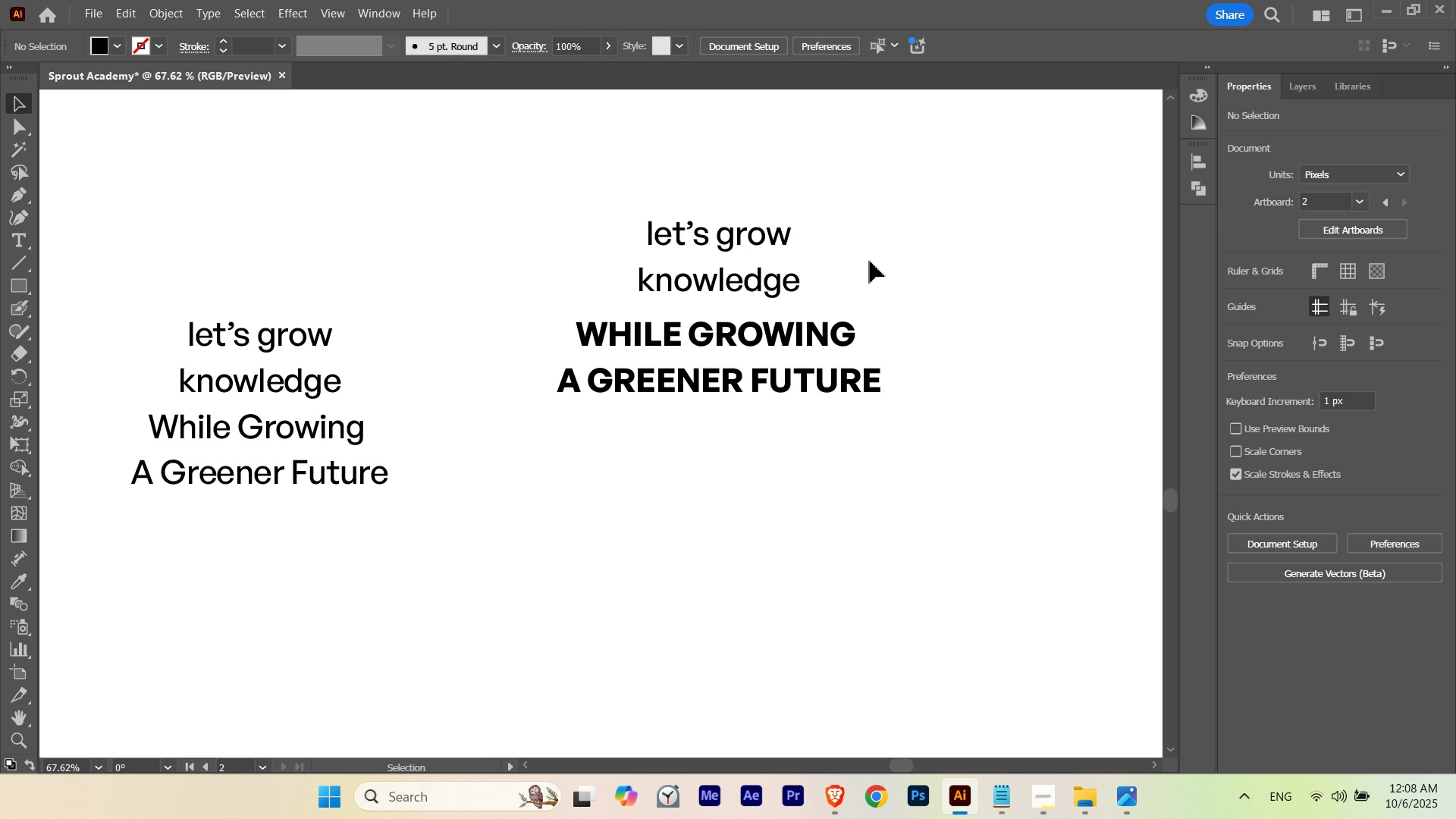 
hold_key(key=Space, duration=0.97)
 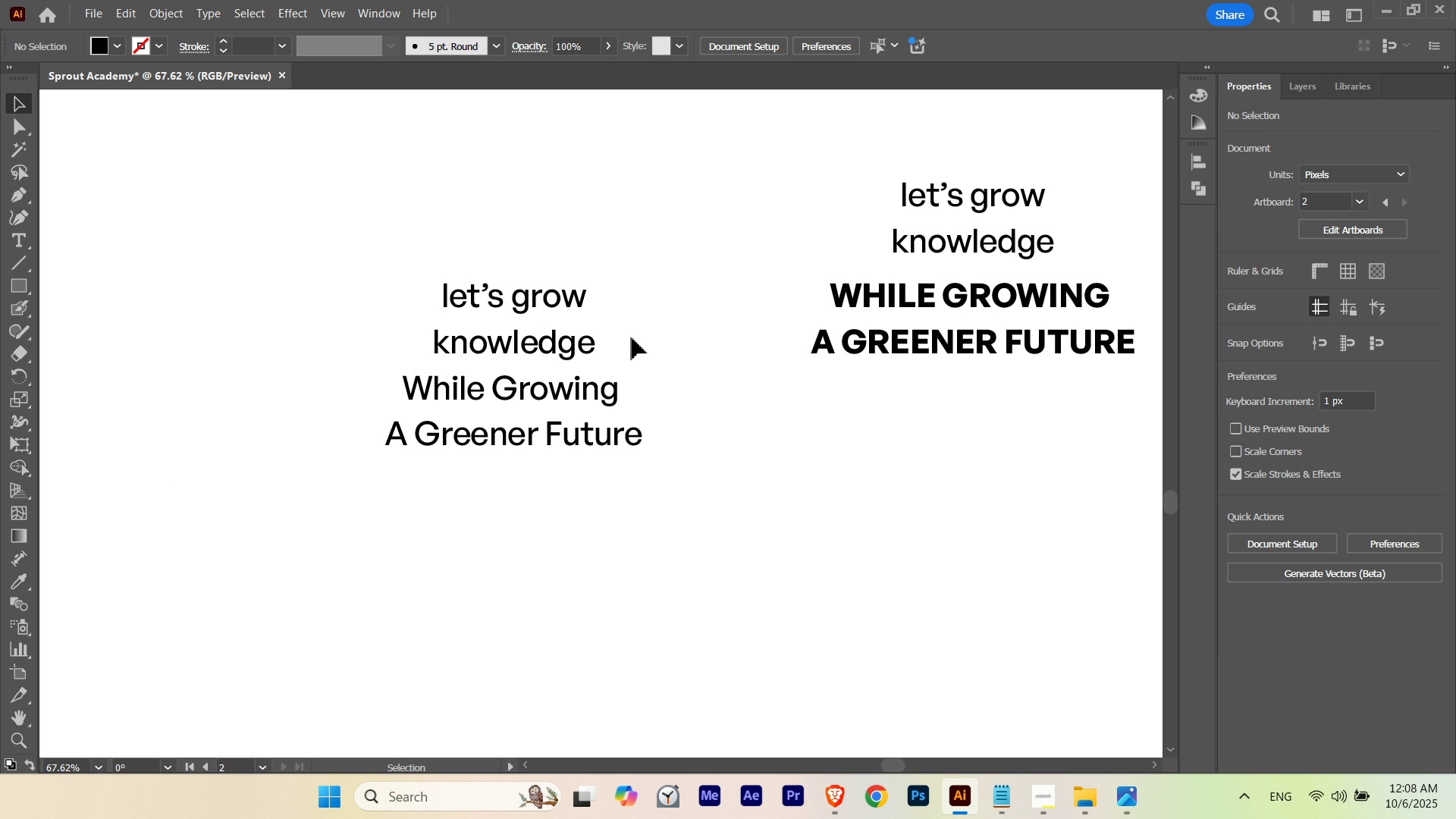 
hold_key(key=Space, duration=9.59)
 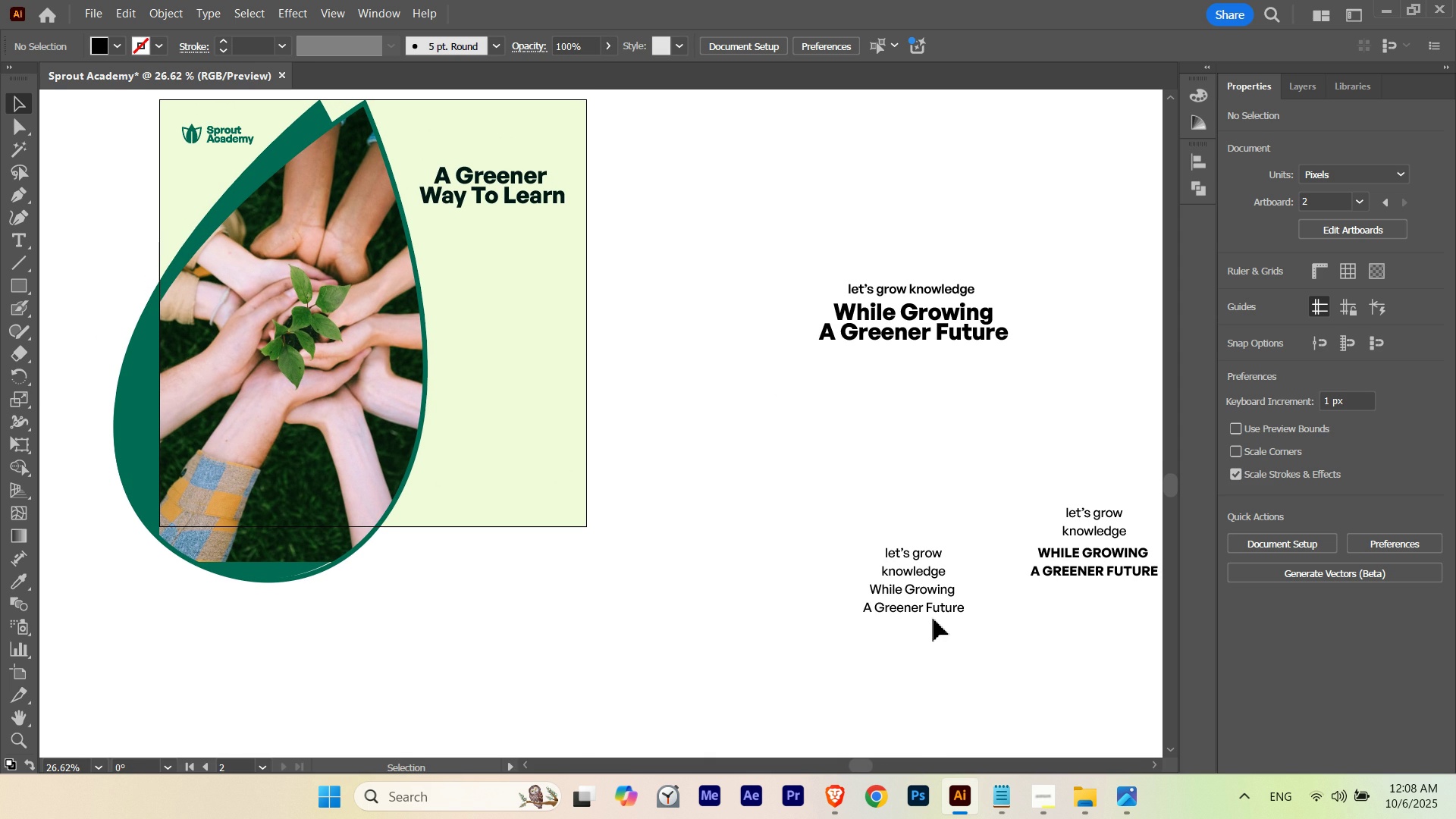 
hold_key(key=ControlLeft, duration=0.51)
 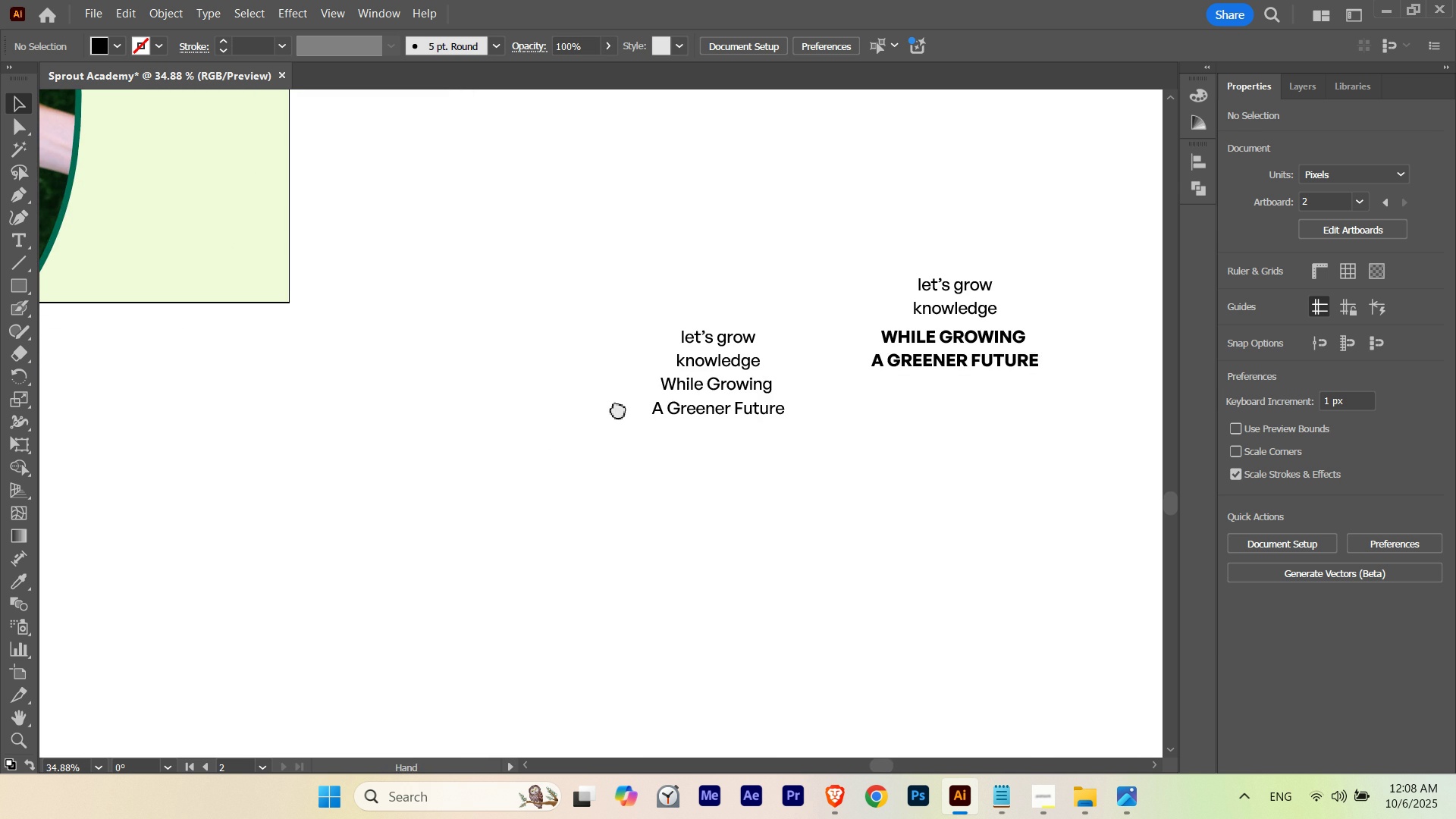 
hold_key(key=ControlLeft, duration=0.76)
 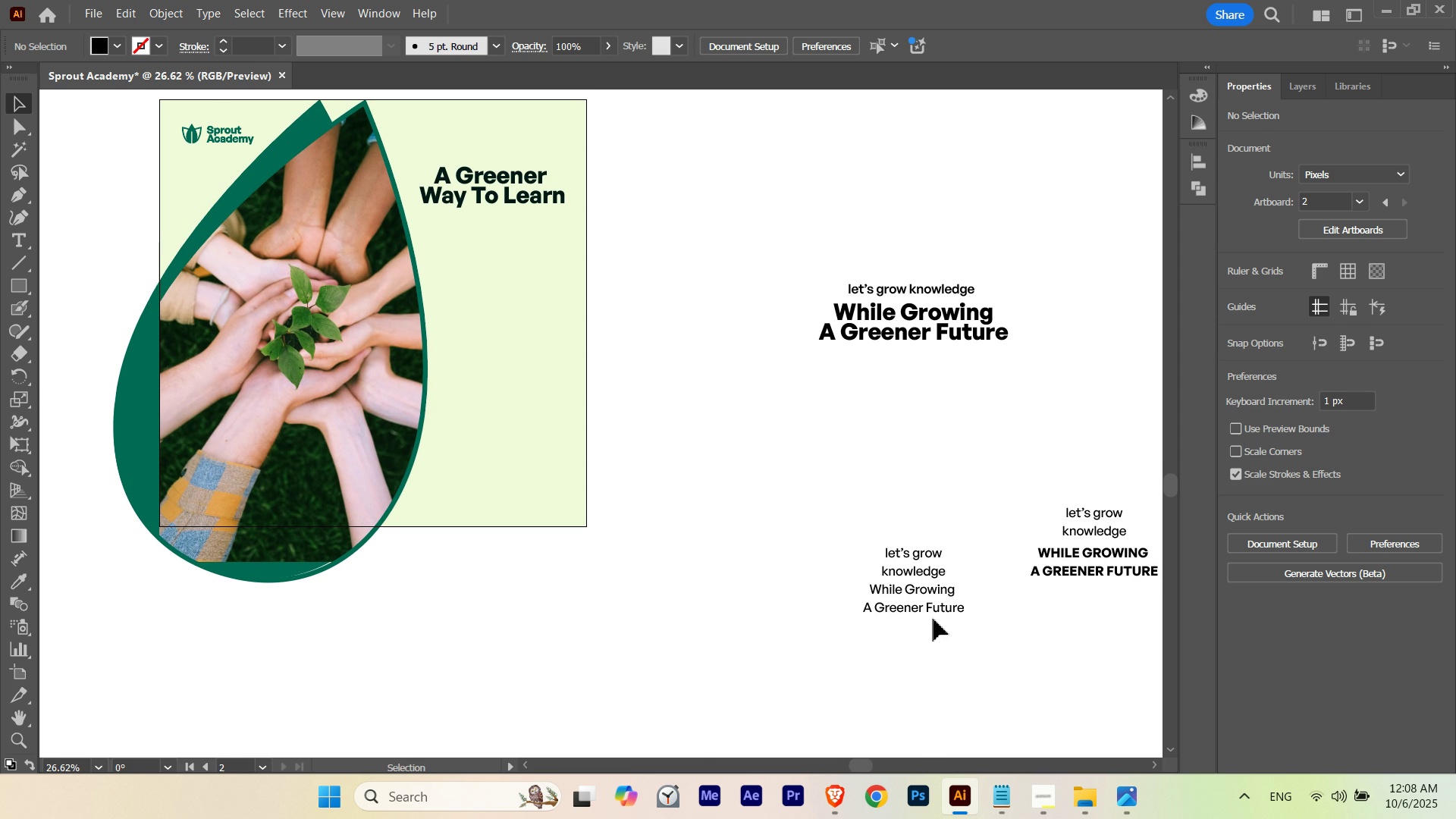 
hold_key(key=AltLeft, duration=1.59)
 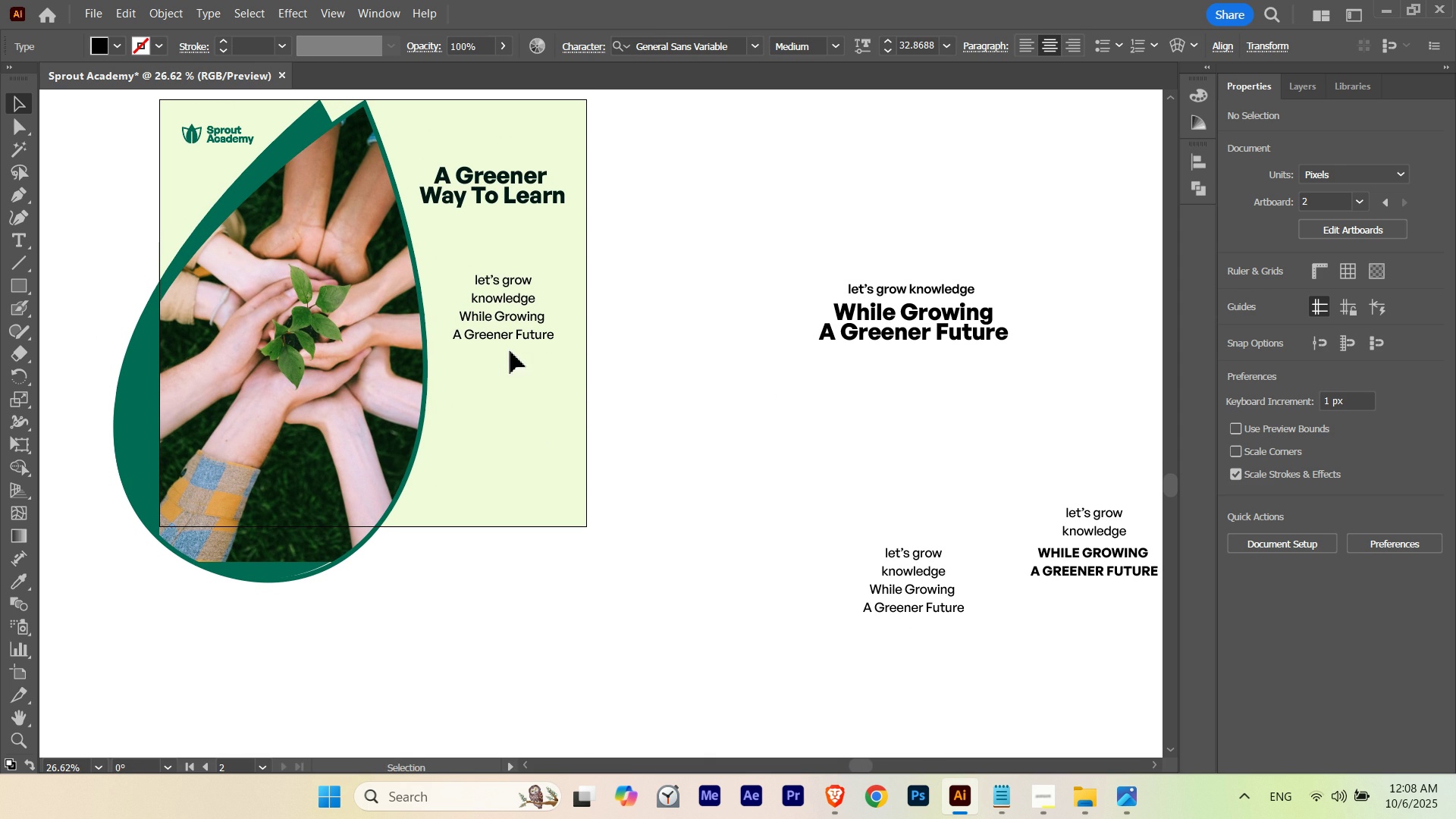 
key(Control+Shift+B)
 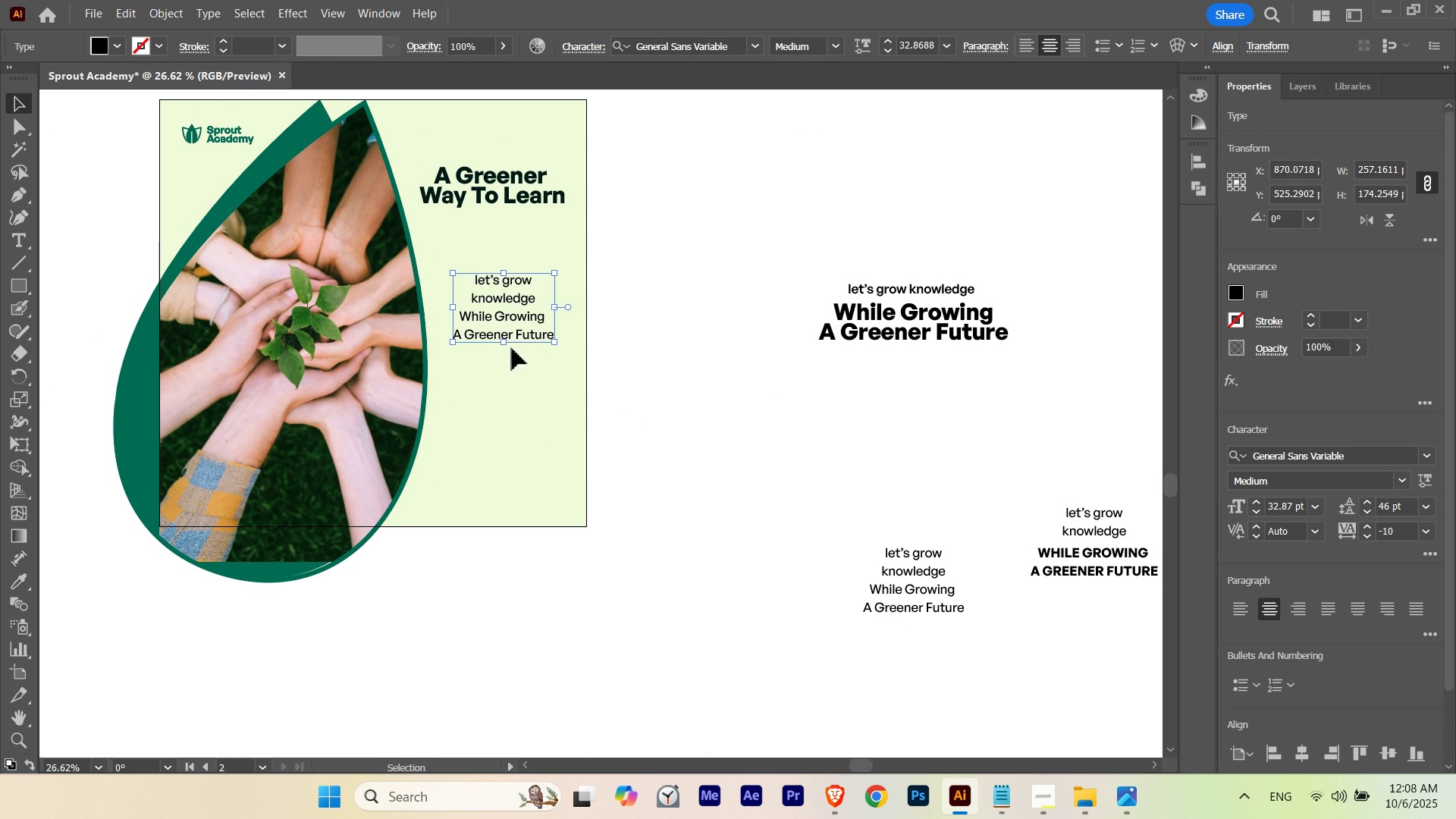 
hold_key(key=ShiftLeft, duration=2.37)
 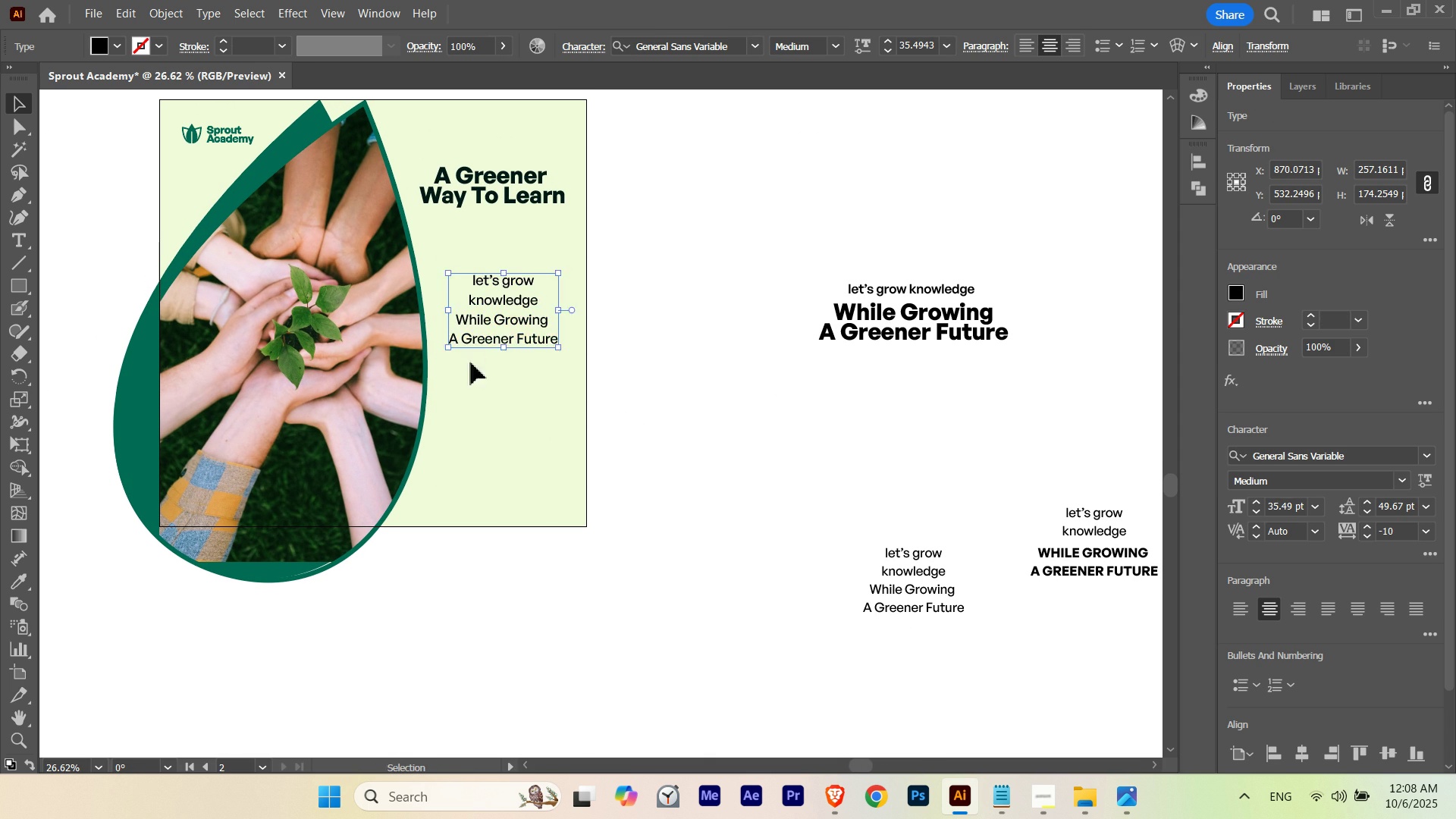 
hold_key(key=Space, duration=0.73)
 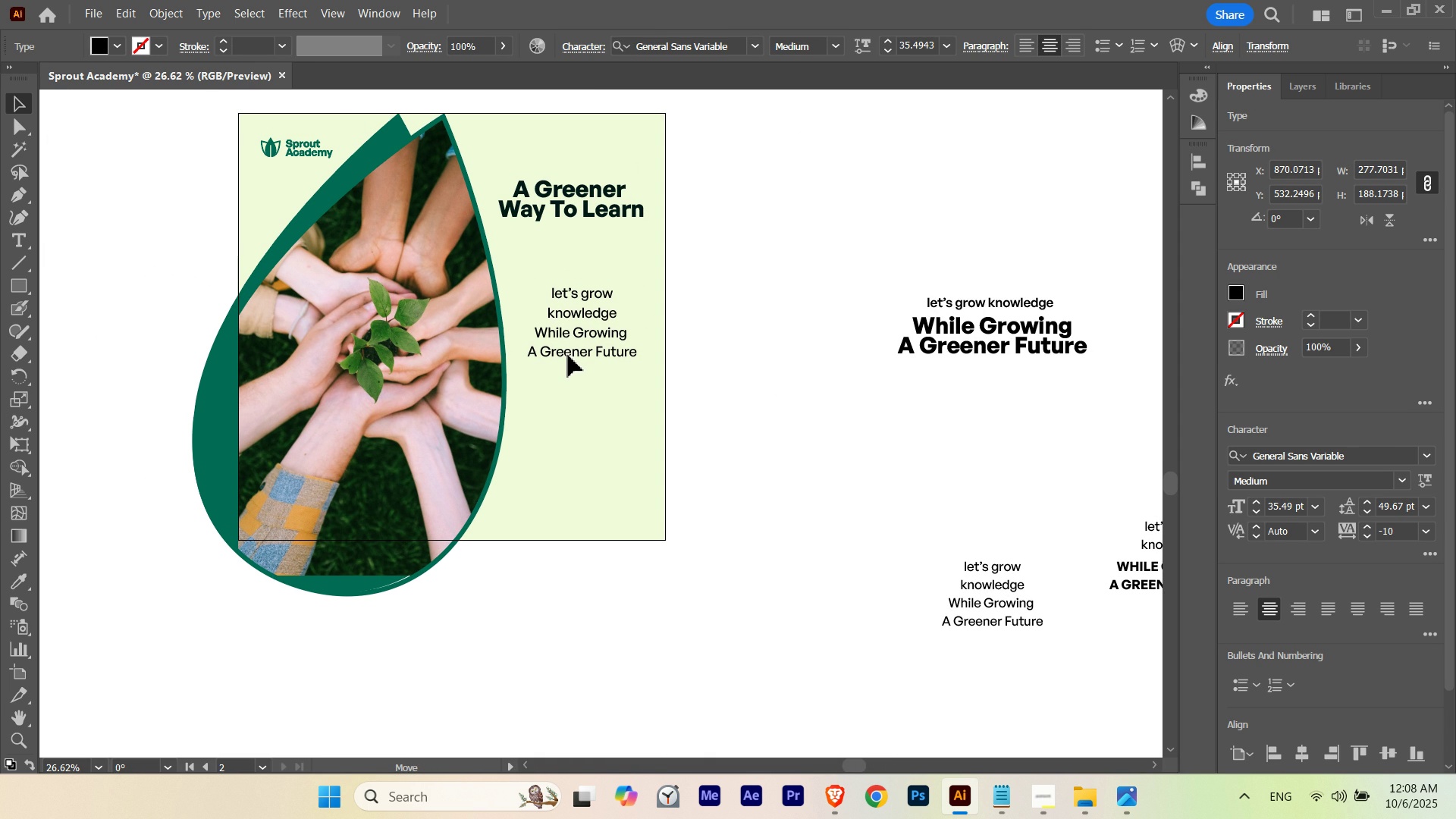 
wait(9.31)
 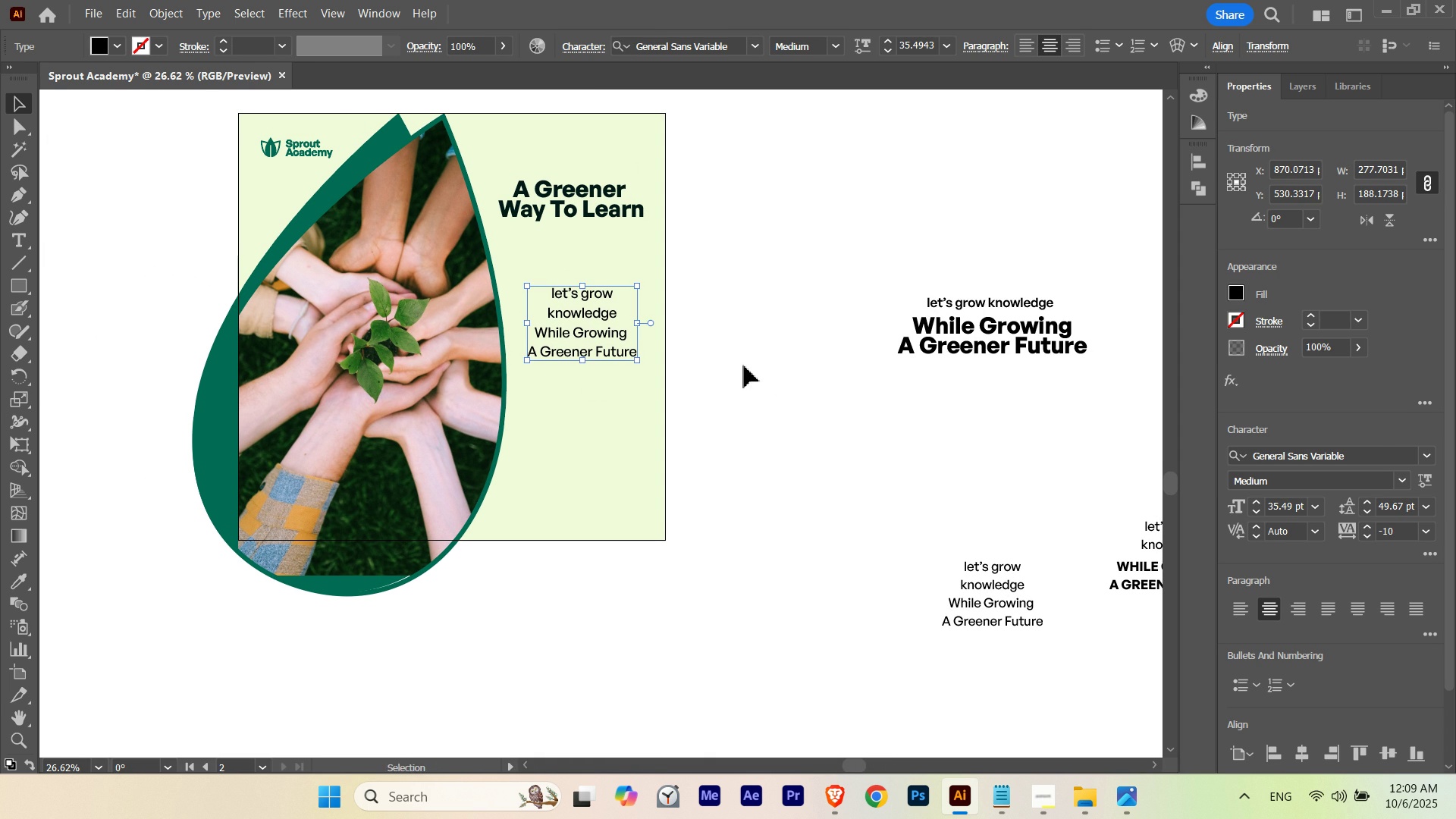 
key(Control+Shift+B)
 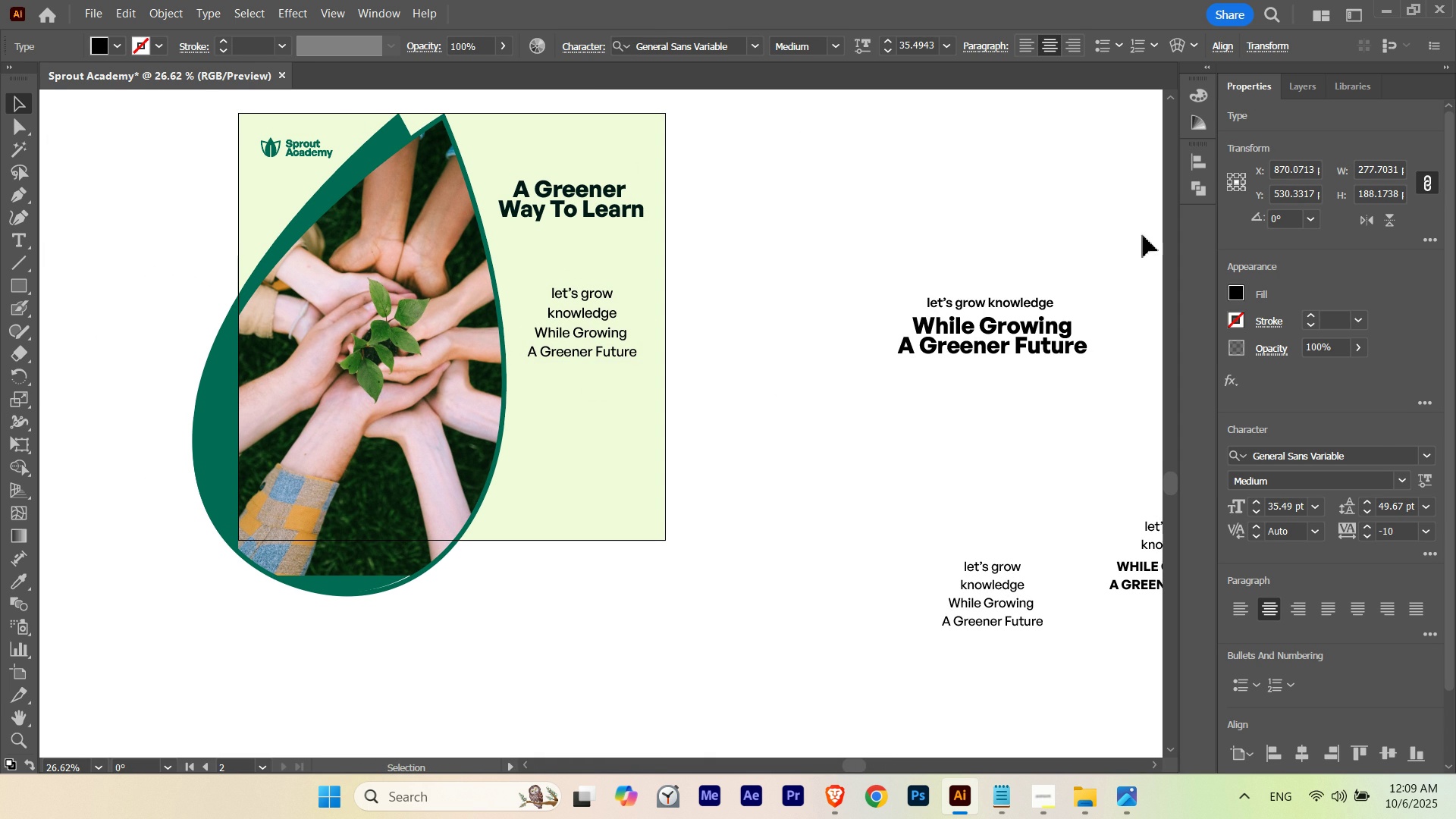 
hold_key(key=ShiftLeft, duration=7.11)
scroll: coordinate [1389, 171], scroll_direction: down, amount: 2.0
 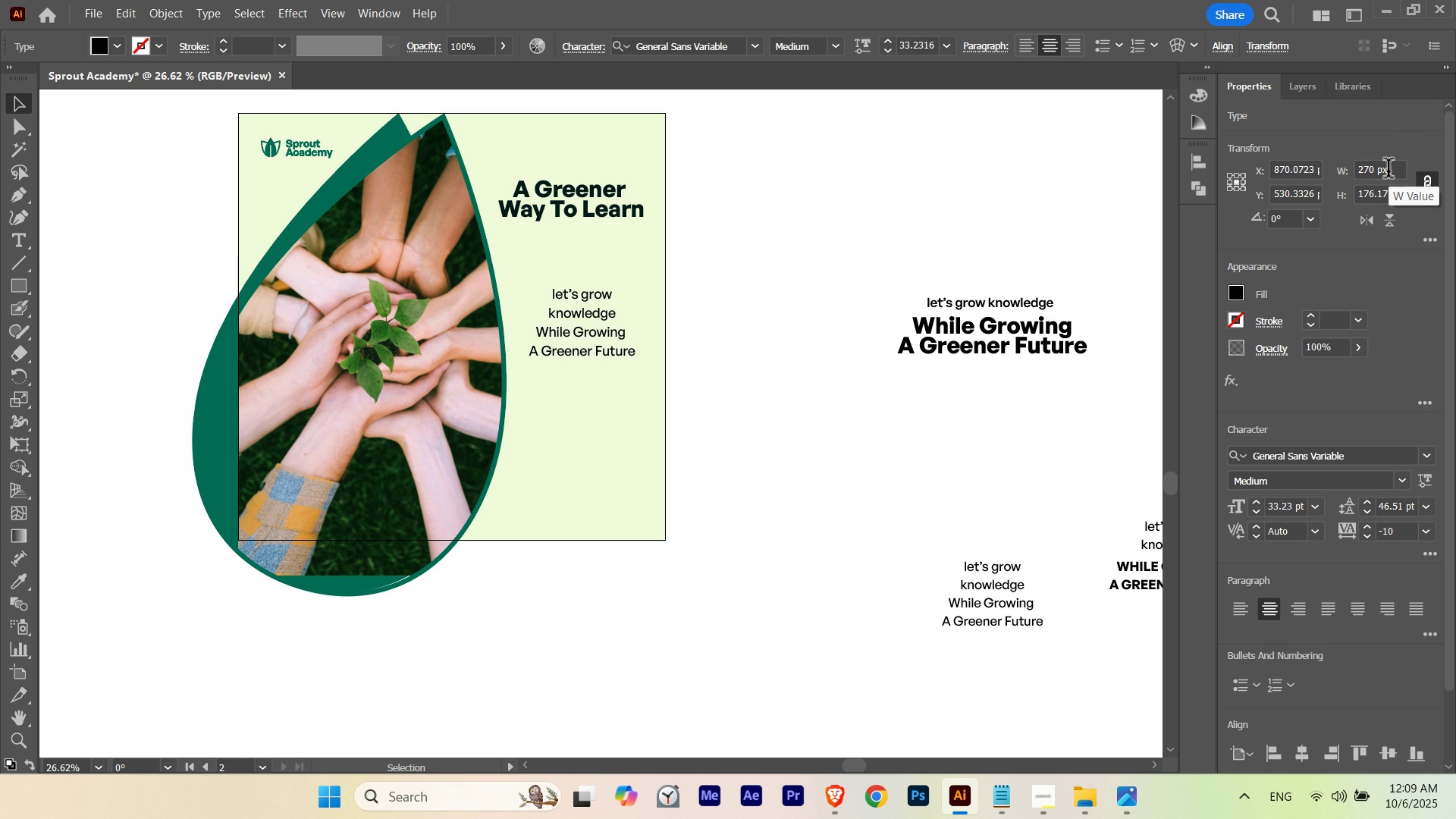 
scroll: coordinate [1389, 171], scroll_direction: up, amount: 2.0
 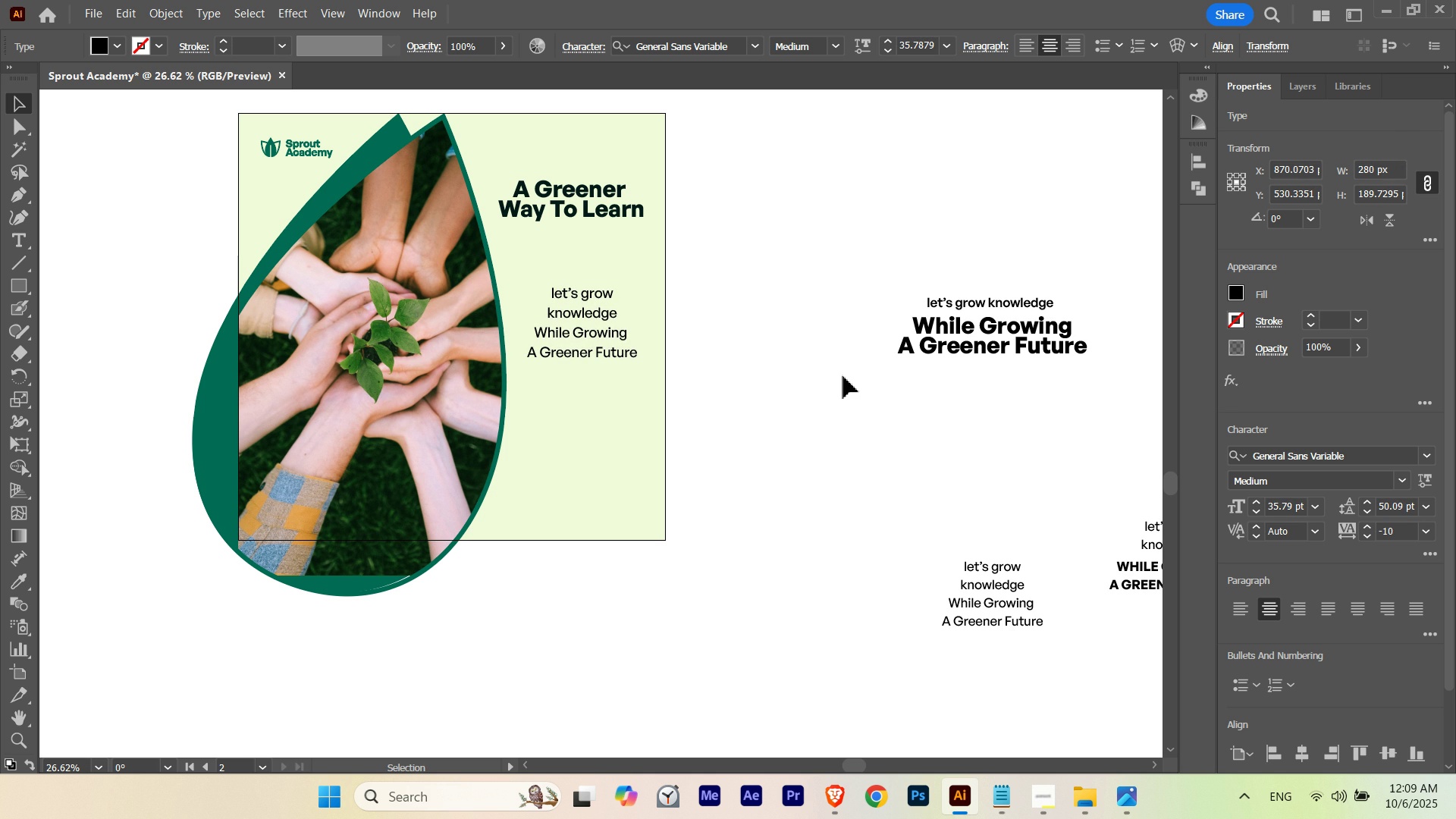 
mouse_move([817, 381])
 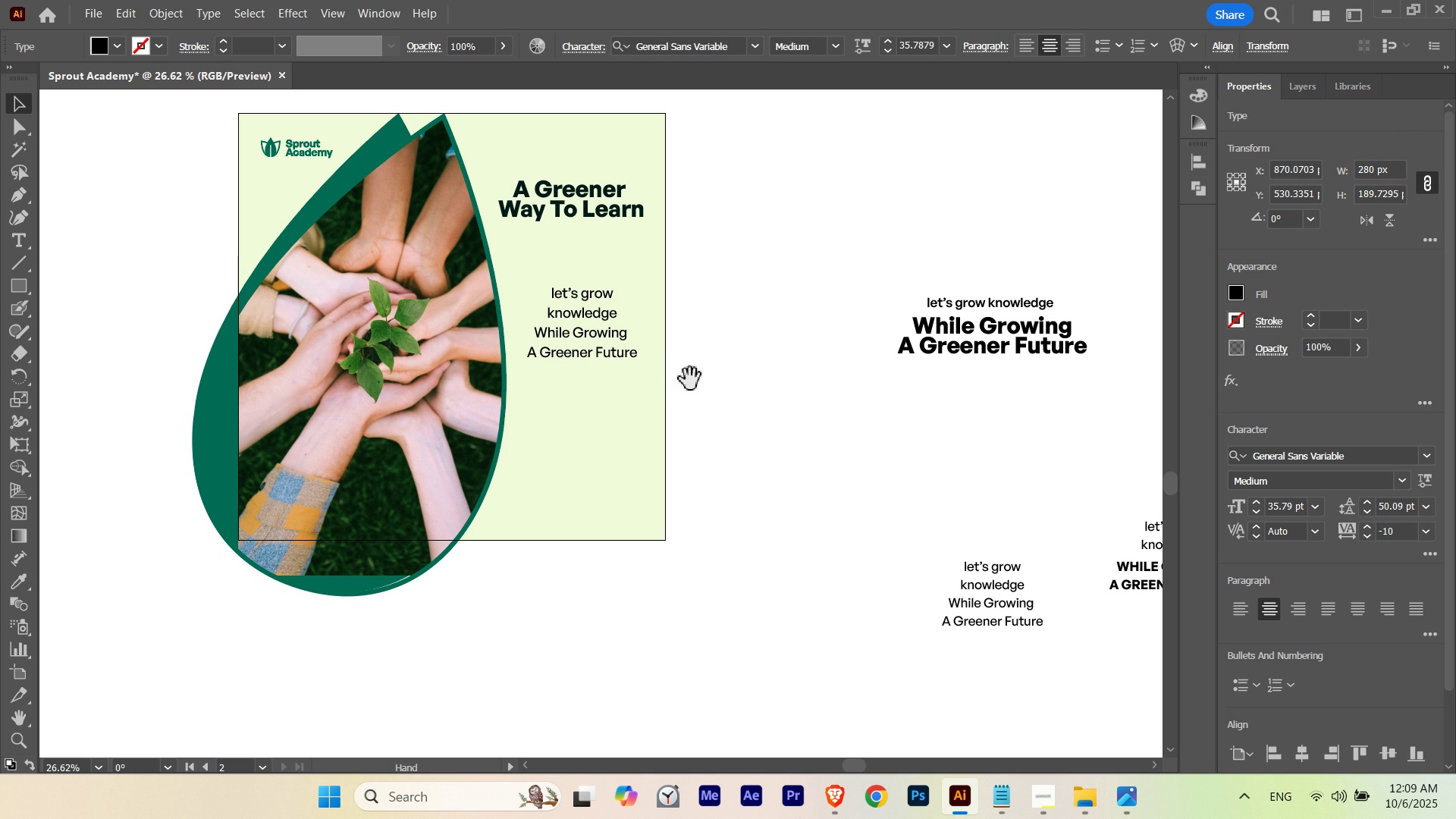 
hold_key(key=Space, duration=1.3)
 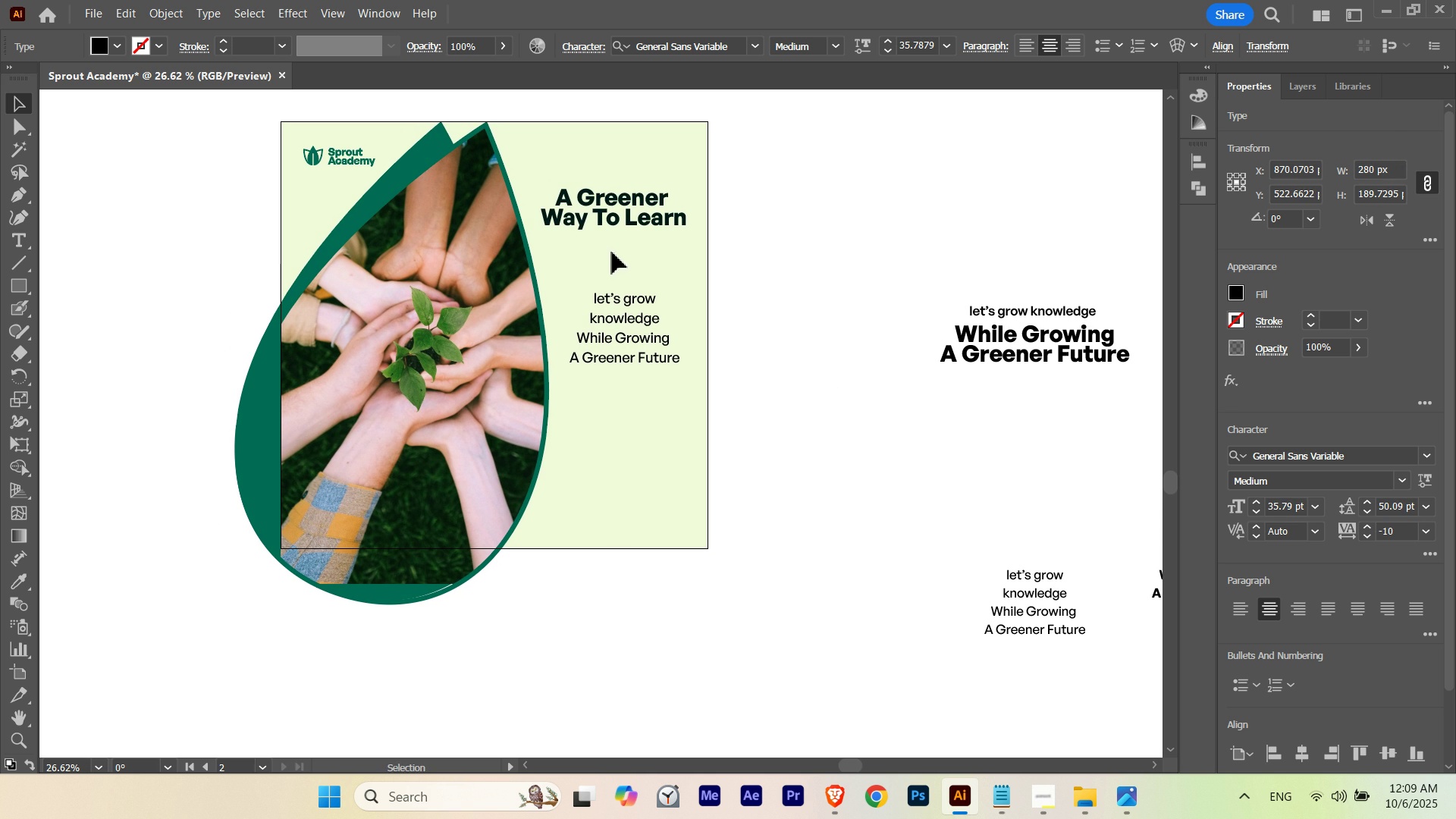 
hold_key(key=ShiftLeft, duration=1.46)
 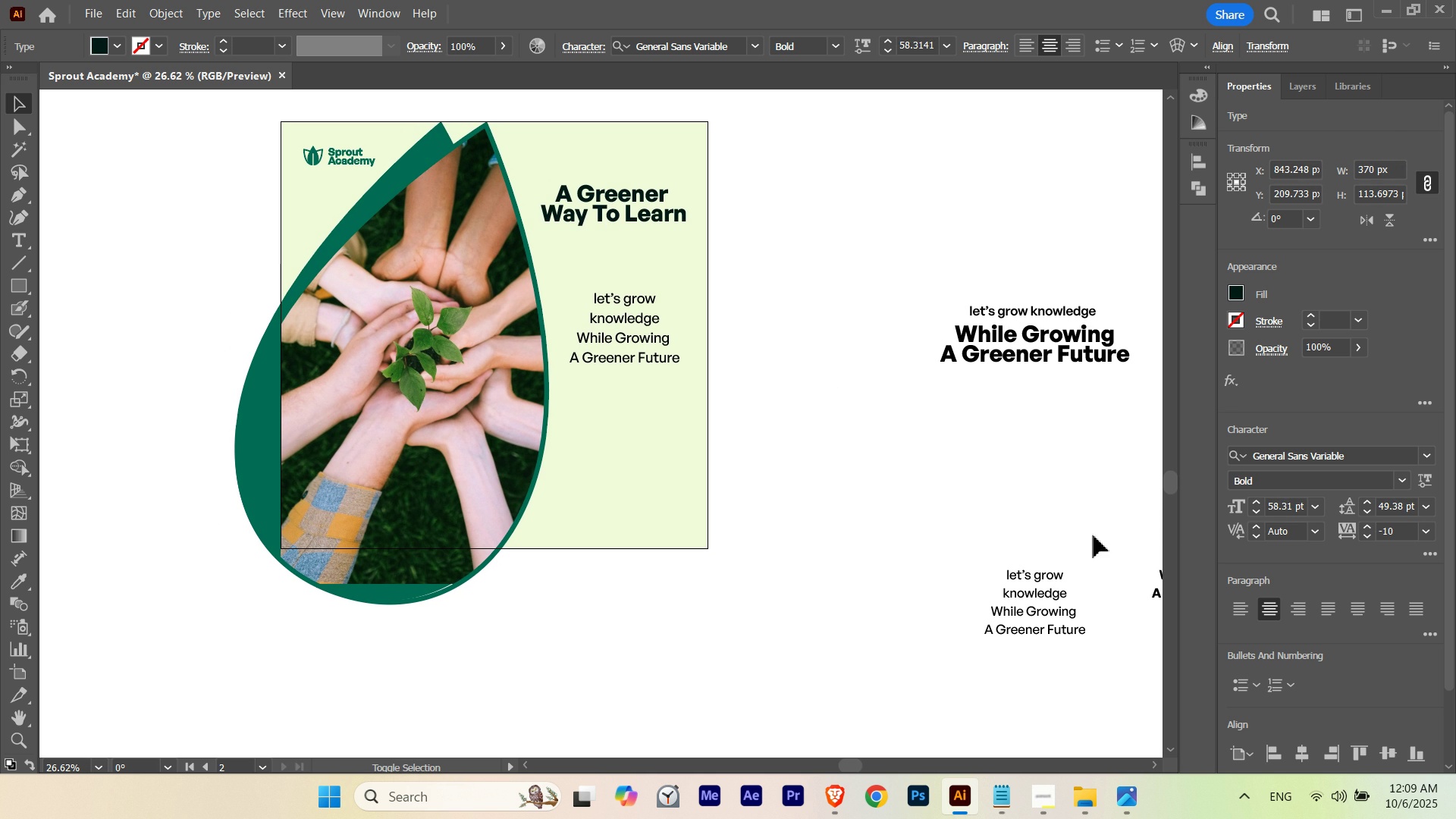 
key(Shift+ArrowDown)
 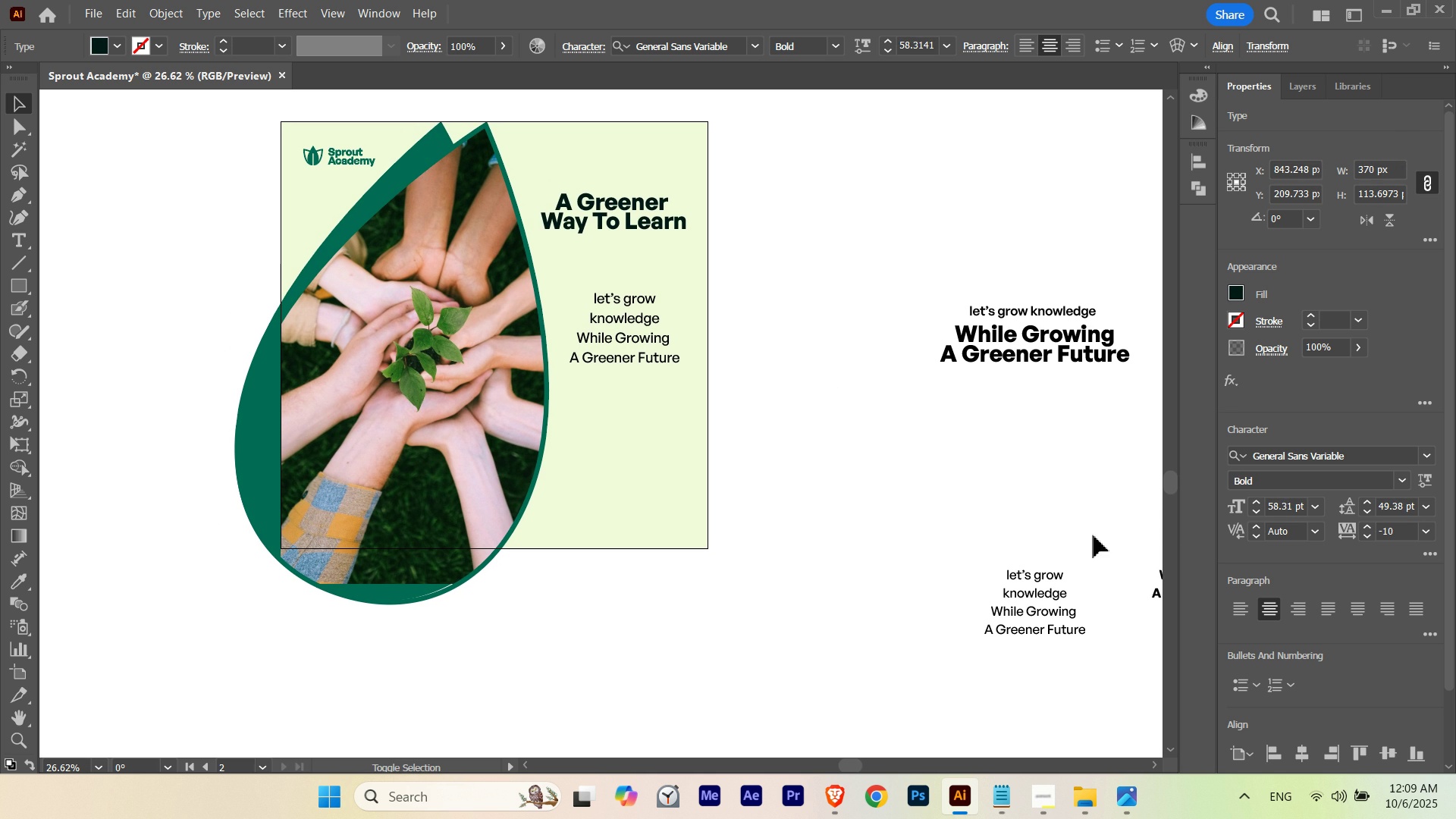 
key(Shift+ArrowDown)
 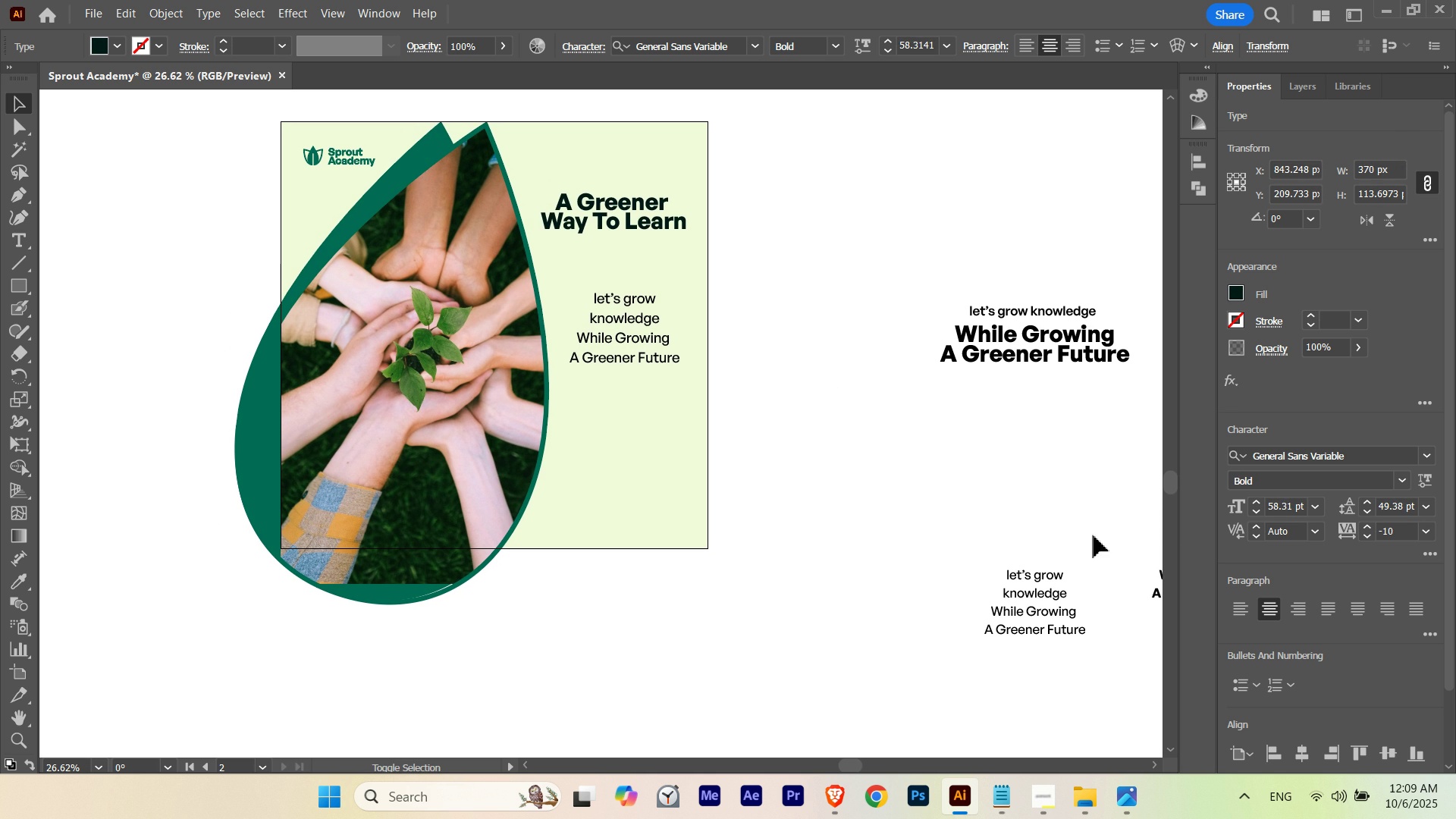 
key(Shift+ArrowDown)
 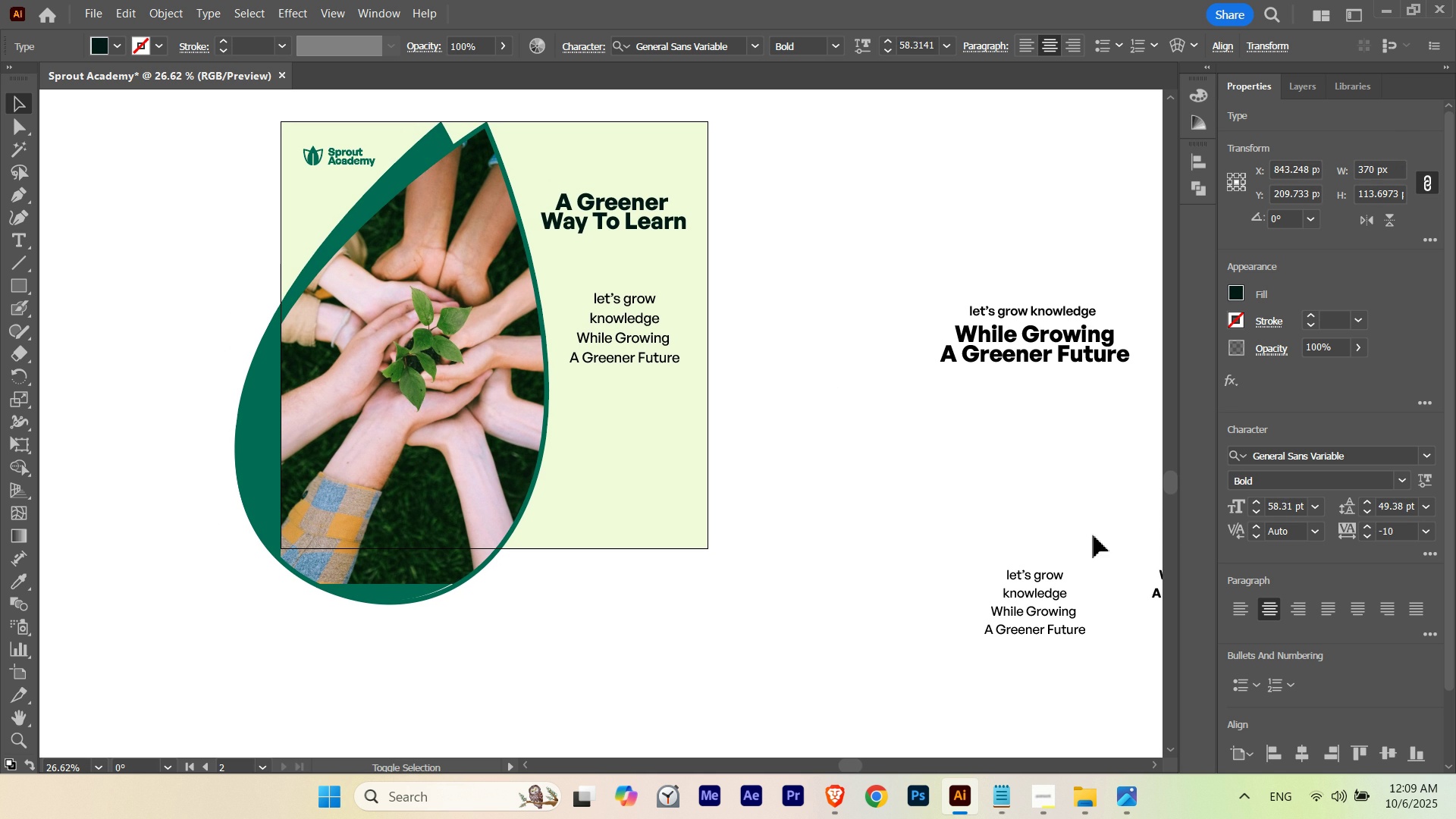 
key(Shift+ArrowUp)
 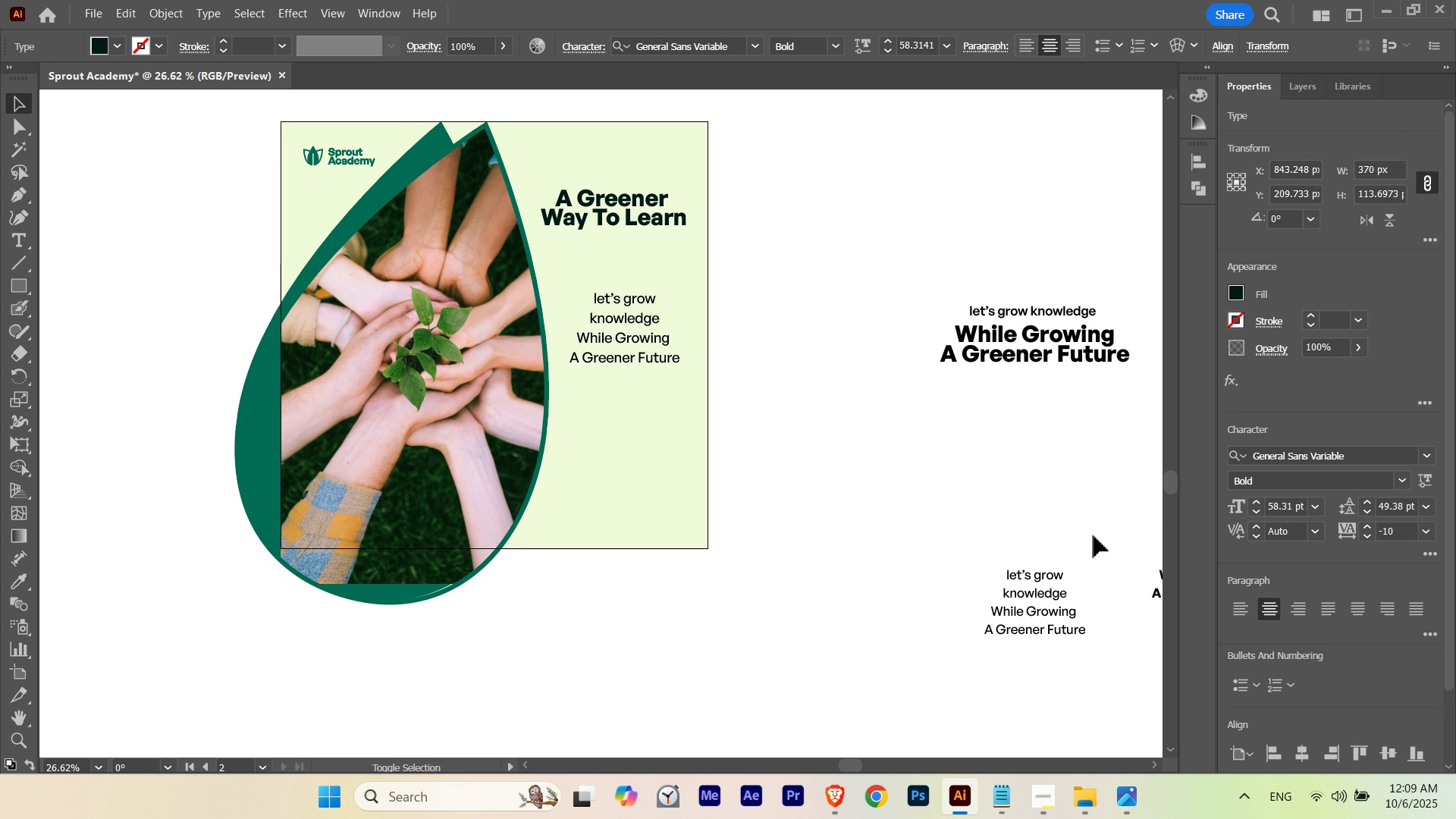 
key(Shift+ArrowUp)
 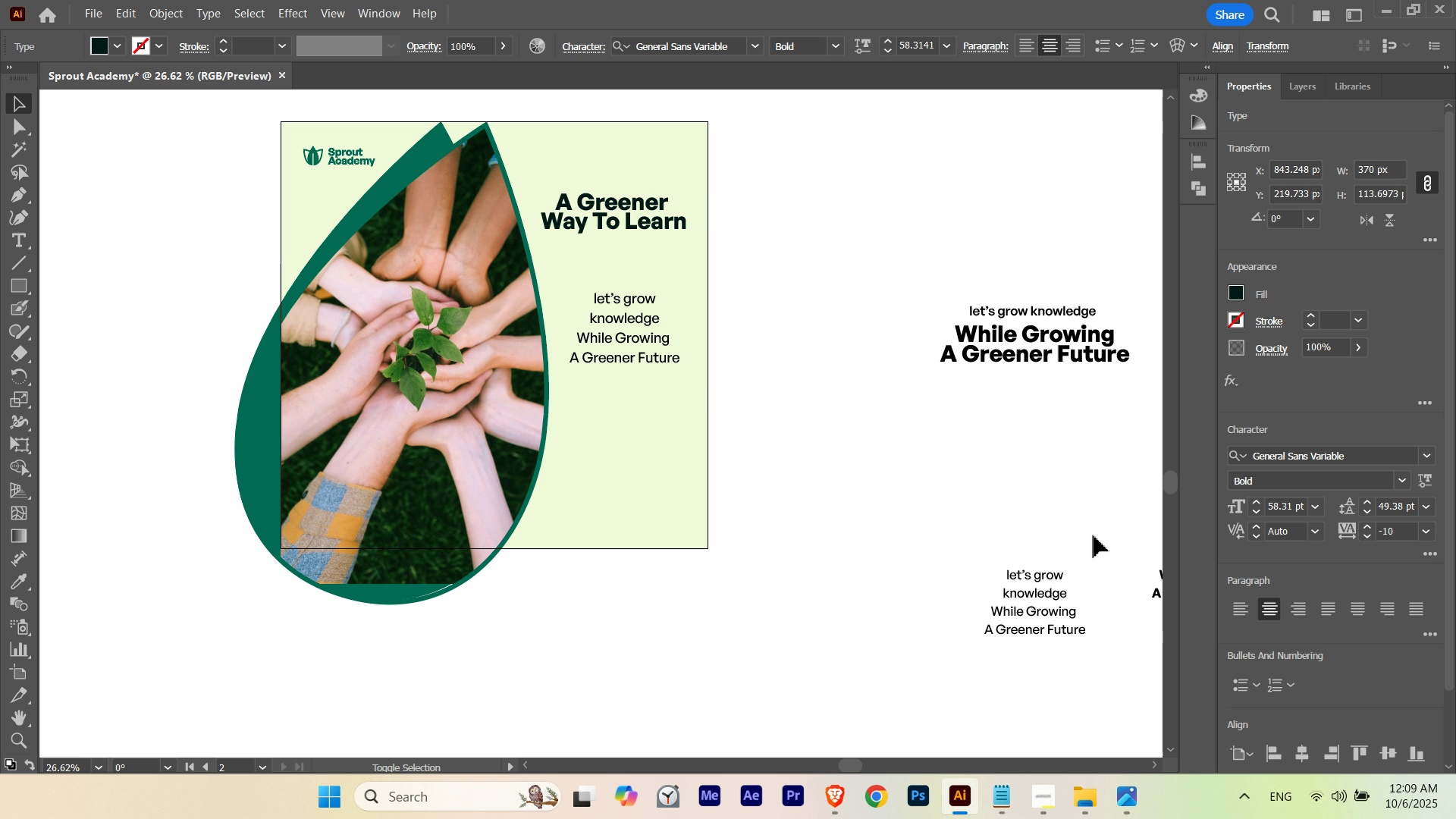 
key(Shift+ArrowDown)
 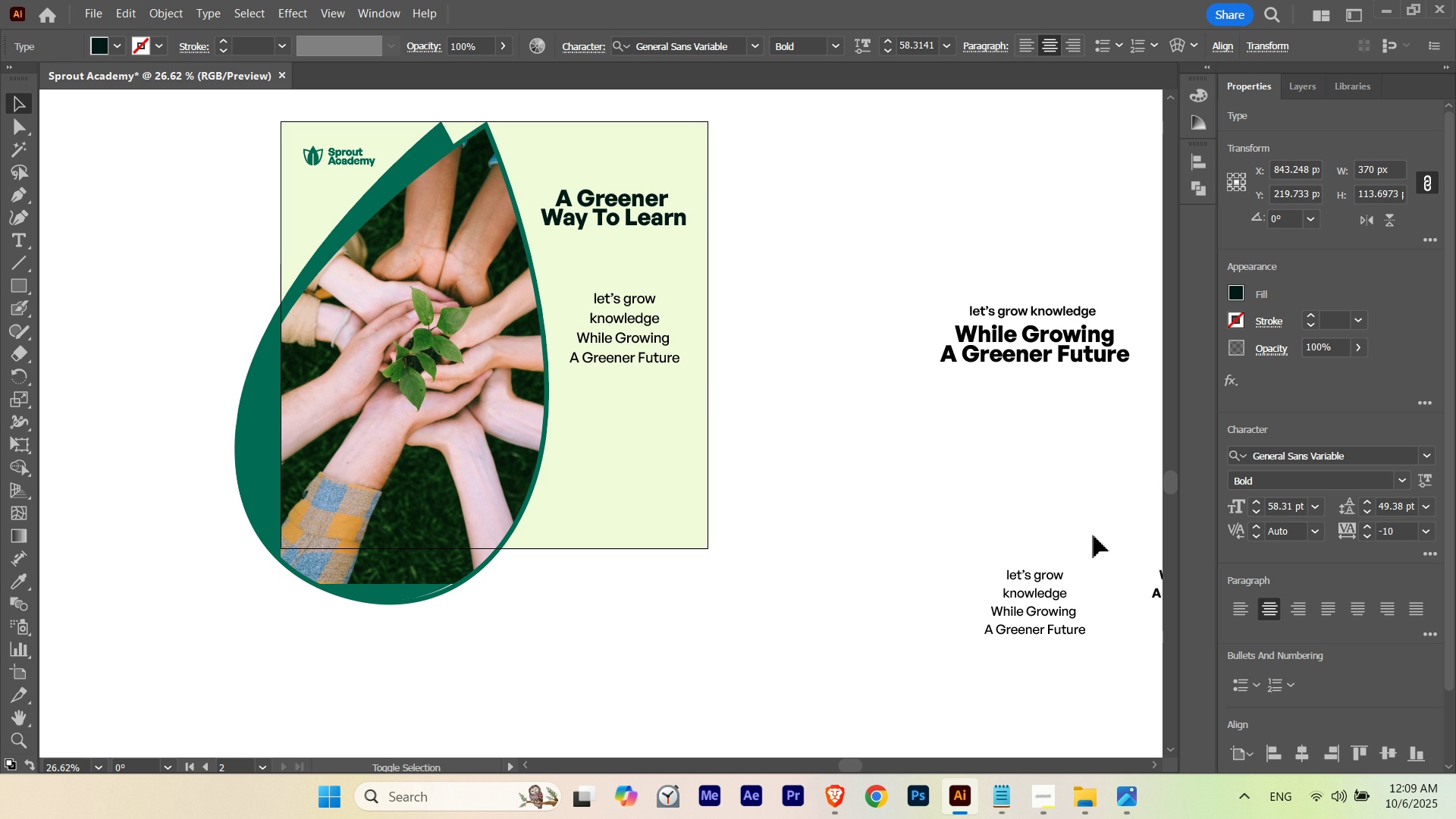 
key(Shift+ArrowUp)
 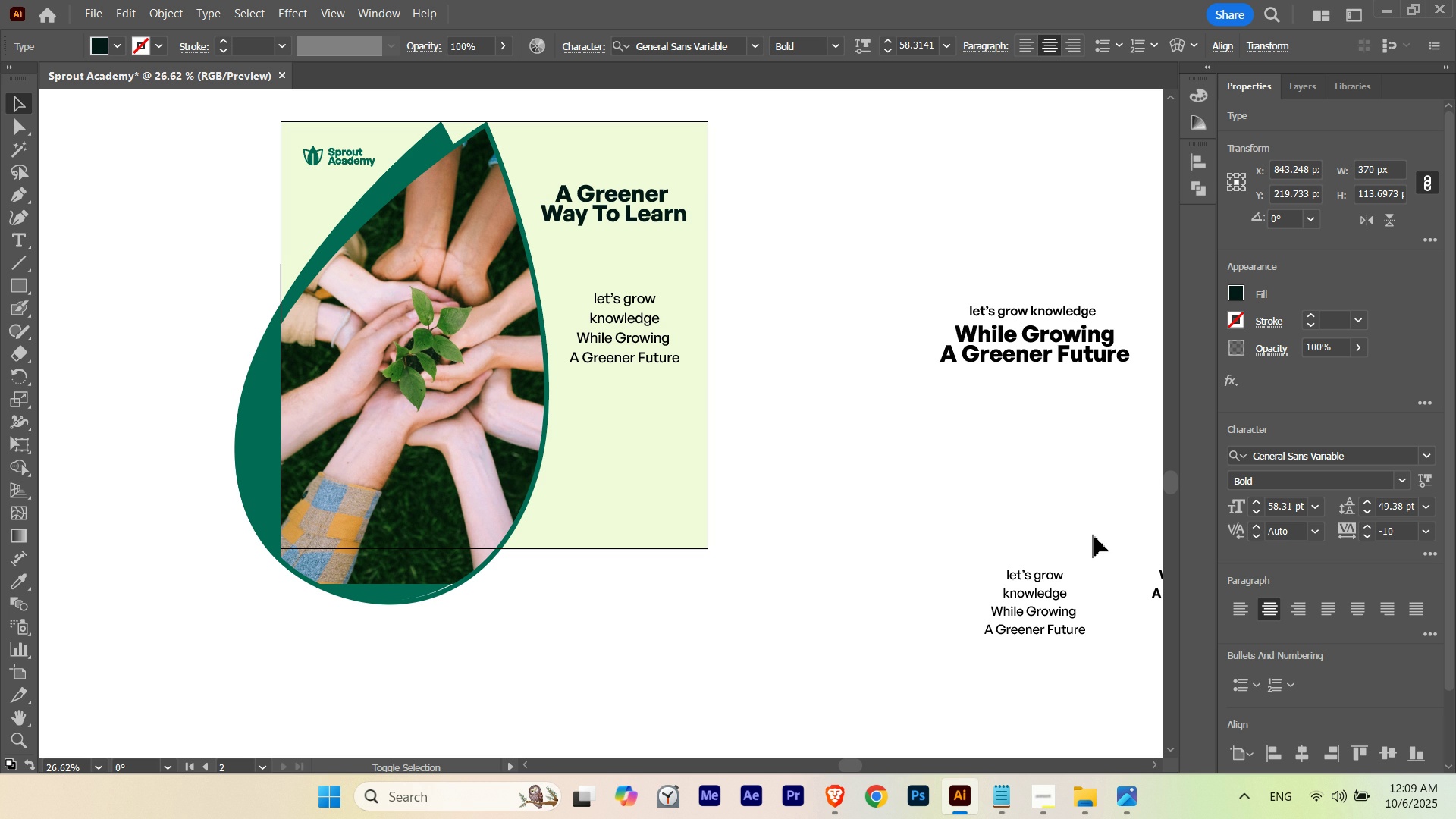 
key(Shift+ArrowUp)
 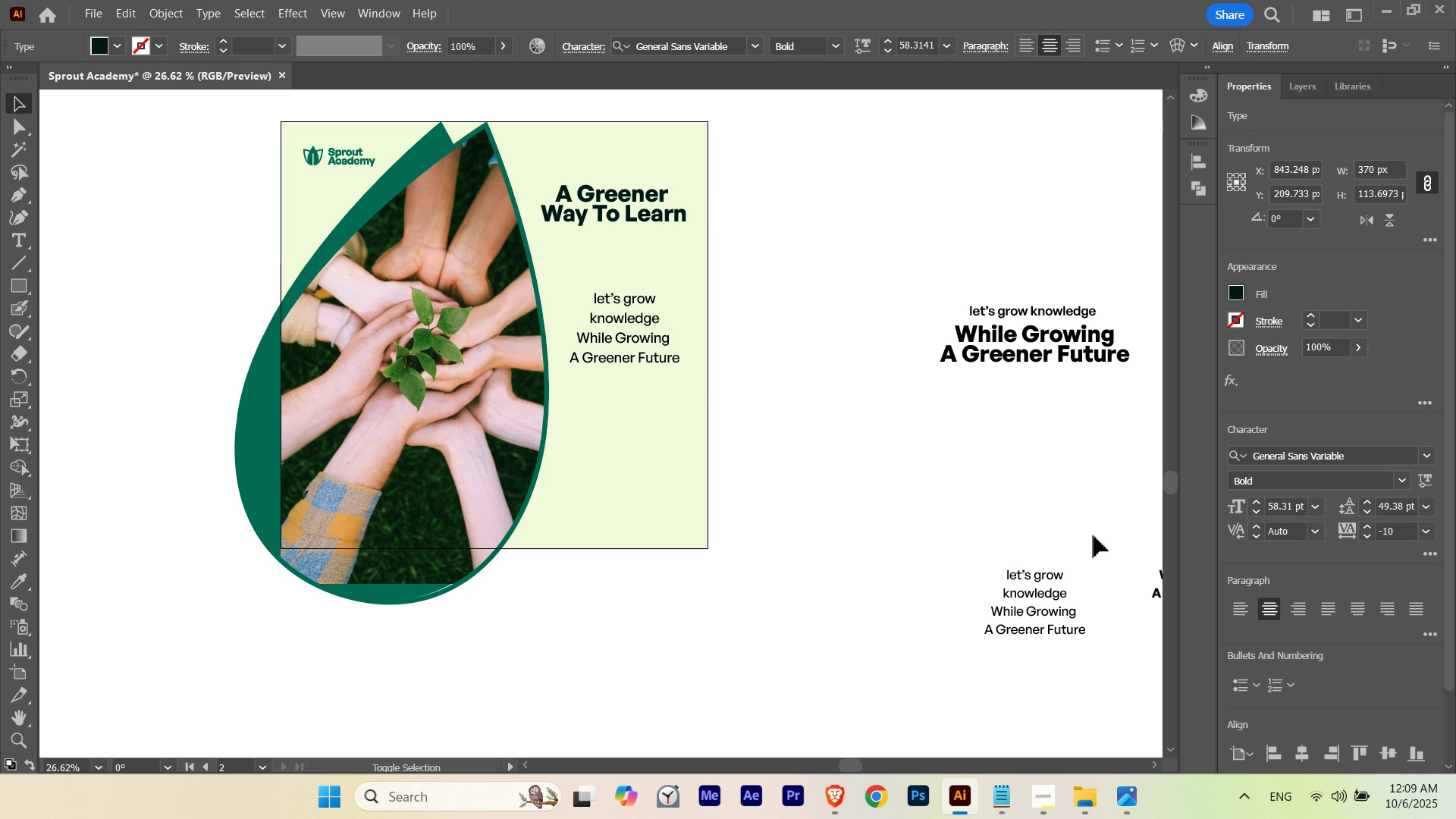 
key(Shift+ArrowDown)
 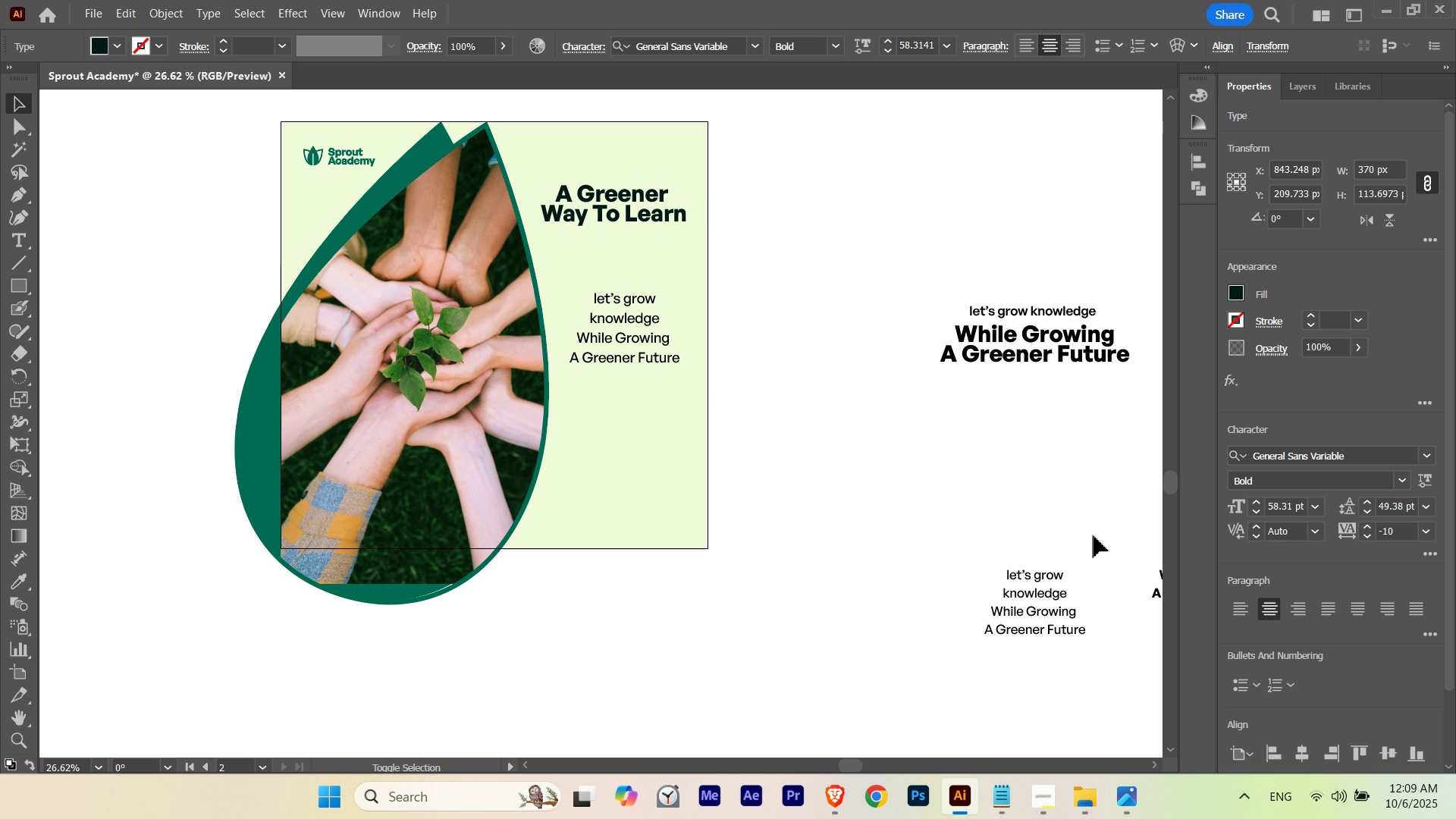 
key(Shift+ArrowUp)
 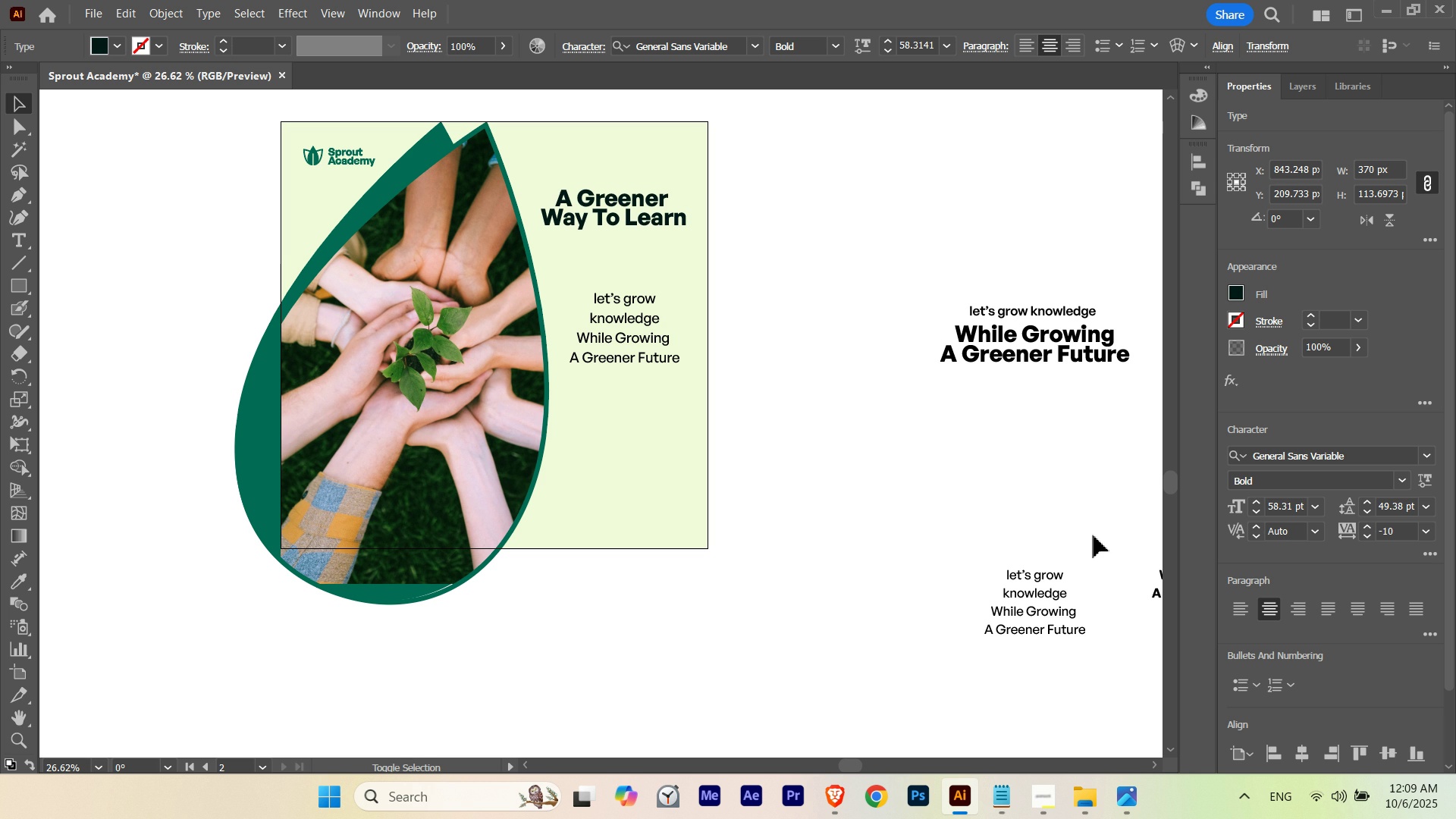 
key(Shift+ArrowDown)
 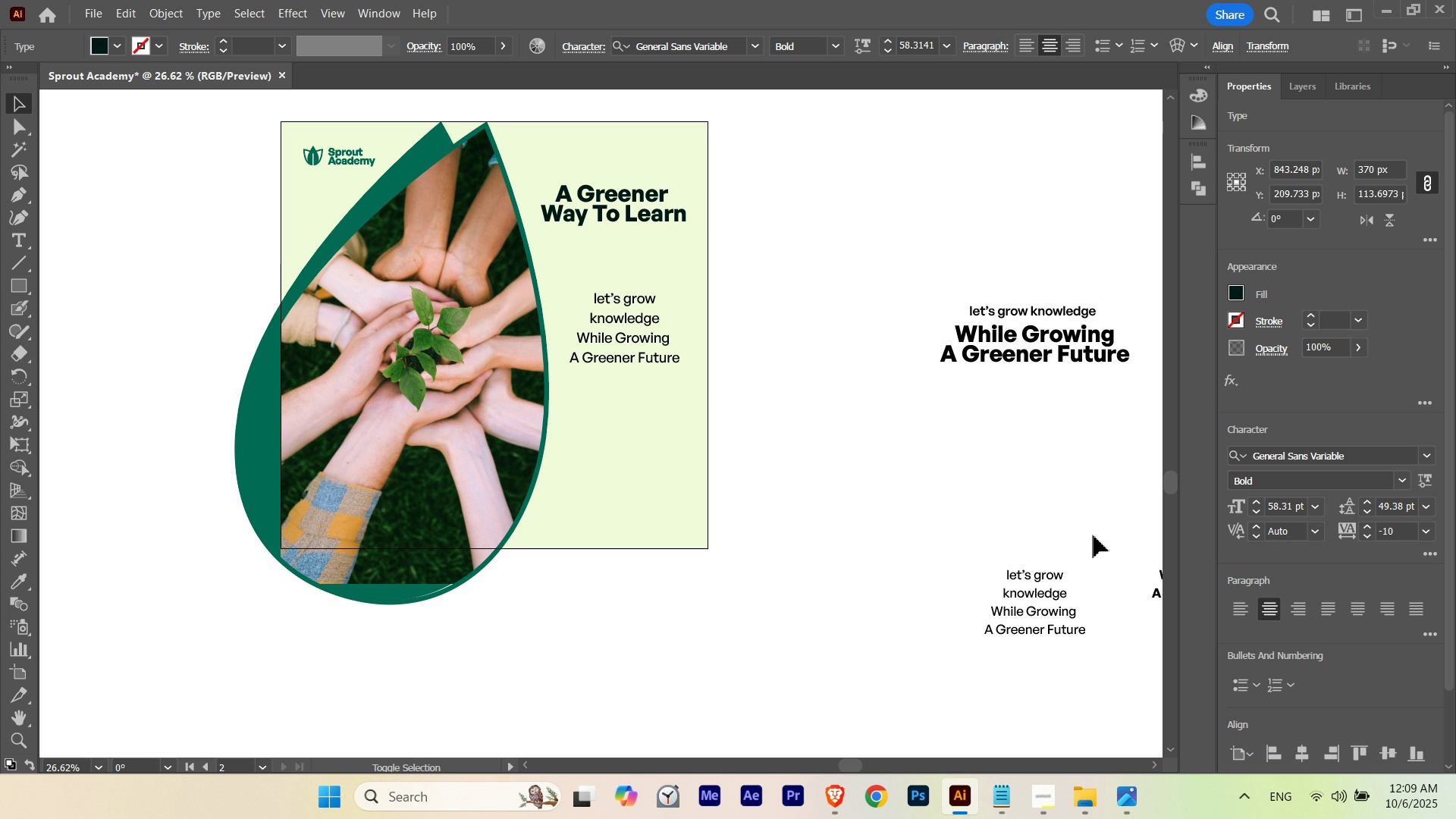 
key(Shift+ArrowUp)
 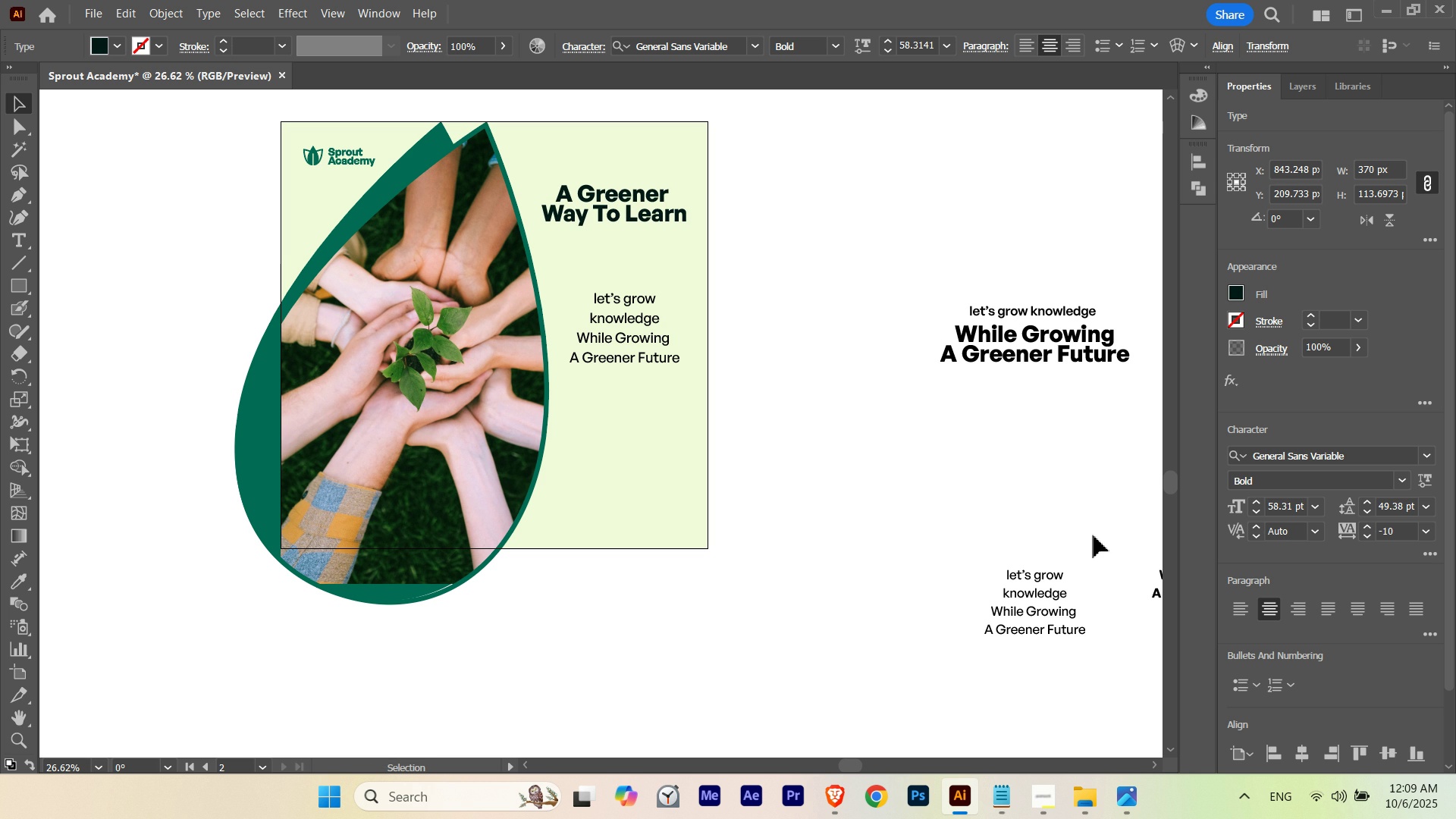 
key(ArrowRight)
 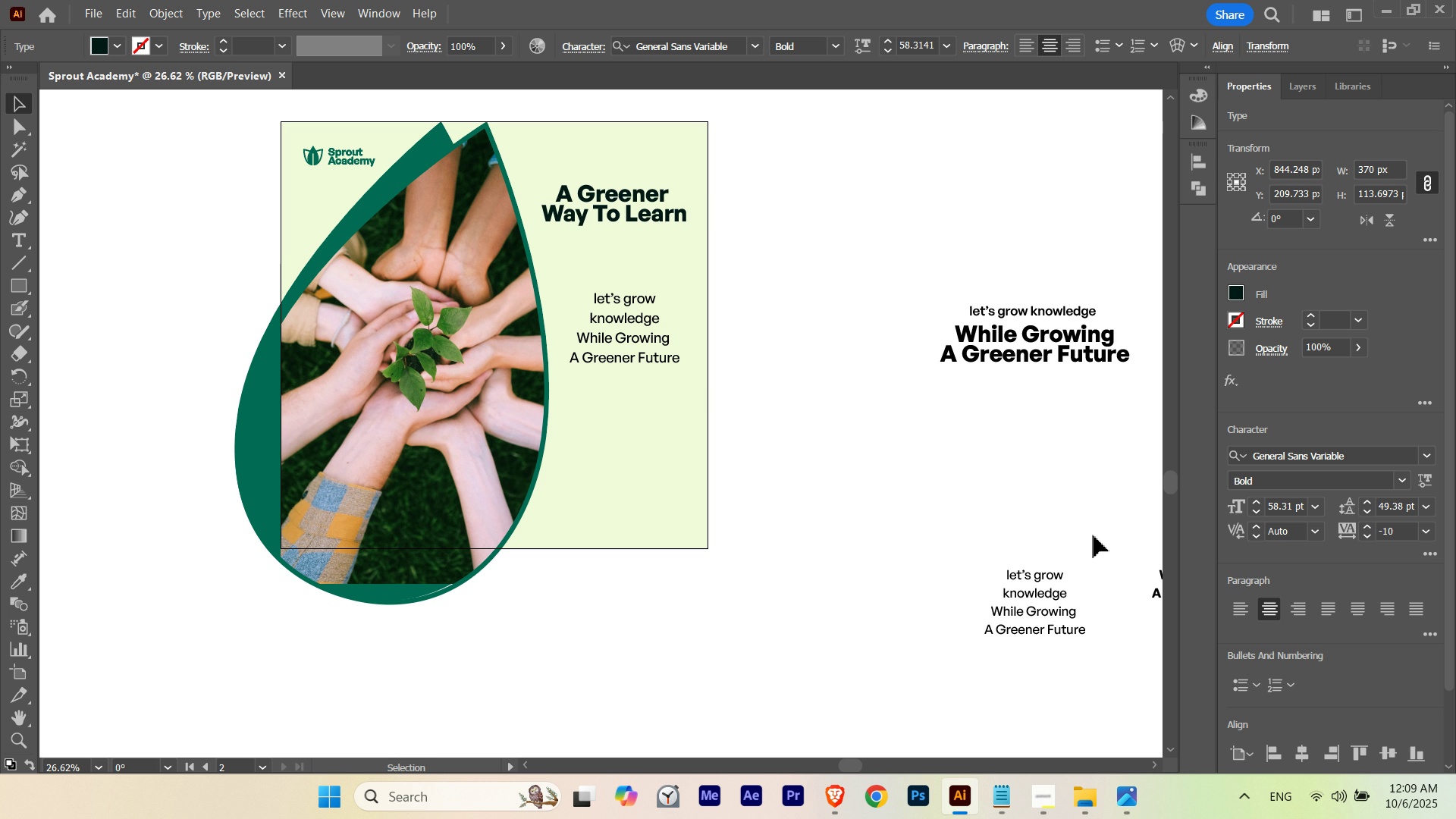 
key(ArrowRight)
 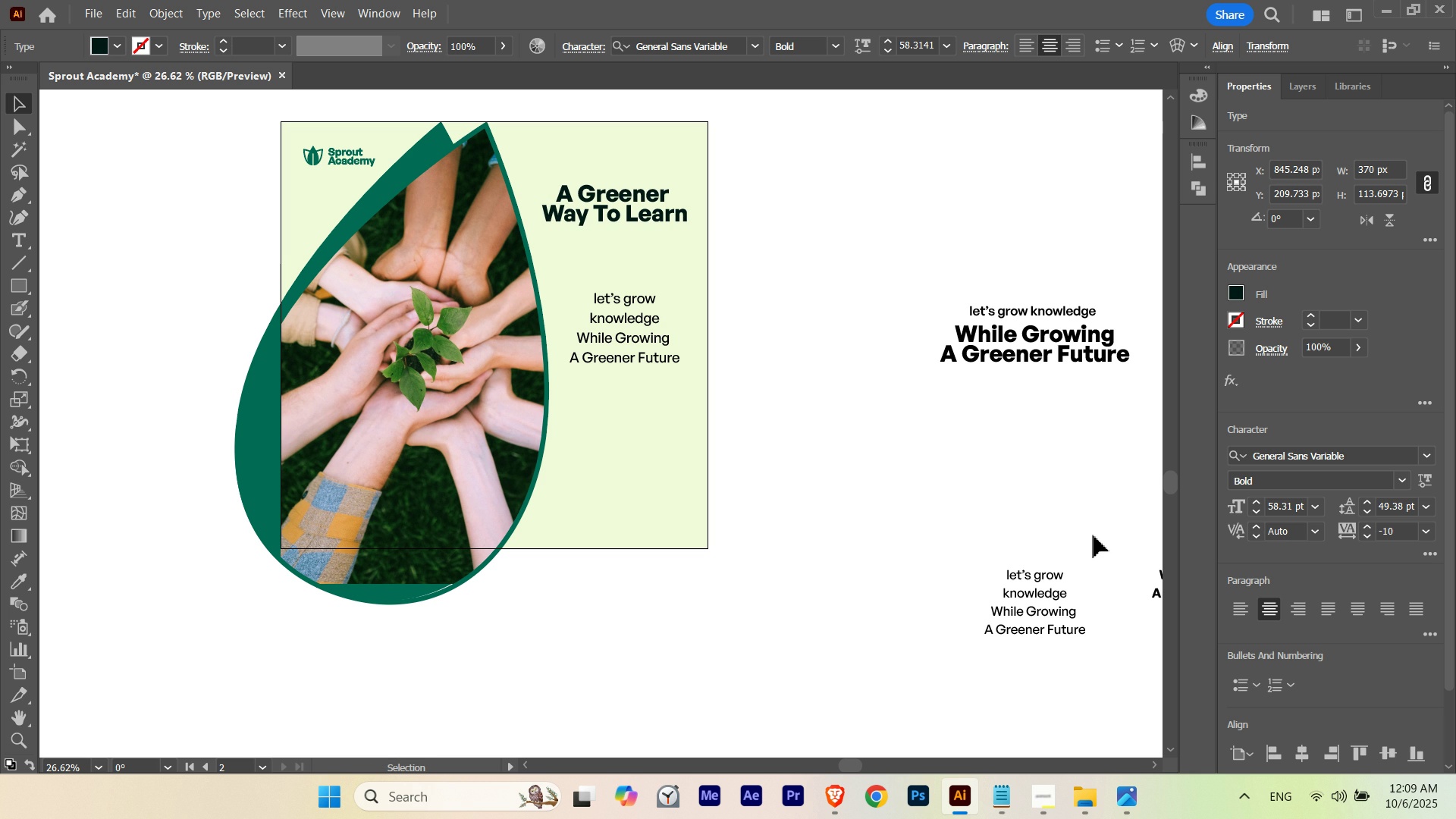 
key(ArrowLeft)
 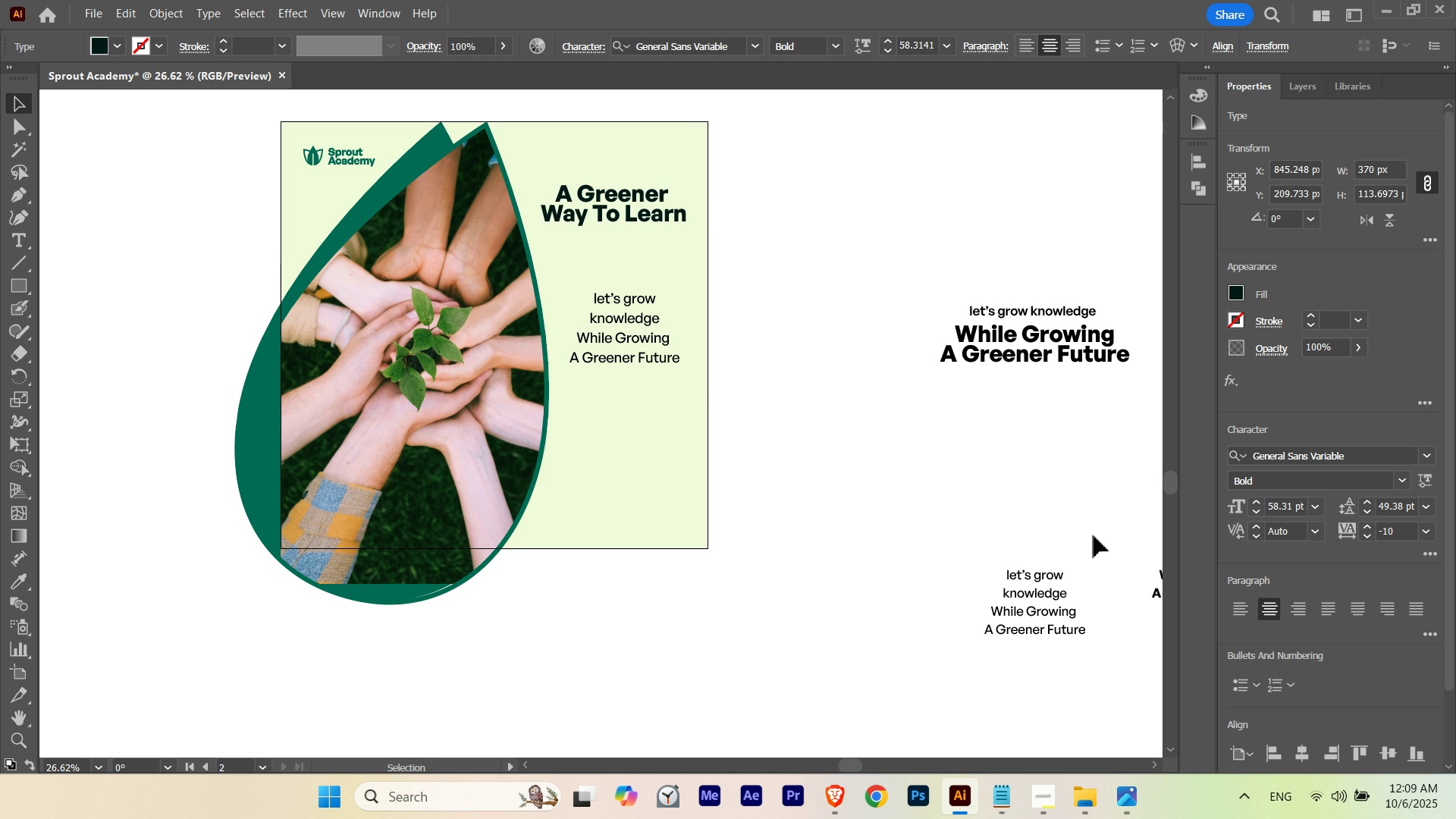 
key(ArrowLeft)
 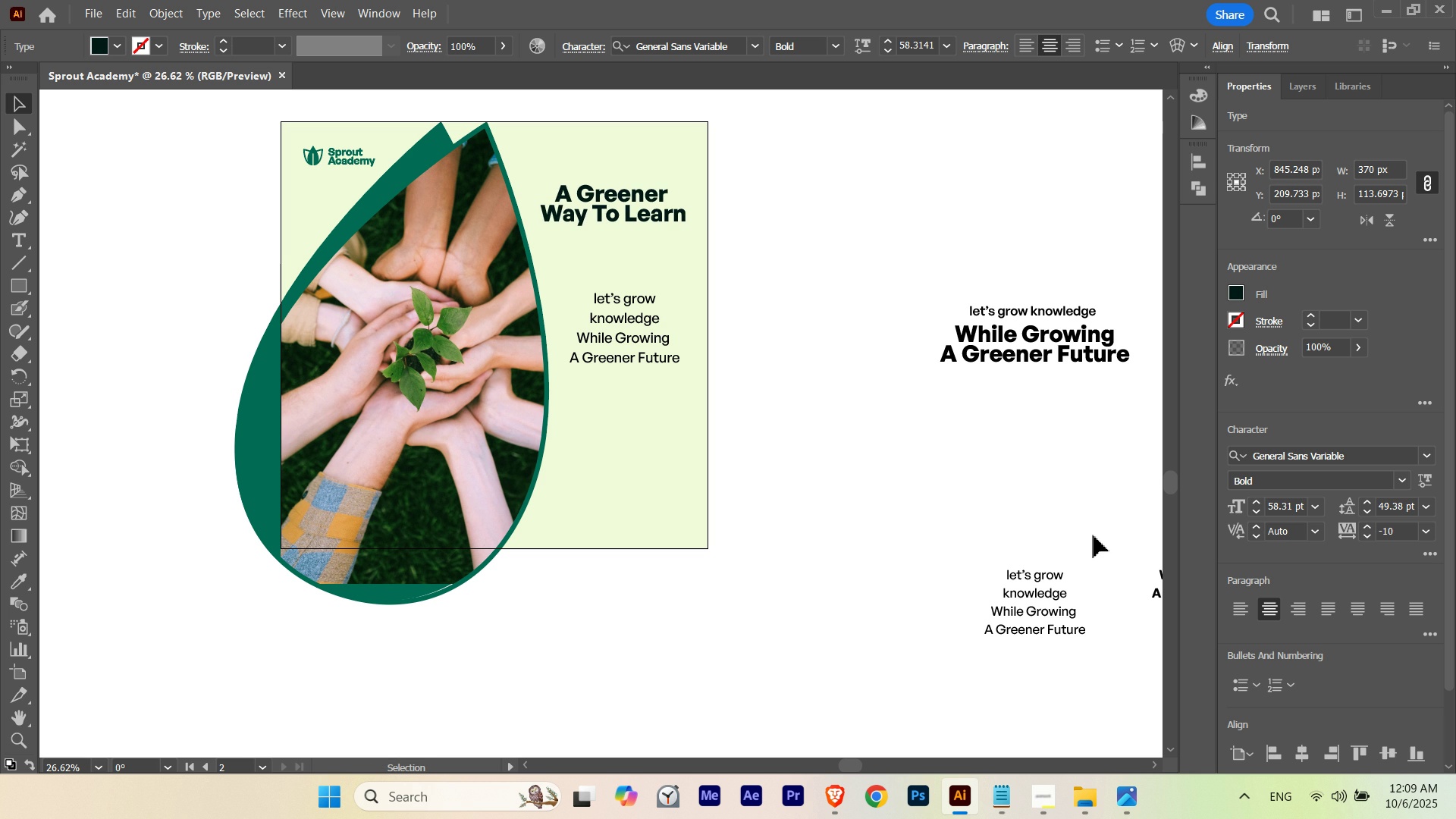 
key(ArrowLeft)
 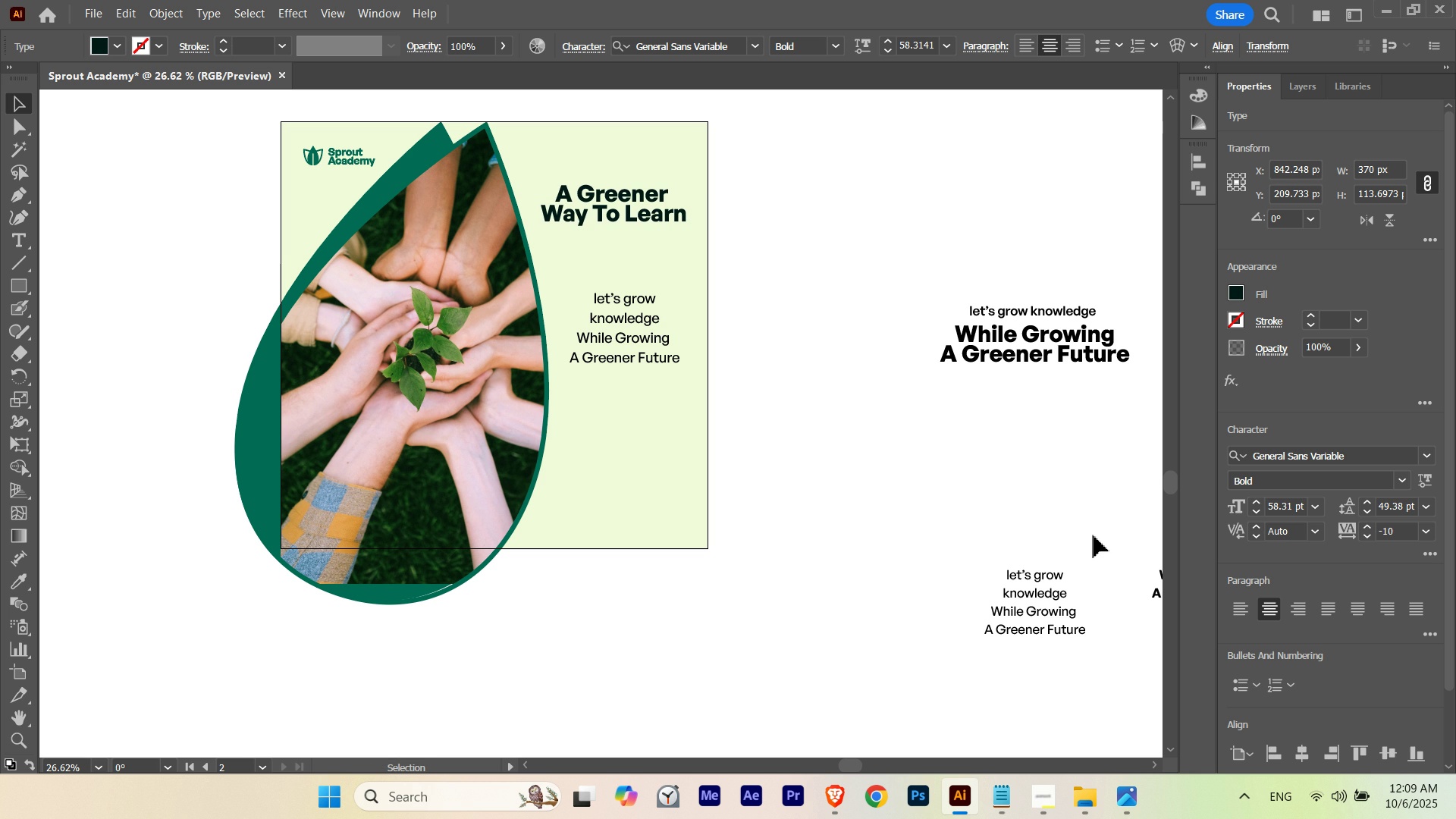 
key(ArrowRight)
 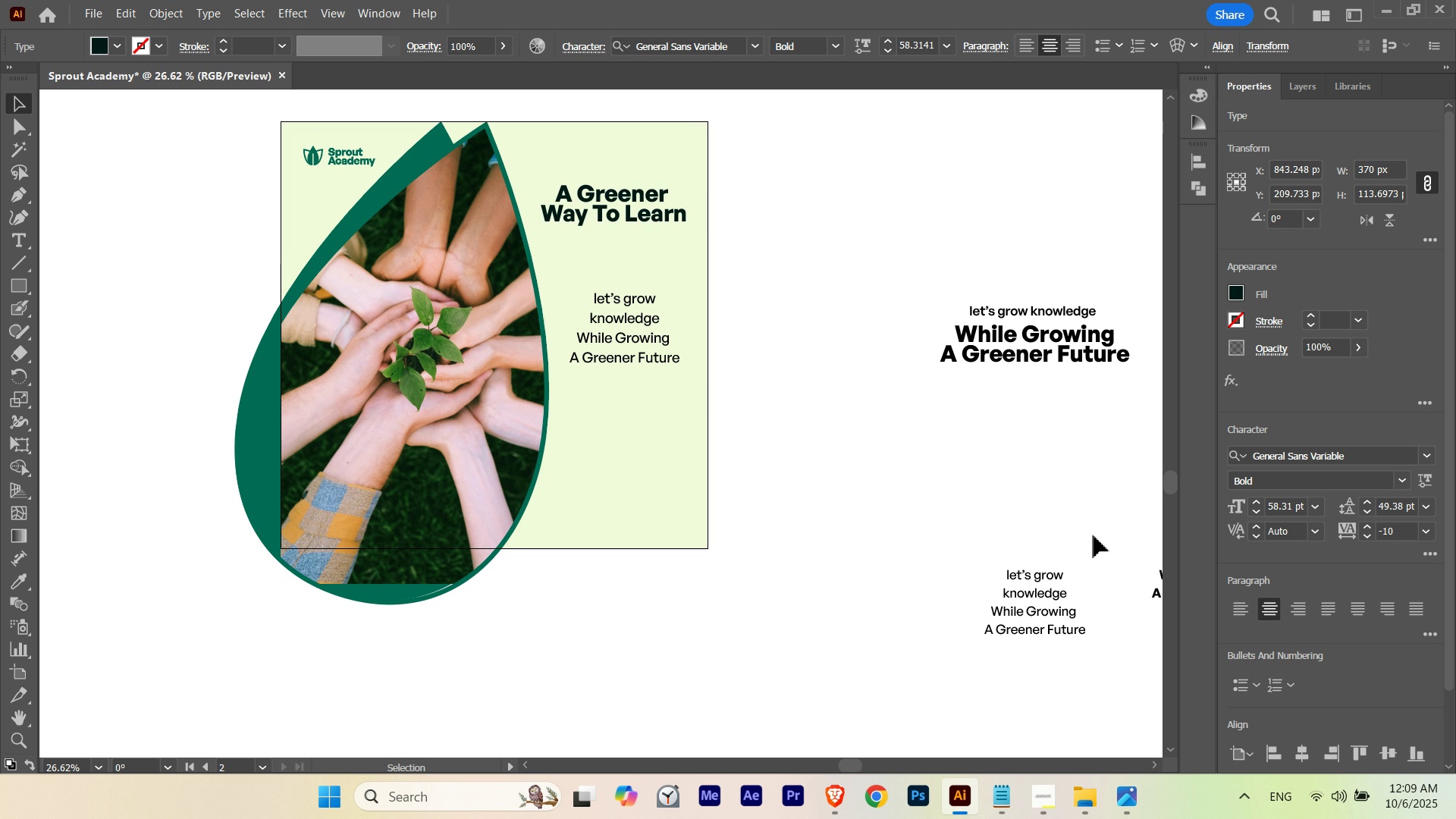 
key(ArrowLeft)
 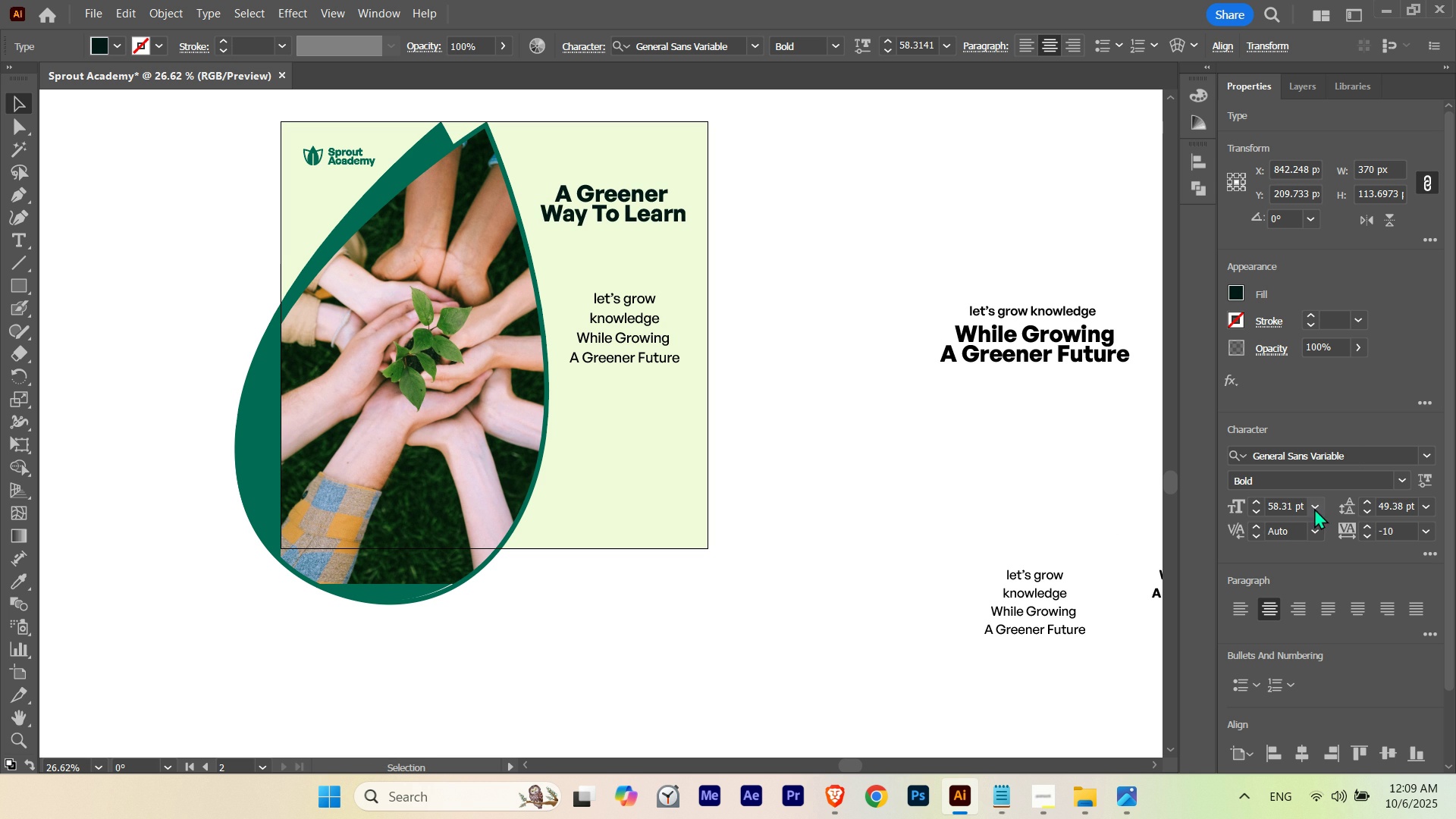 
scroll: coordinate [1293, 508], scroll_direction: none, amount: 0.0
 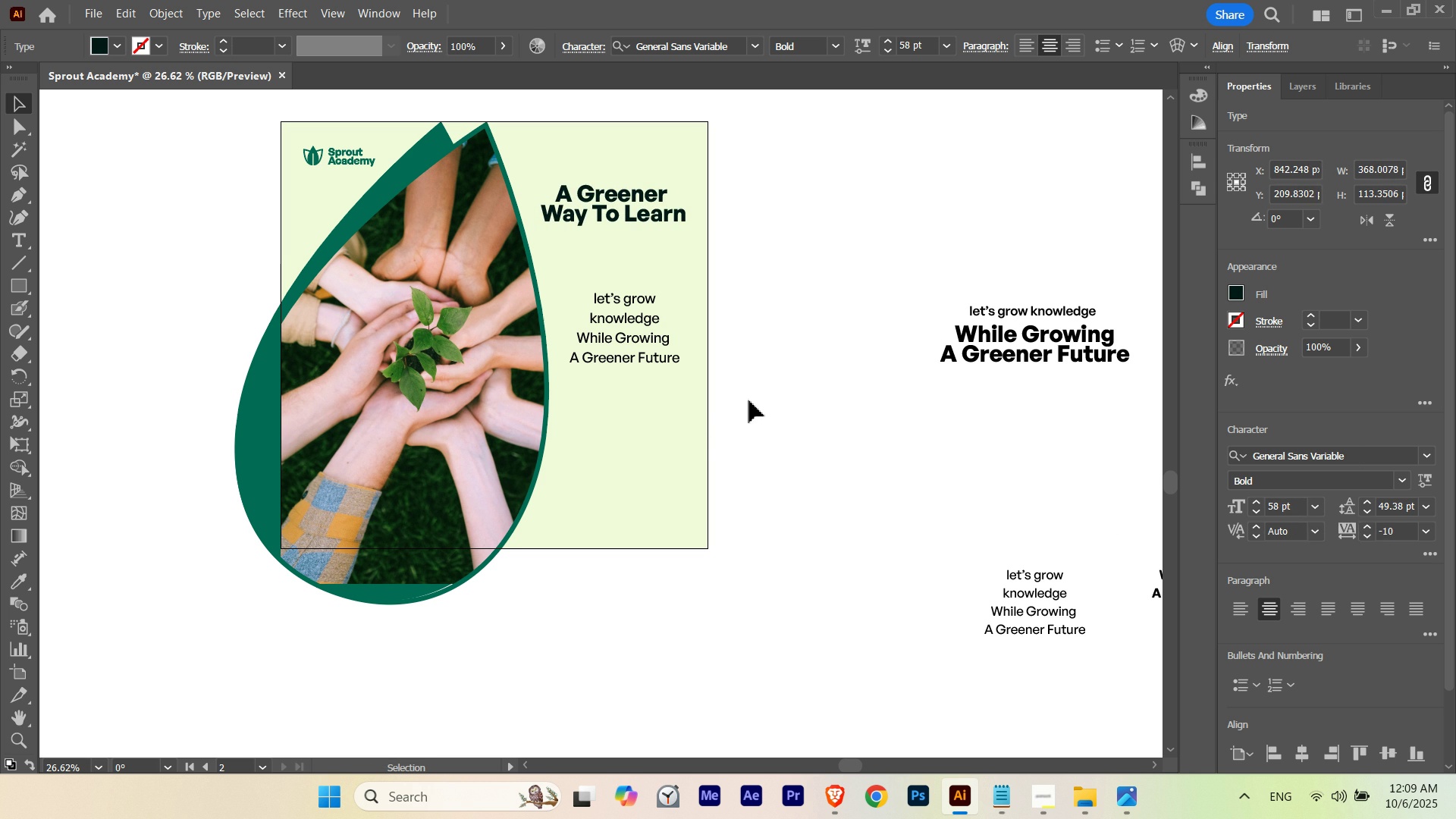 
left_click([749, 400])
 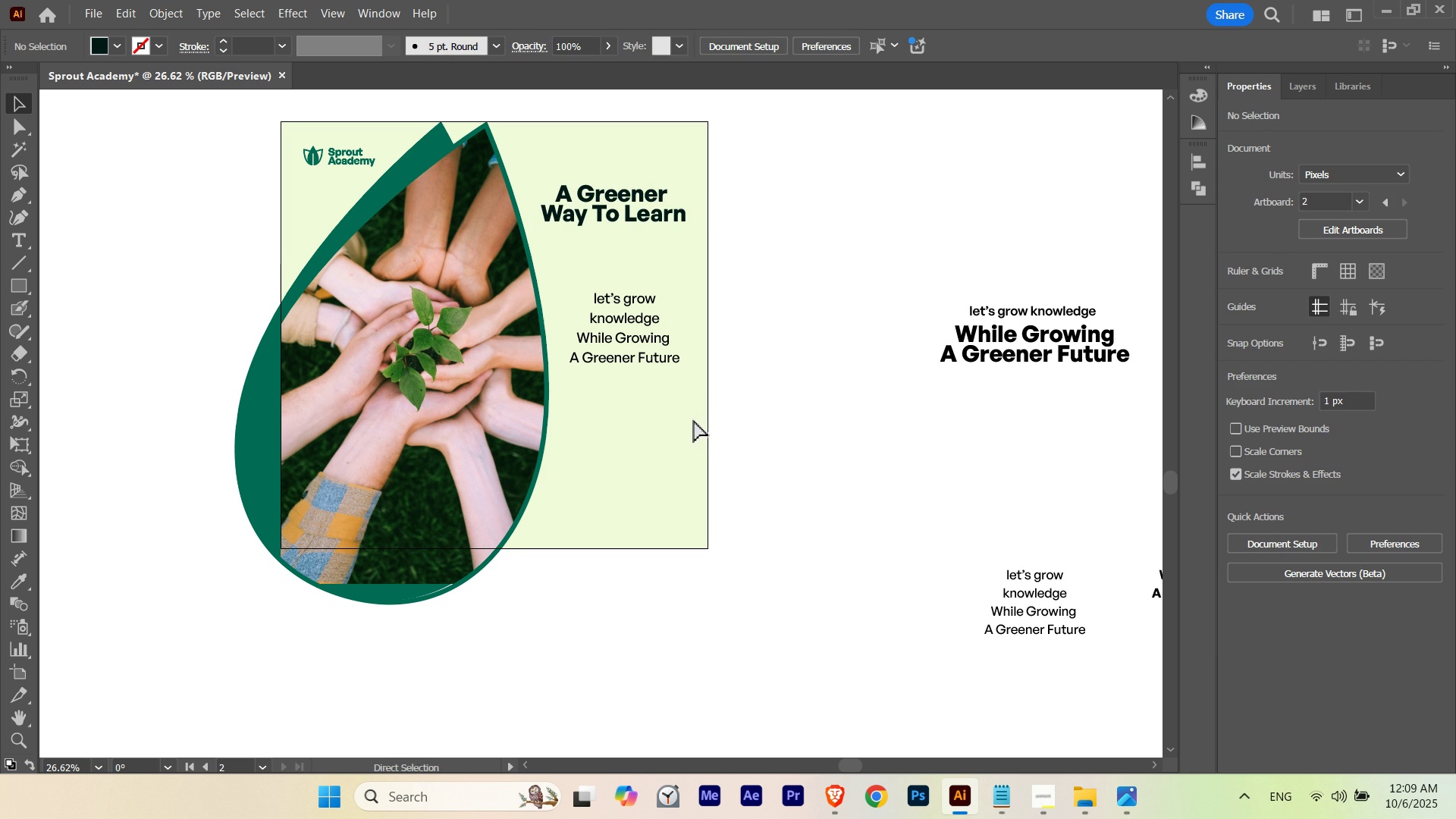 
key(Control+M)
 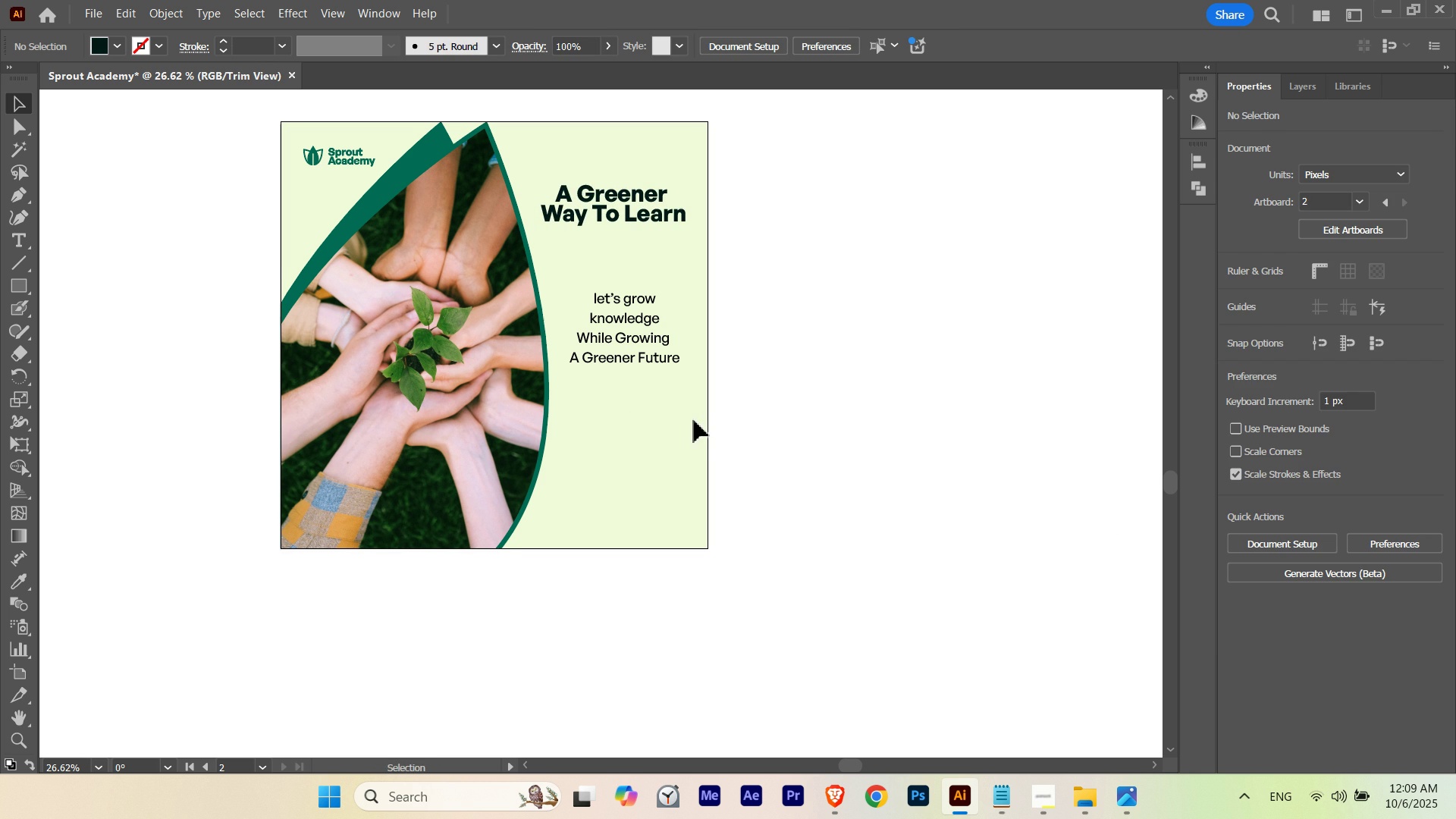 
hold_key(key=Space, duration=0.7)
 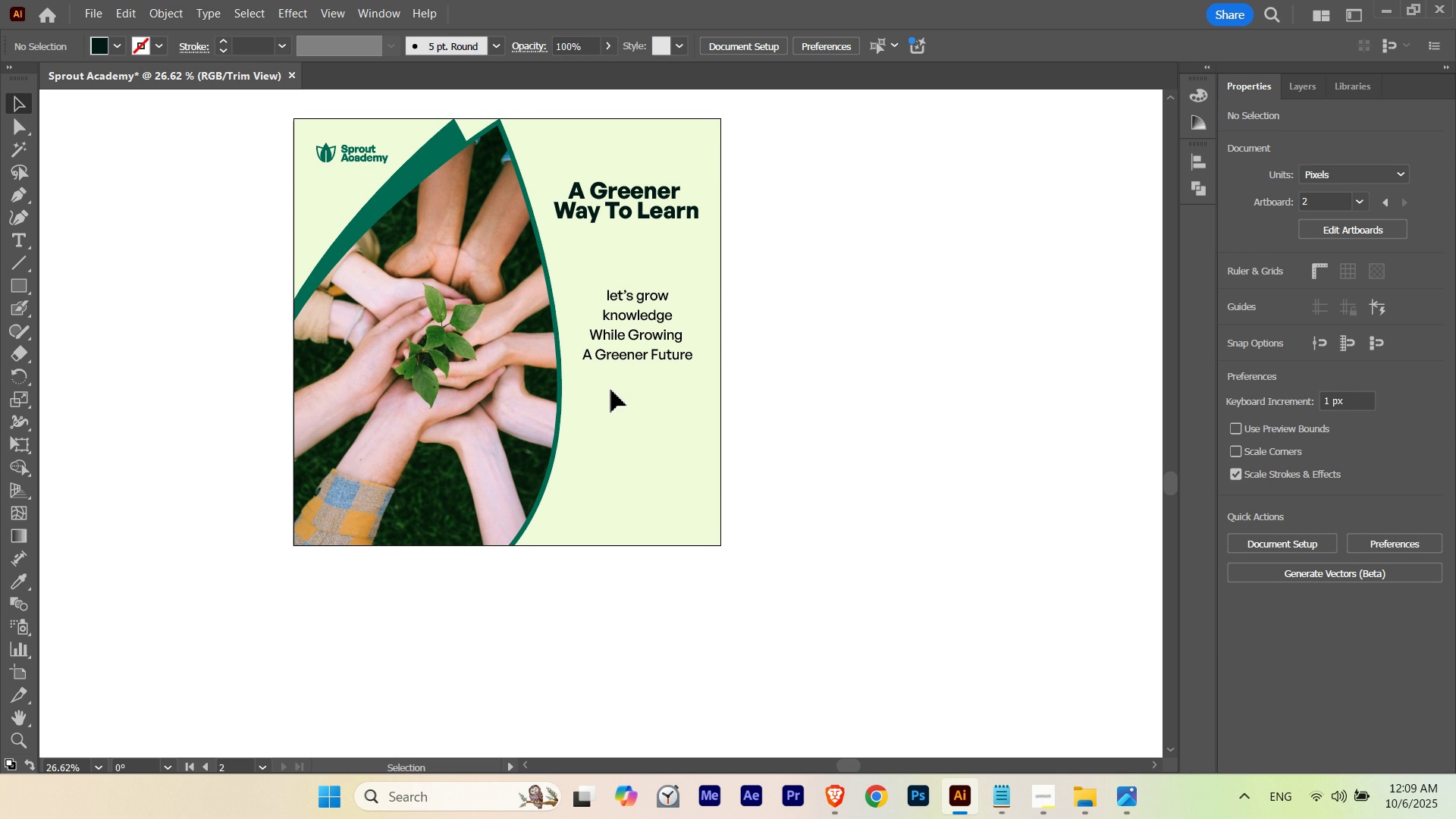 
hold_key(key=Space, duration=1.52)
 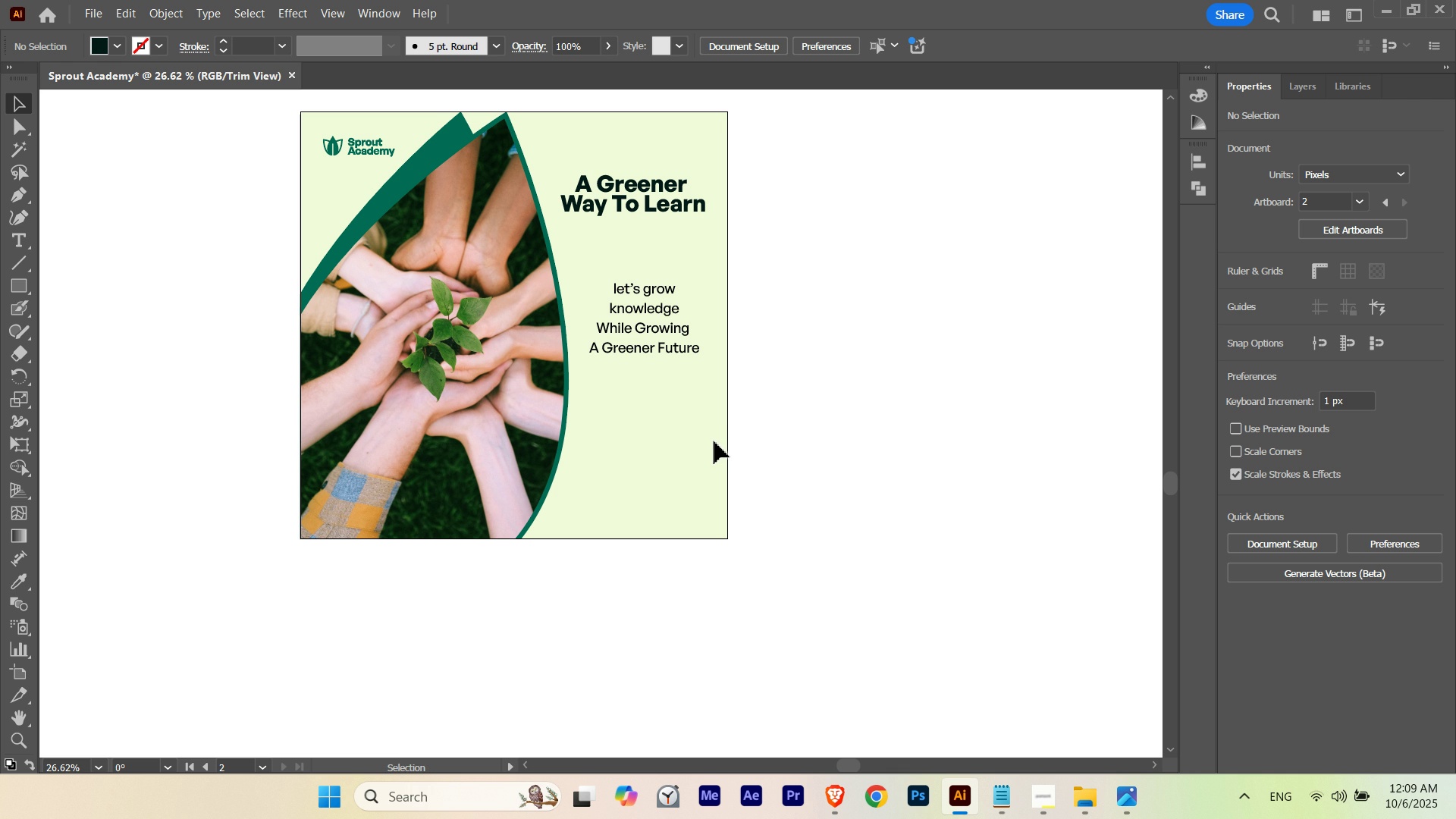 
hold_key(key=ControlLeft, duration=0.86)
 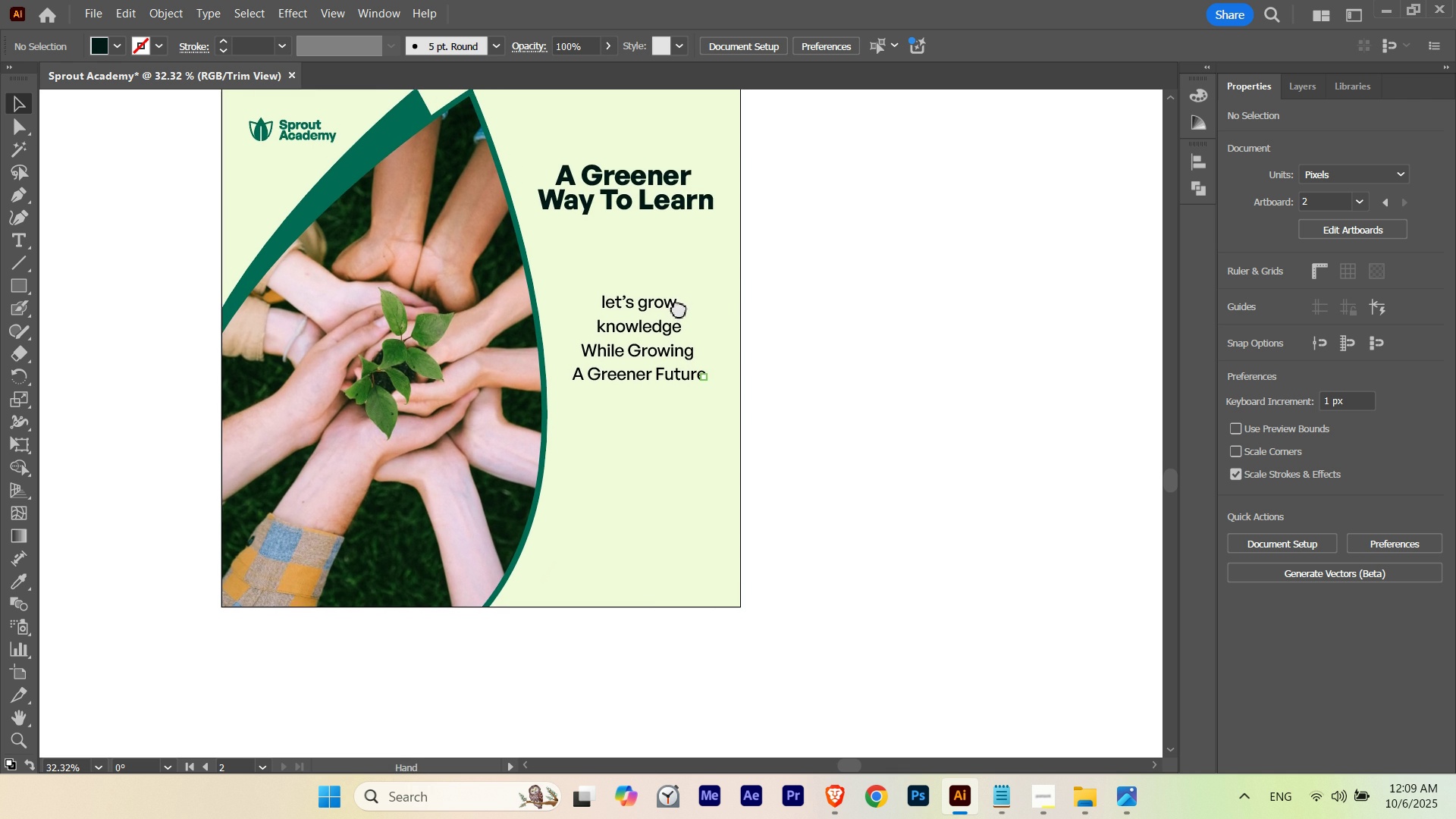 
hold_key(key=Space, duration=1.53)
 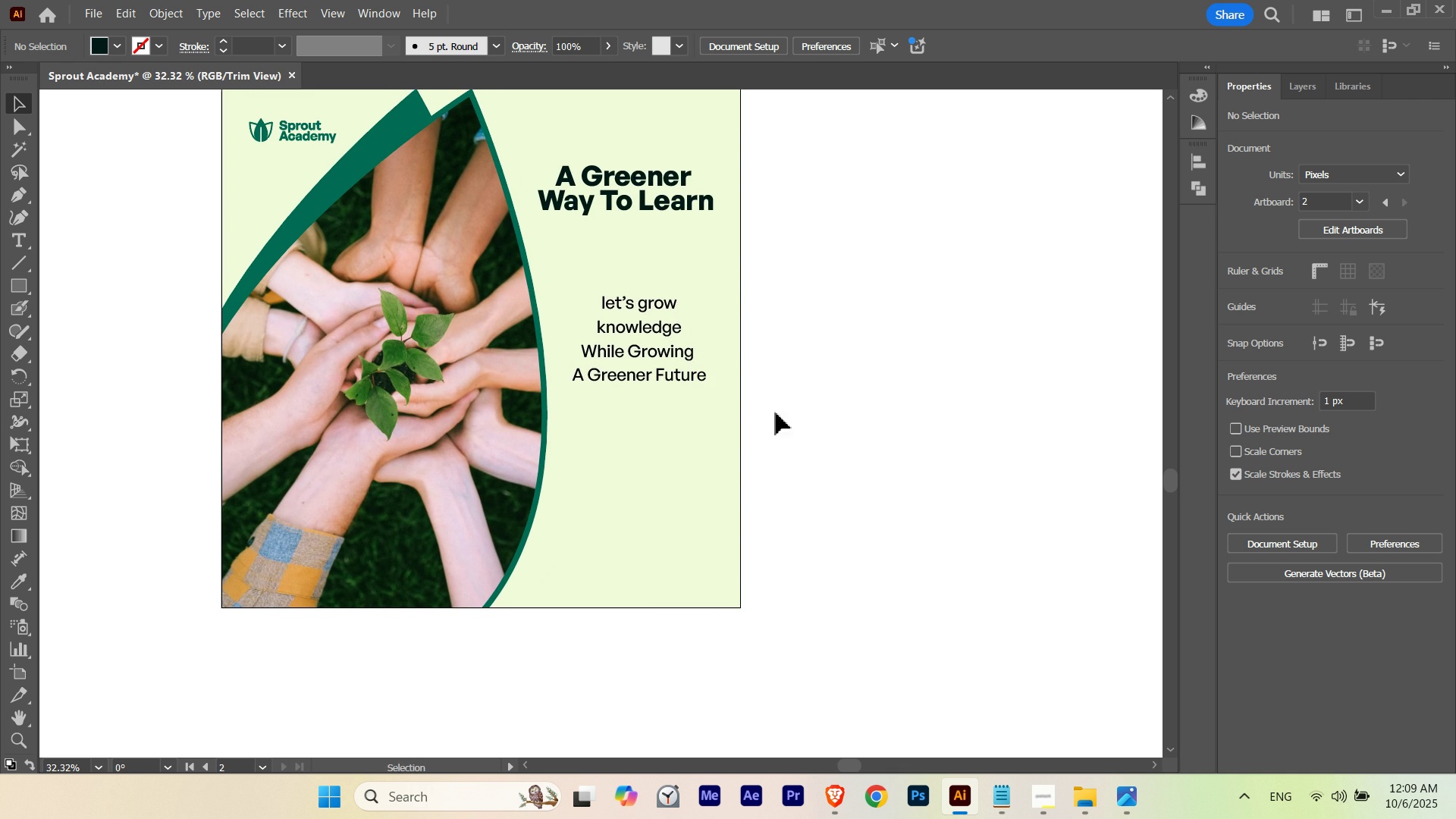 
key(Space)
 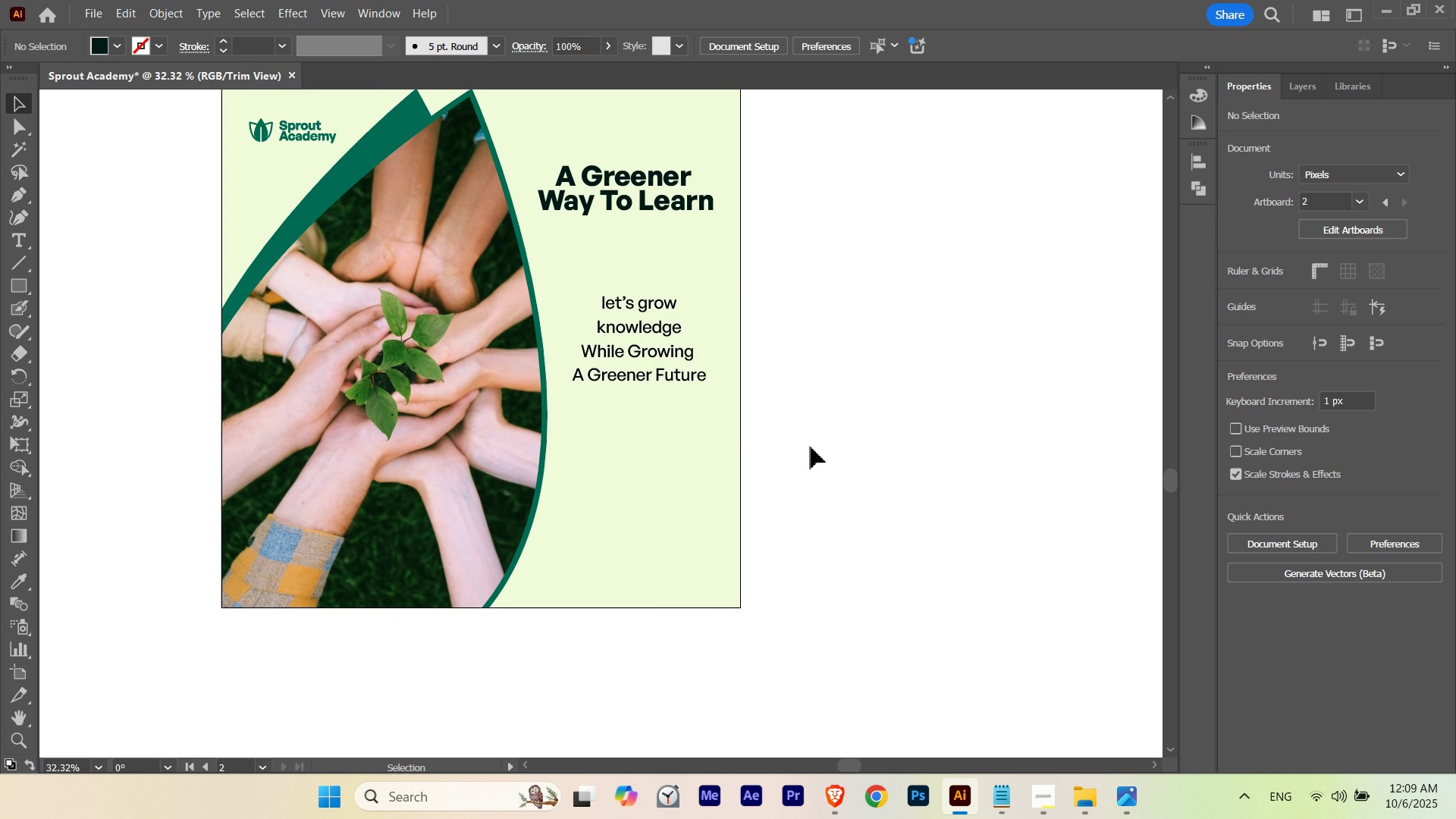 
hold_key(key=ControlLeft, duration=0.42)
 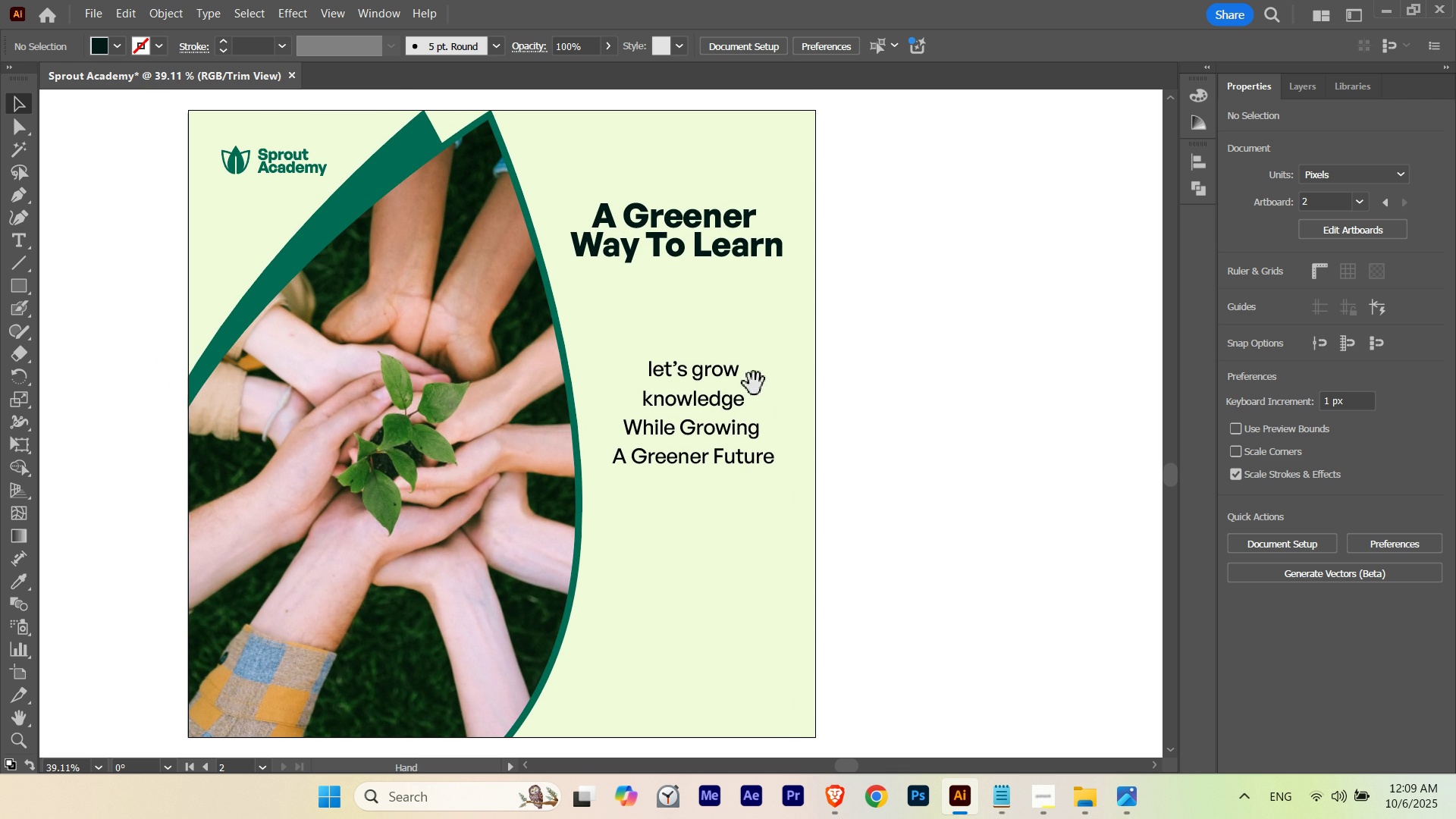 
hold_key(key=Space, duration=1.03)
 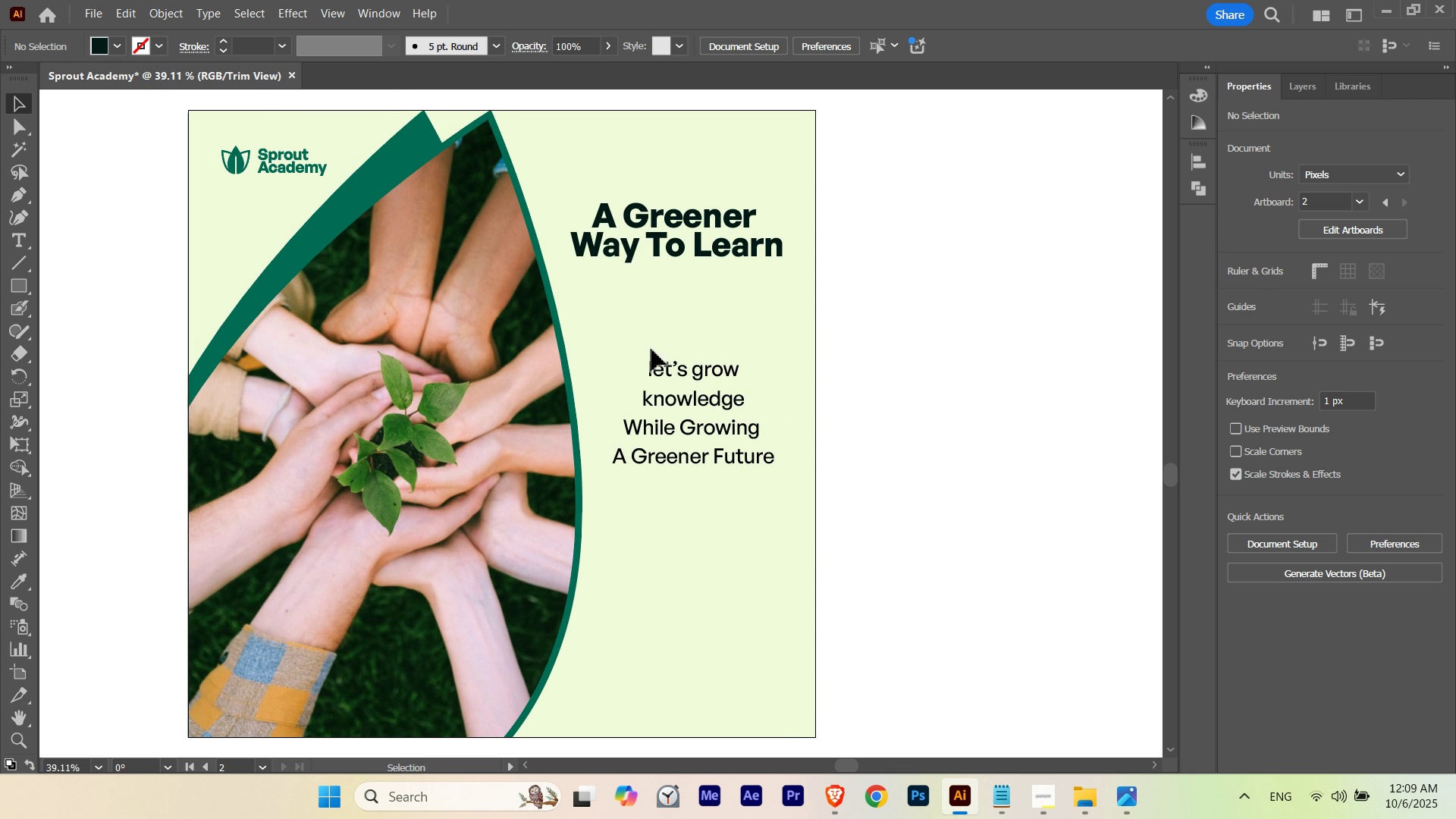 
key(P)
 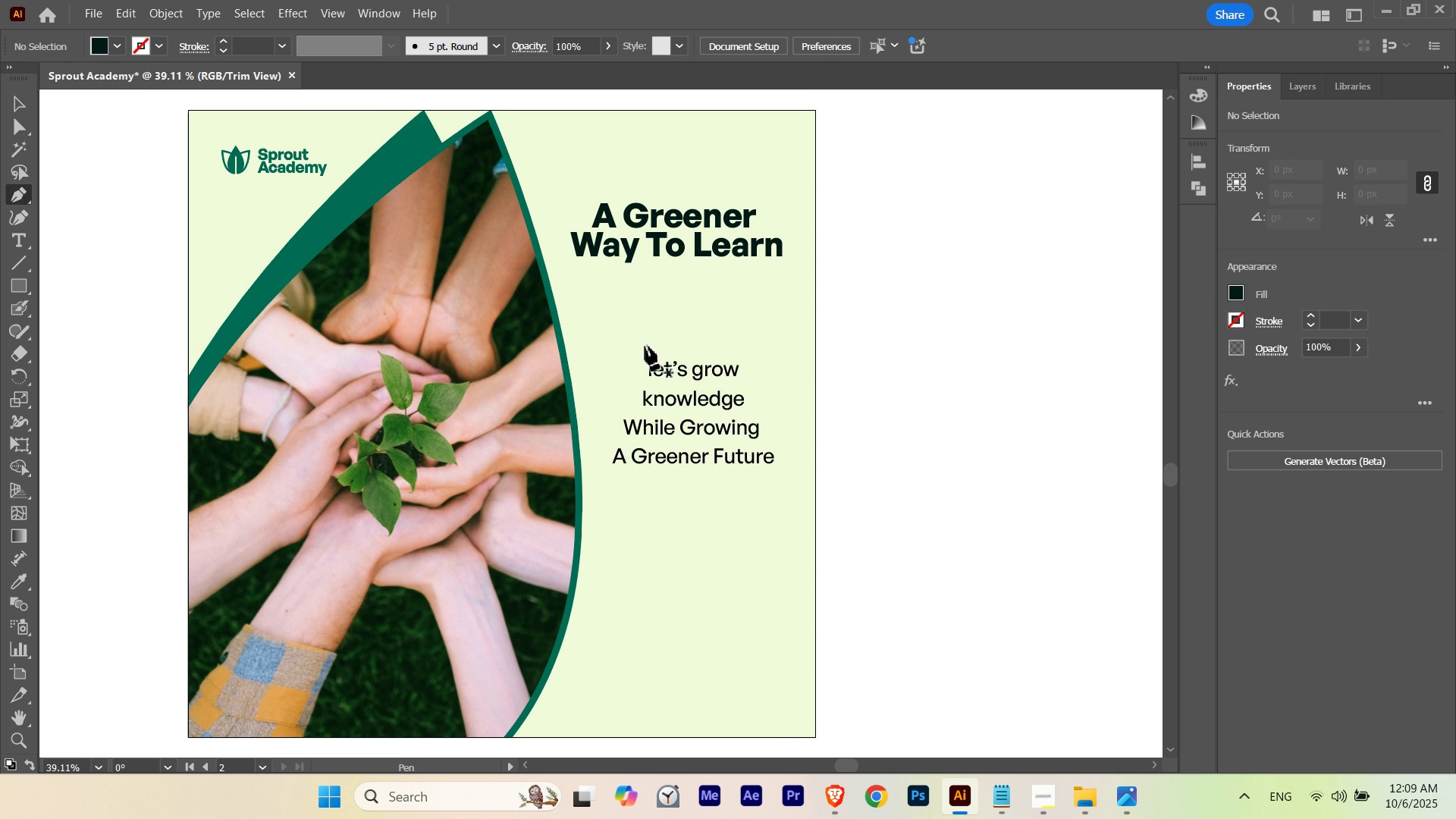 
hold_key(key=ControlLeft, duration=0.46)
 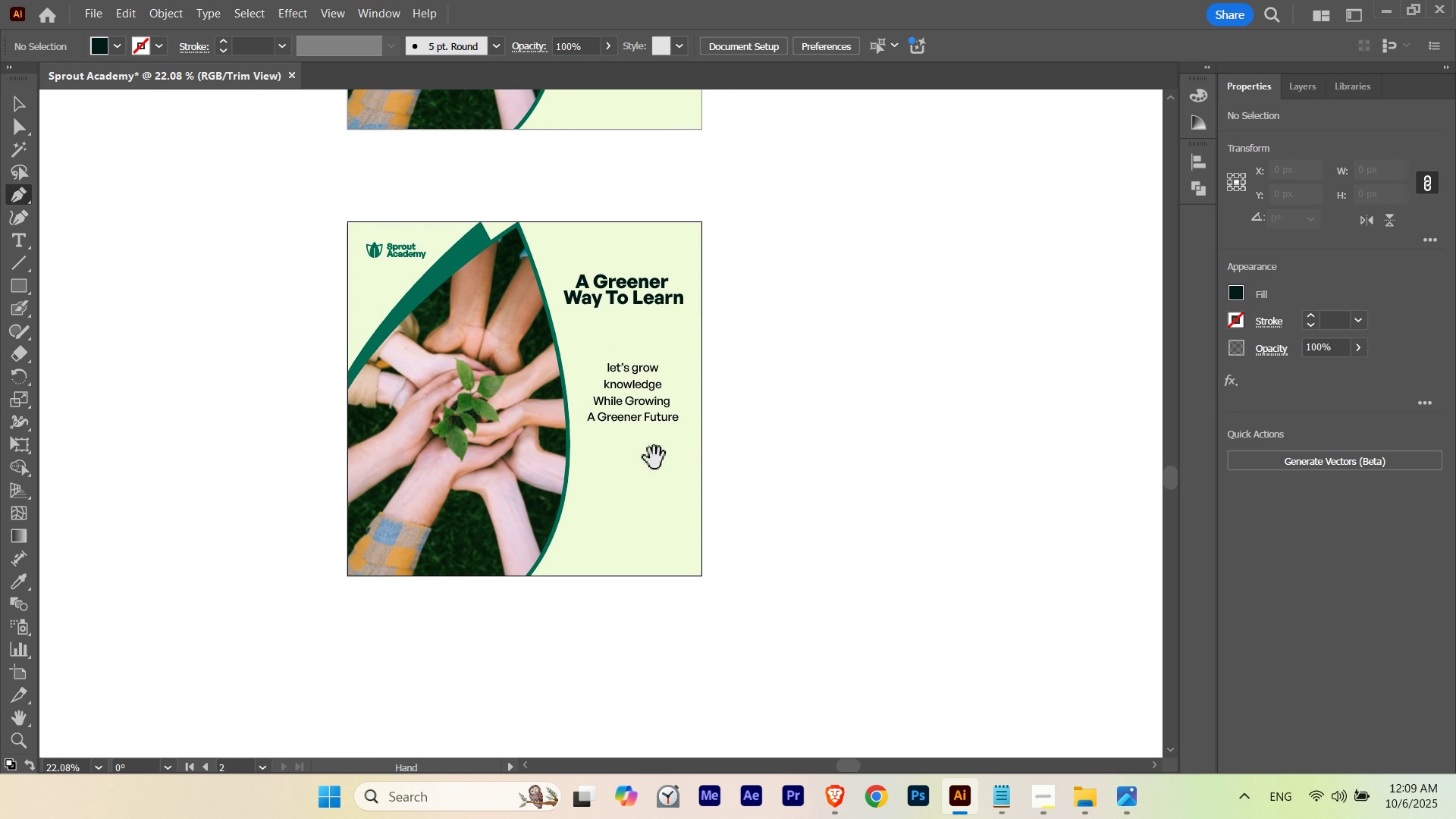 
hold_key(key=Space, duration=0.91)
 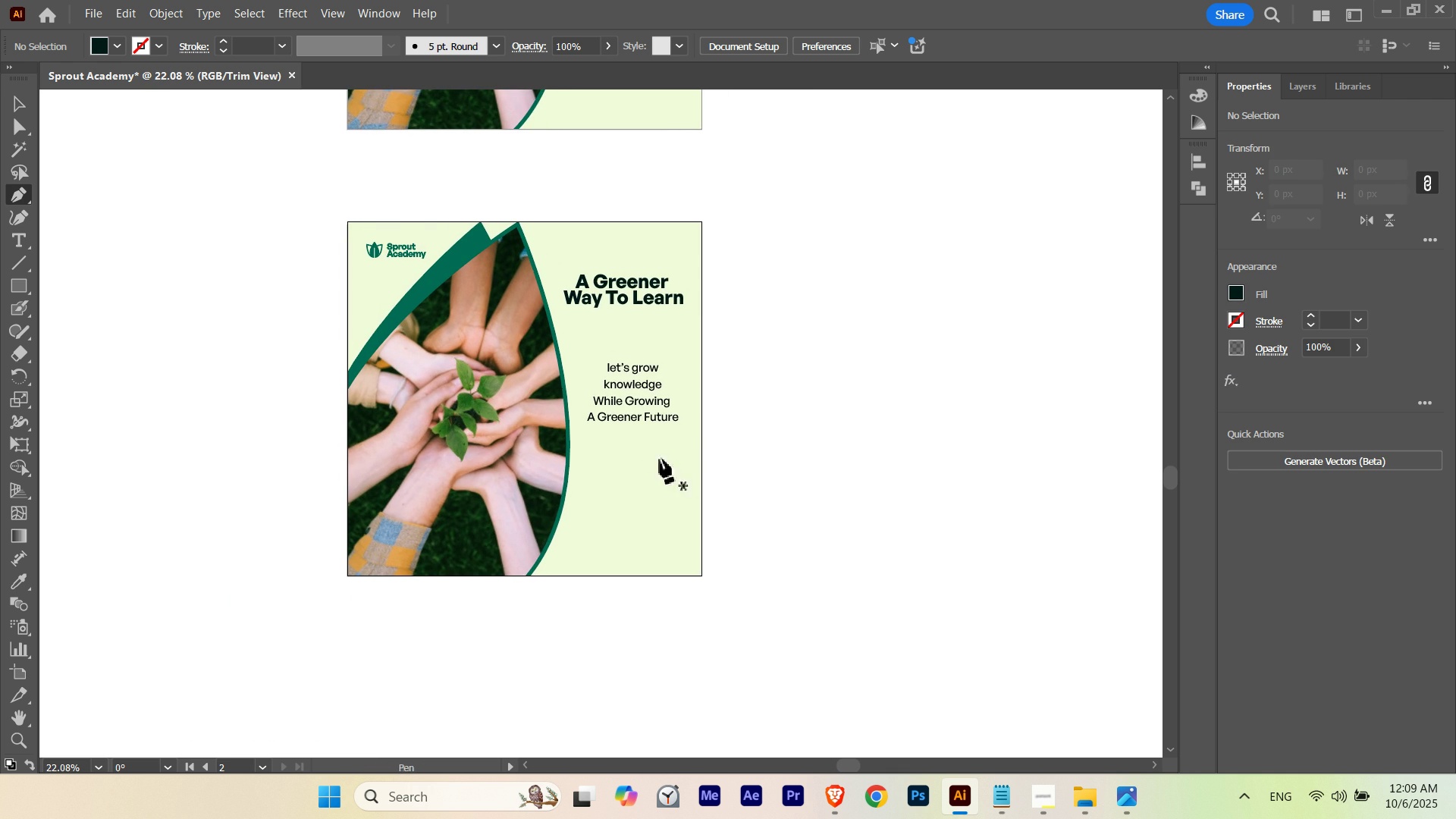 
key(V)
 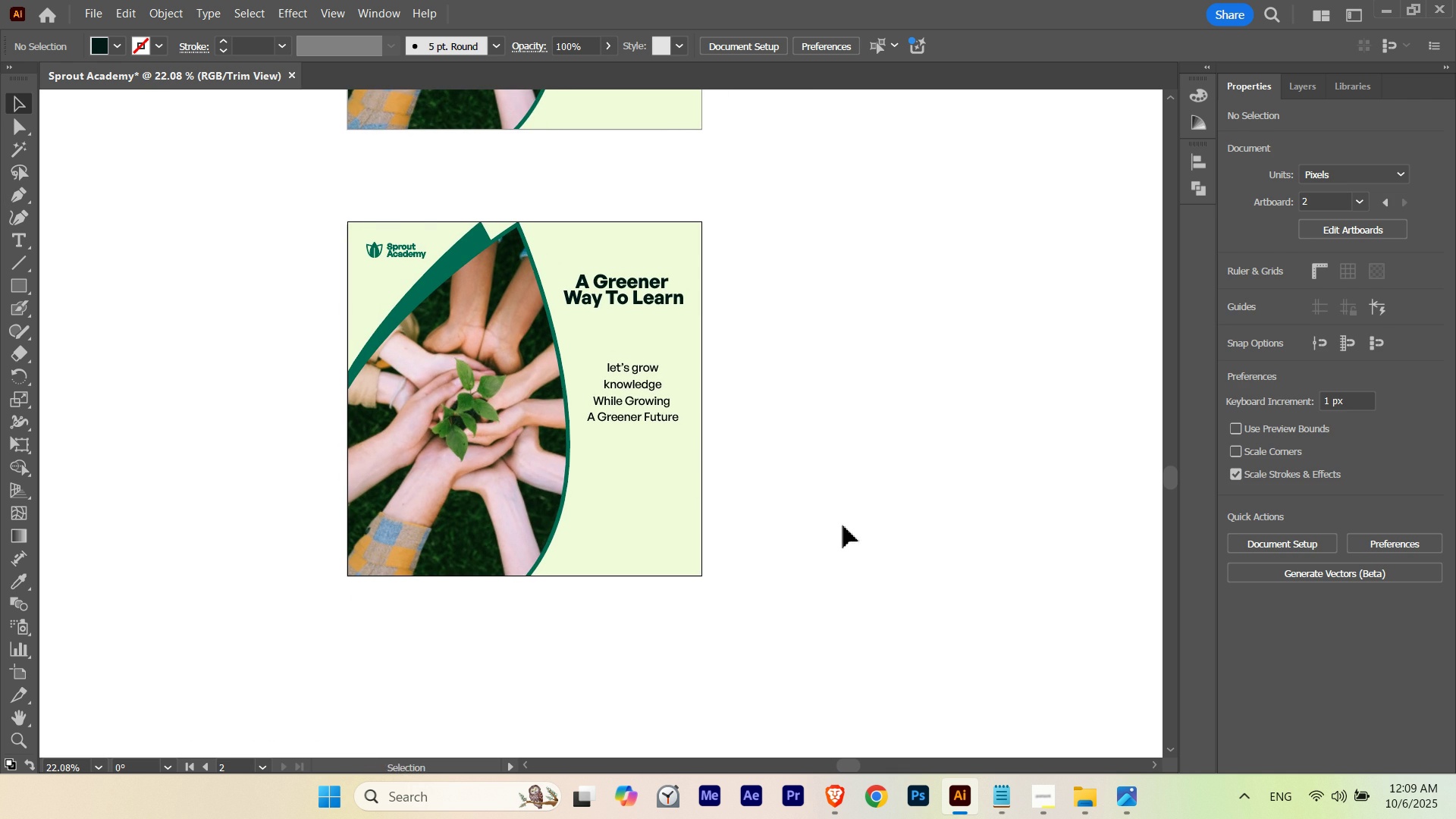 
left_click([843, 525])
 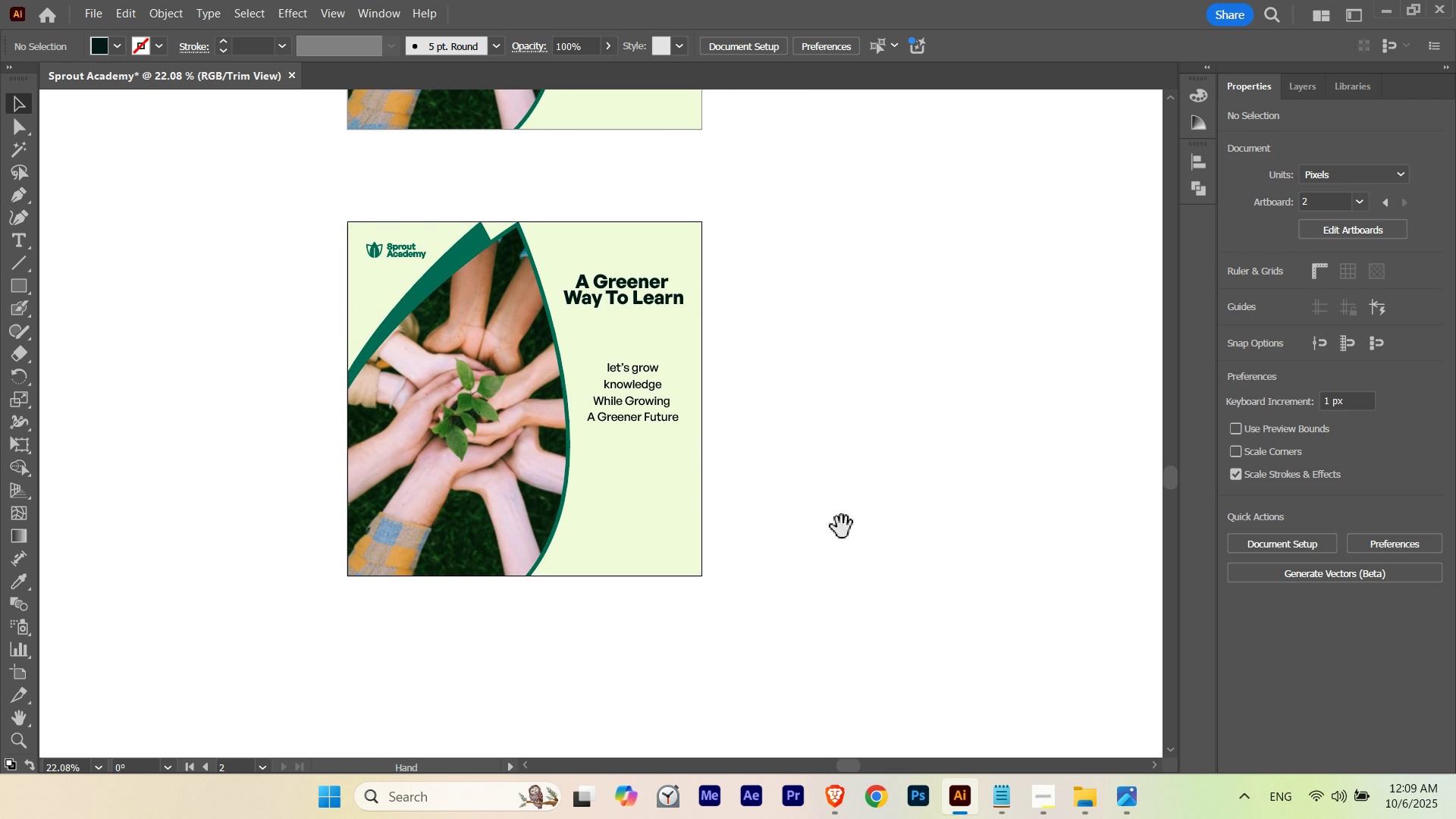 
hold_key(key=Space, duration=0.81)
 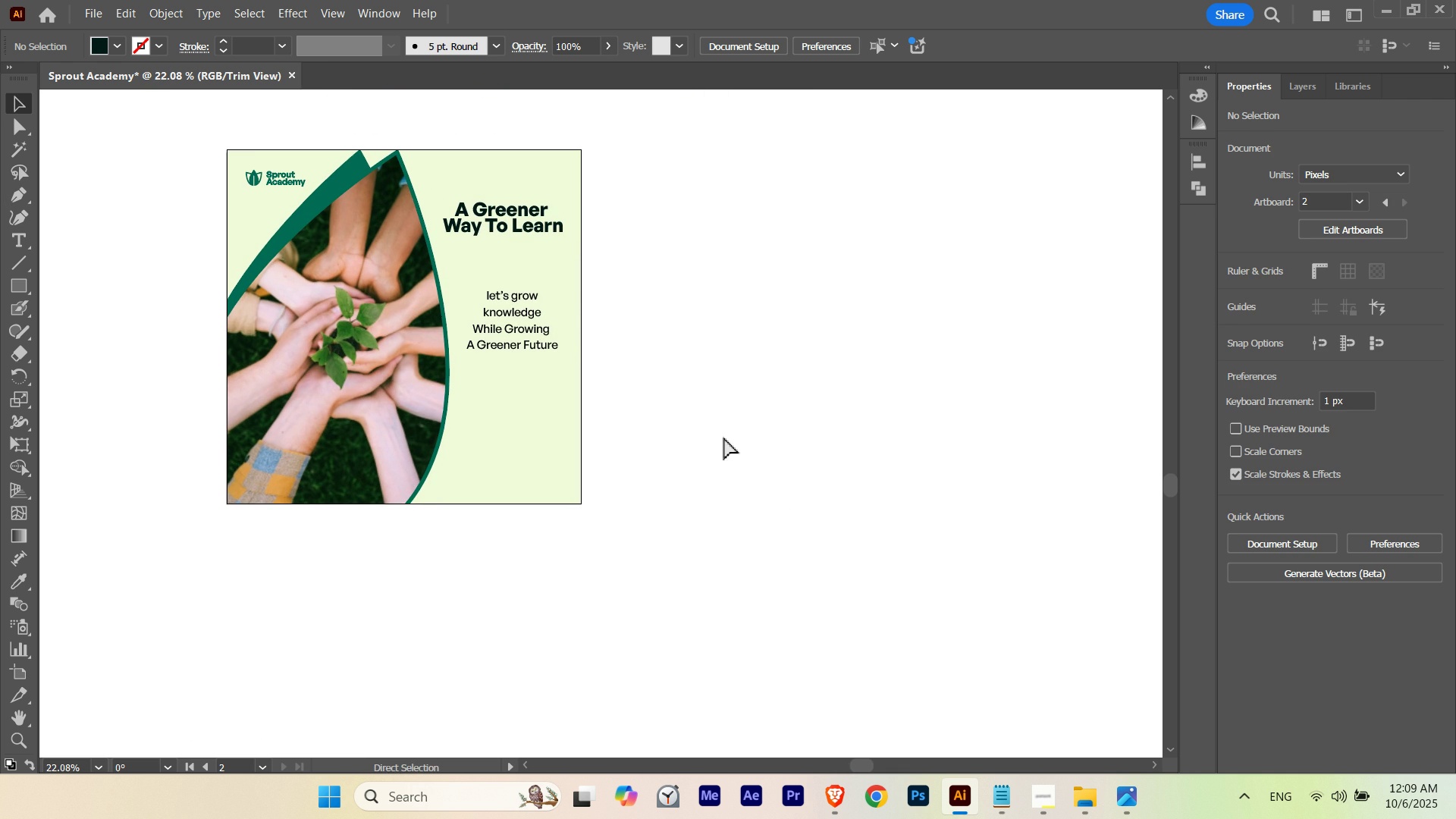 
key(Control+M)
 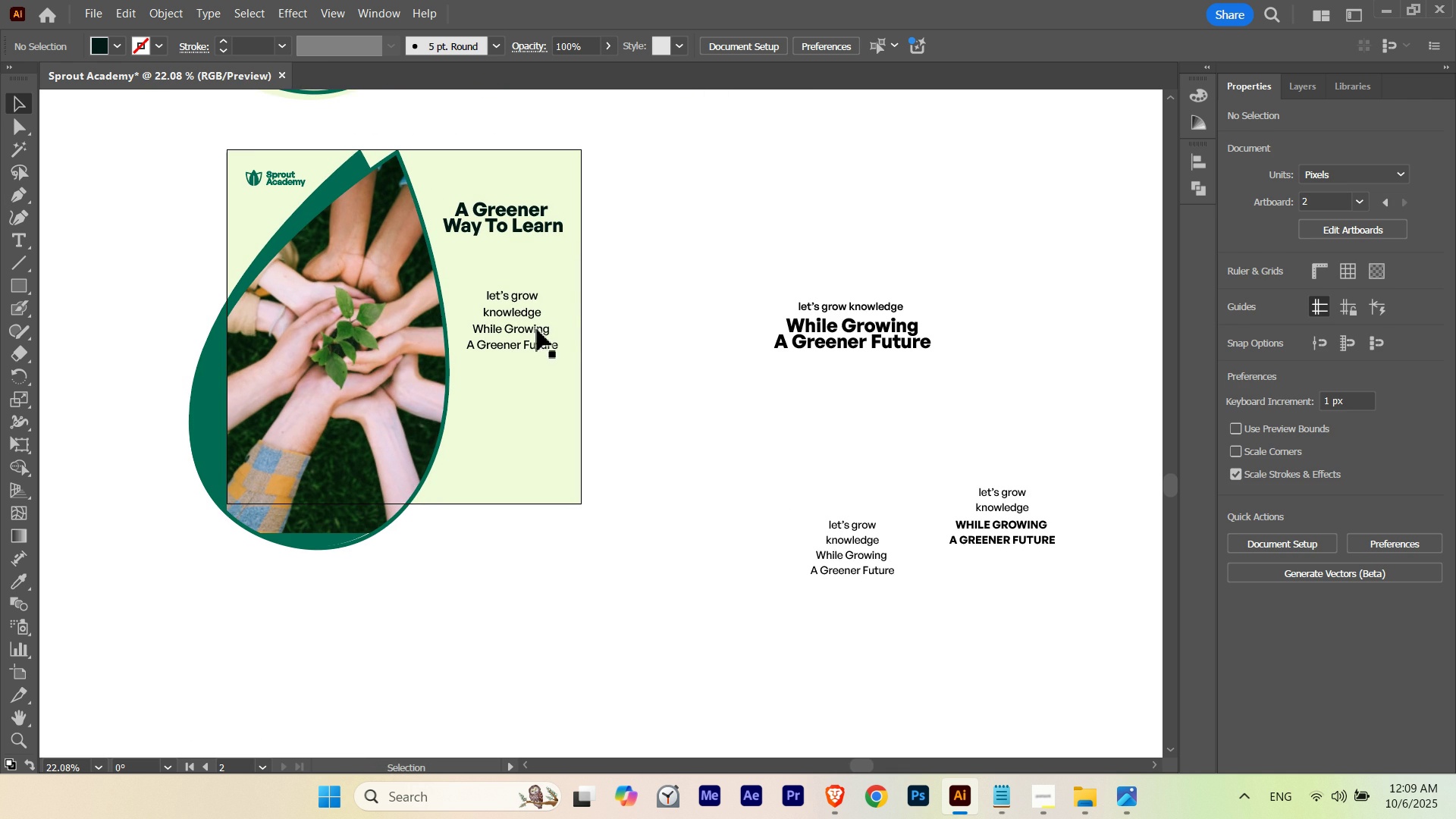 
hold_key(key=ShiftLeft, duration=0.81)
 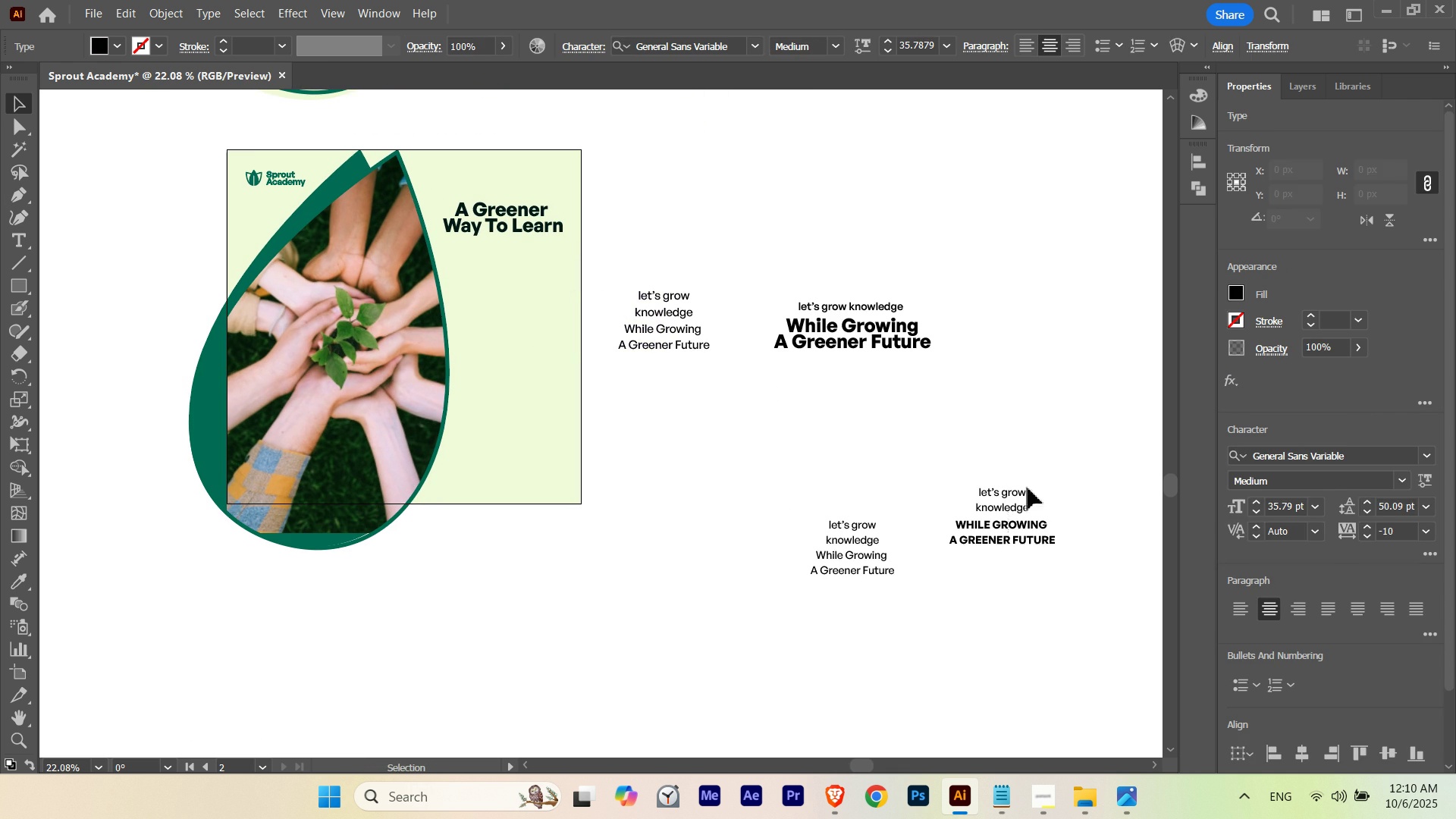 
hold_key(key=AltLeft, duration=3.13)
 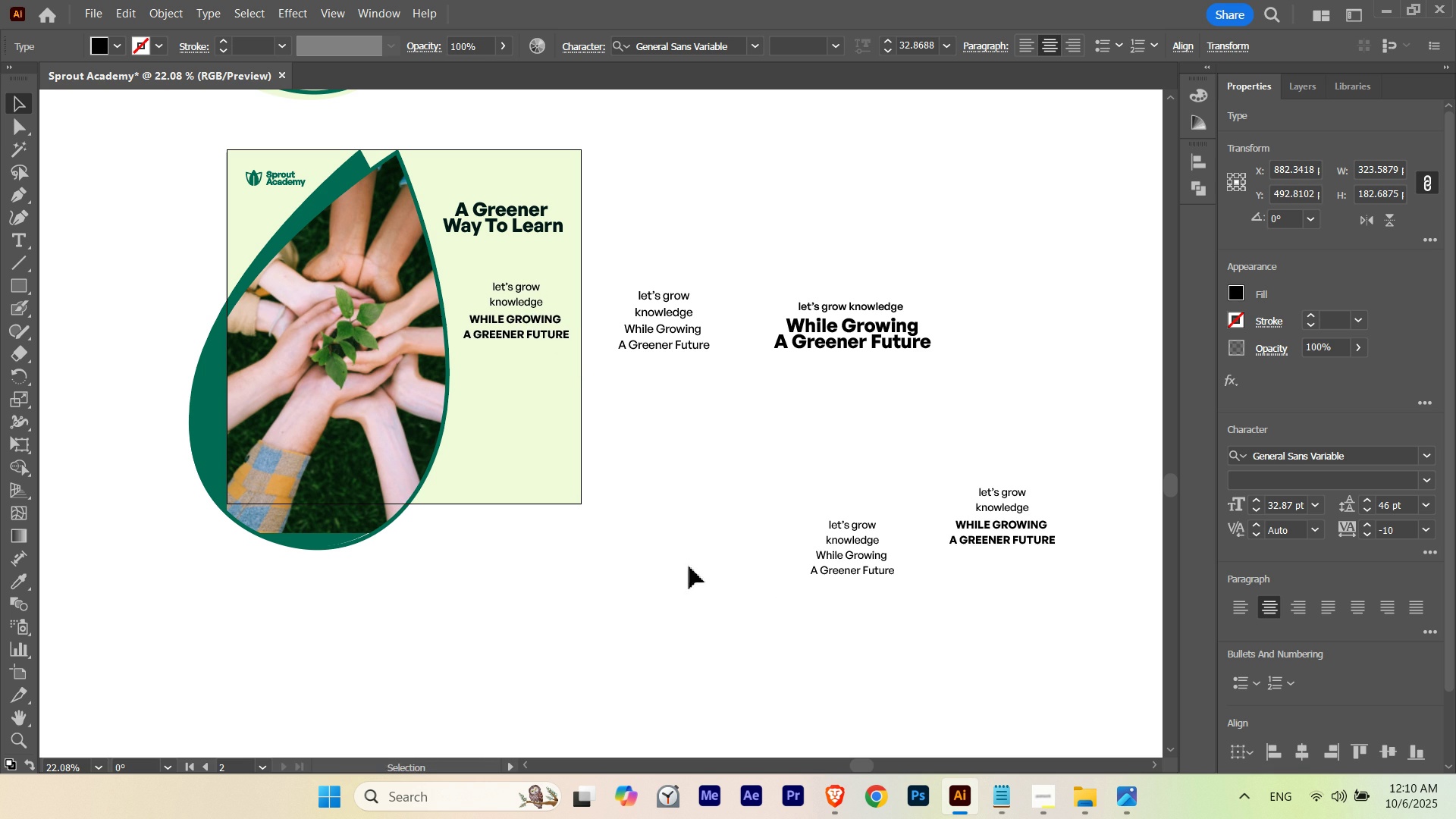 
key(Control+Space)
 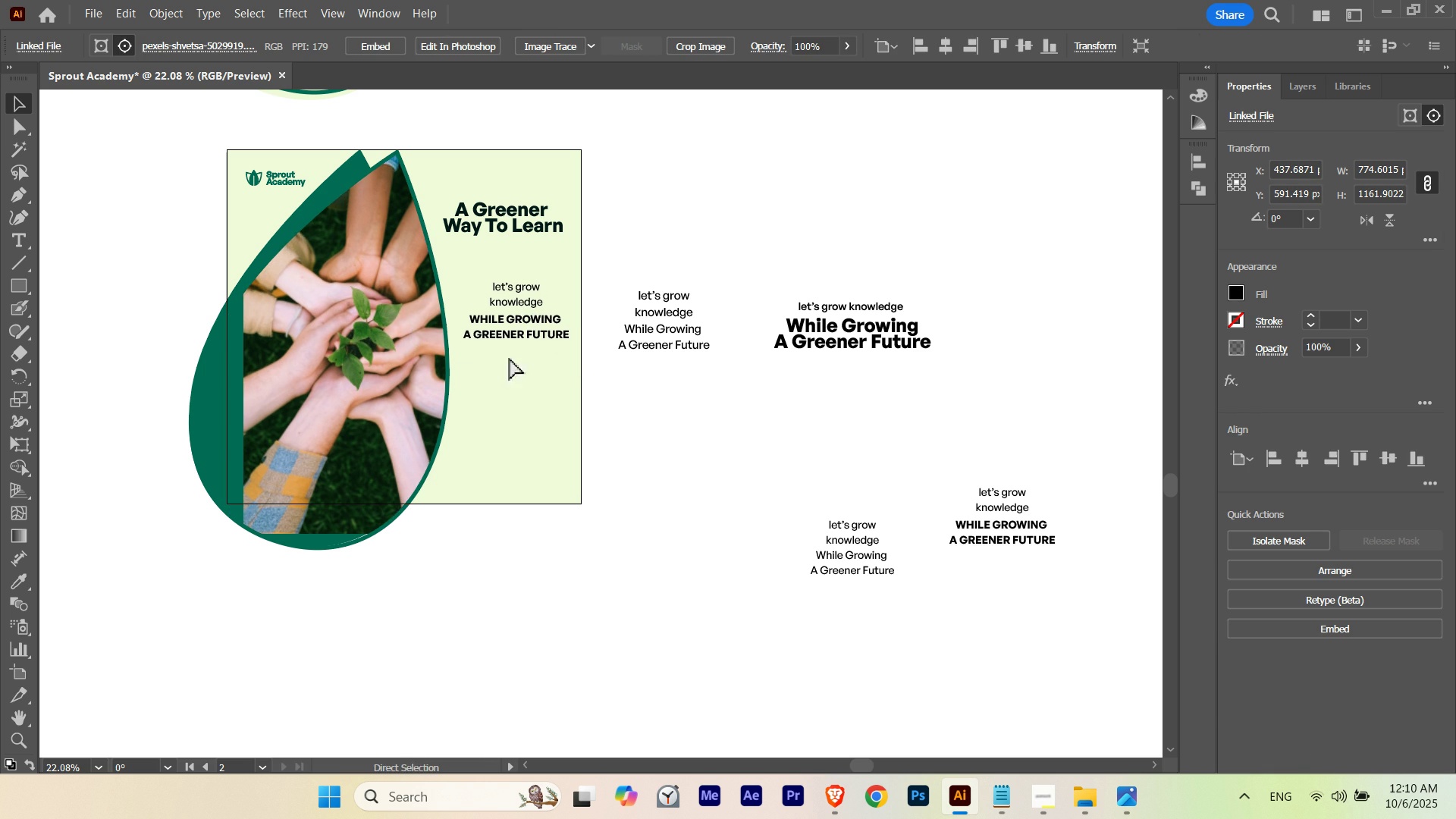 
key(Control+Z)
 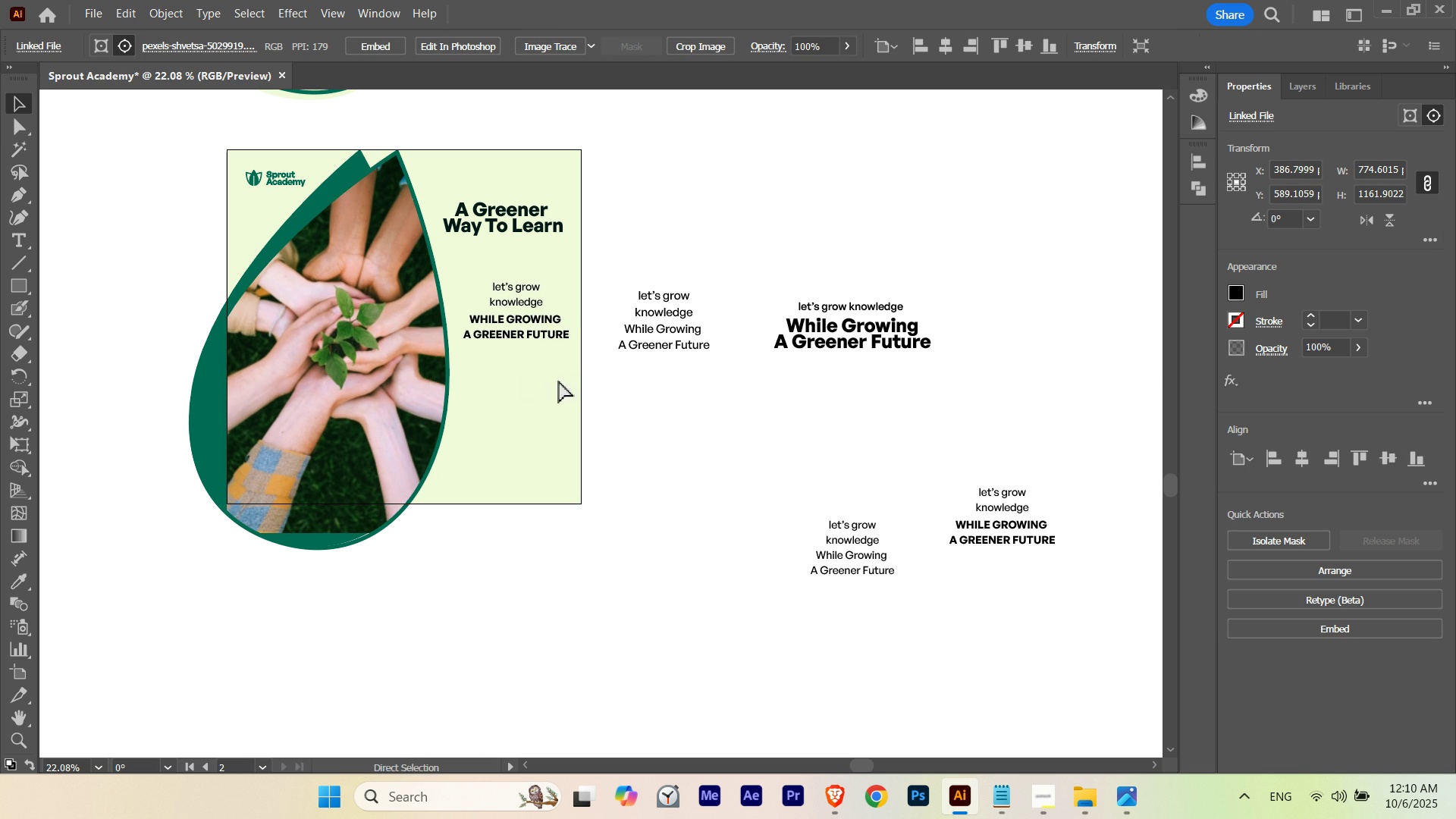 
hold_key(key=Space, duration=1.48)
 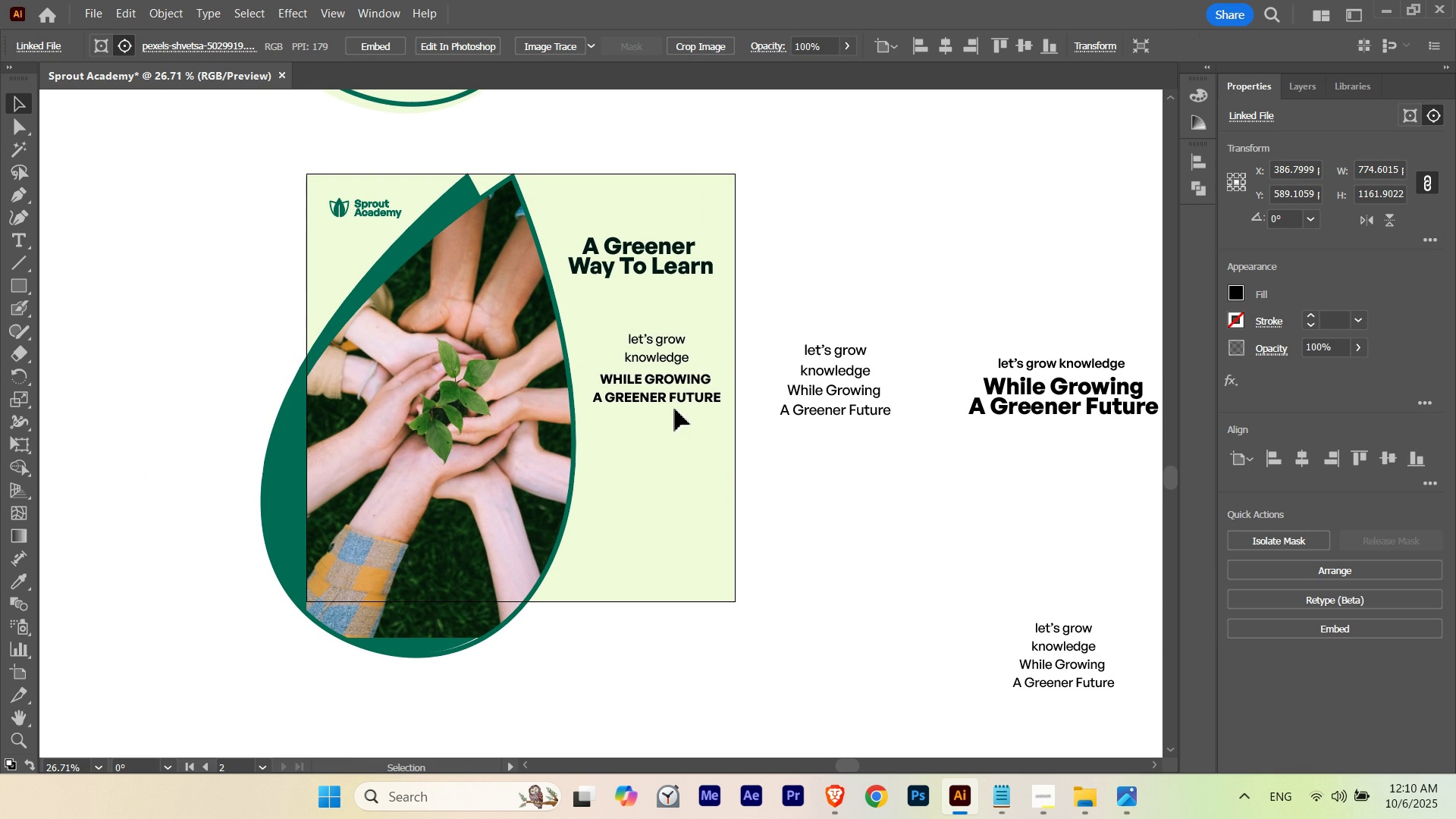 
key(V)
 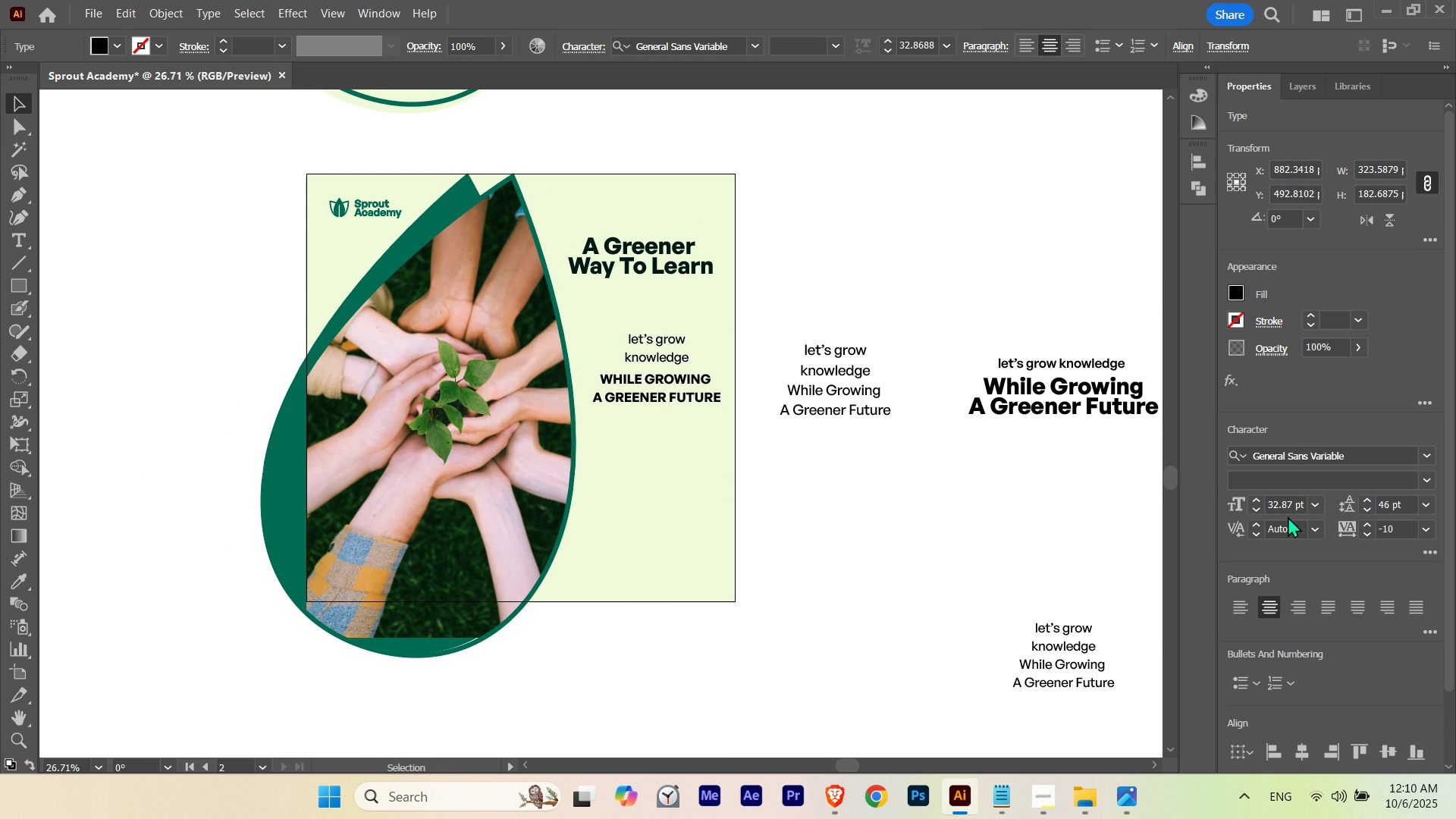 
hold_key(key=ShiftLeft, duration=3.92)
scroll: coordinate [1381, 171], scroll_direction: down, amount: 3.0
 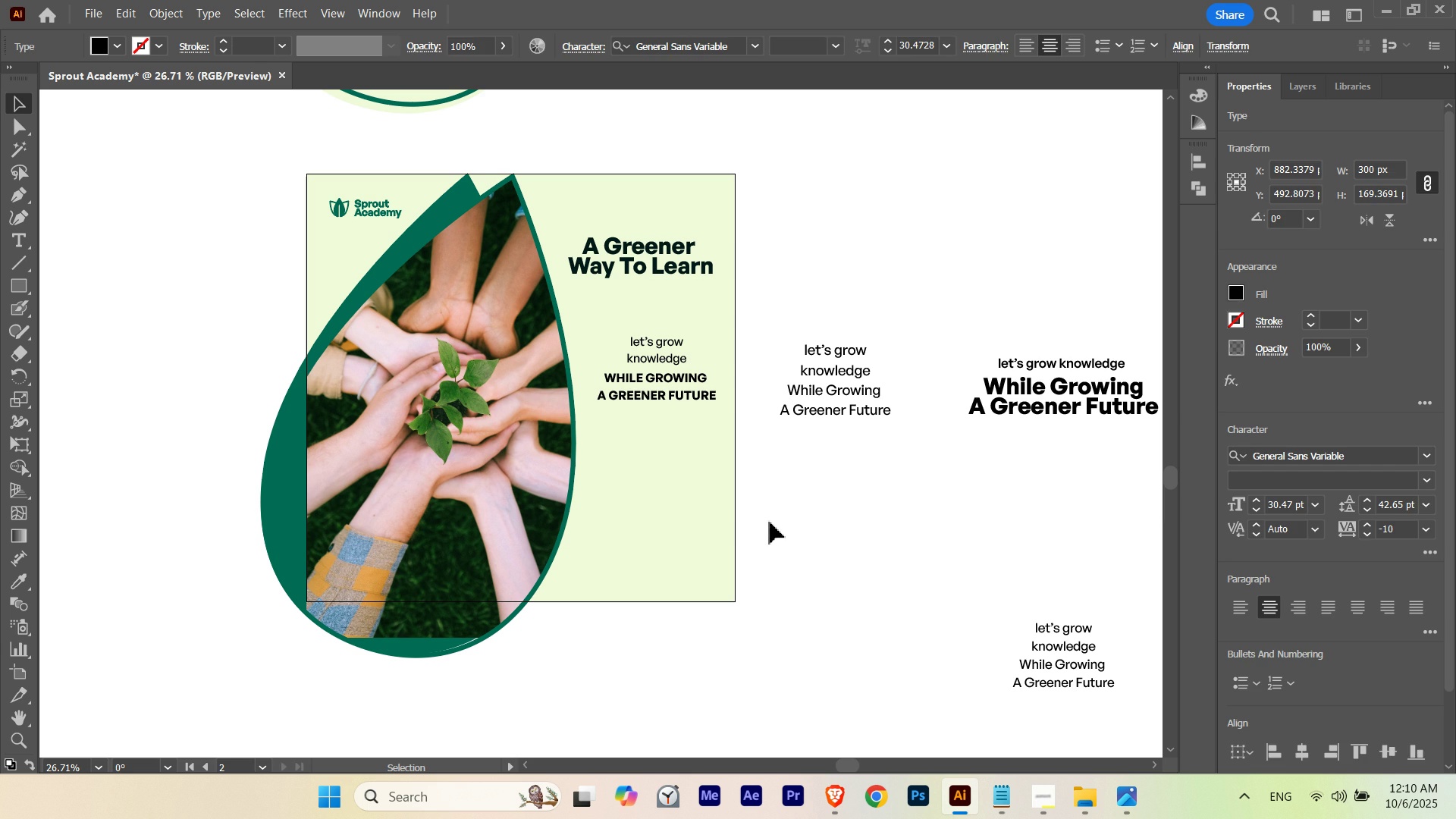 
left_click([770, 522])
 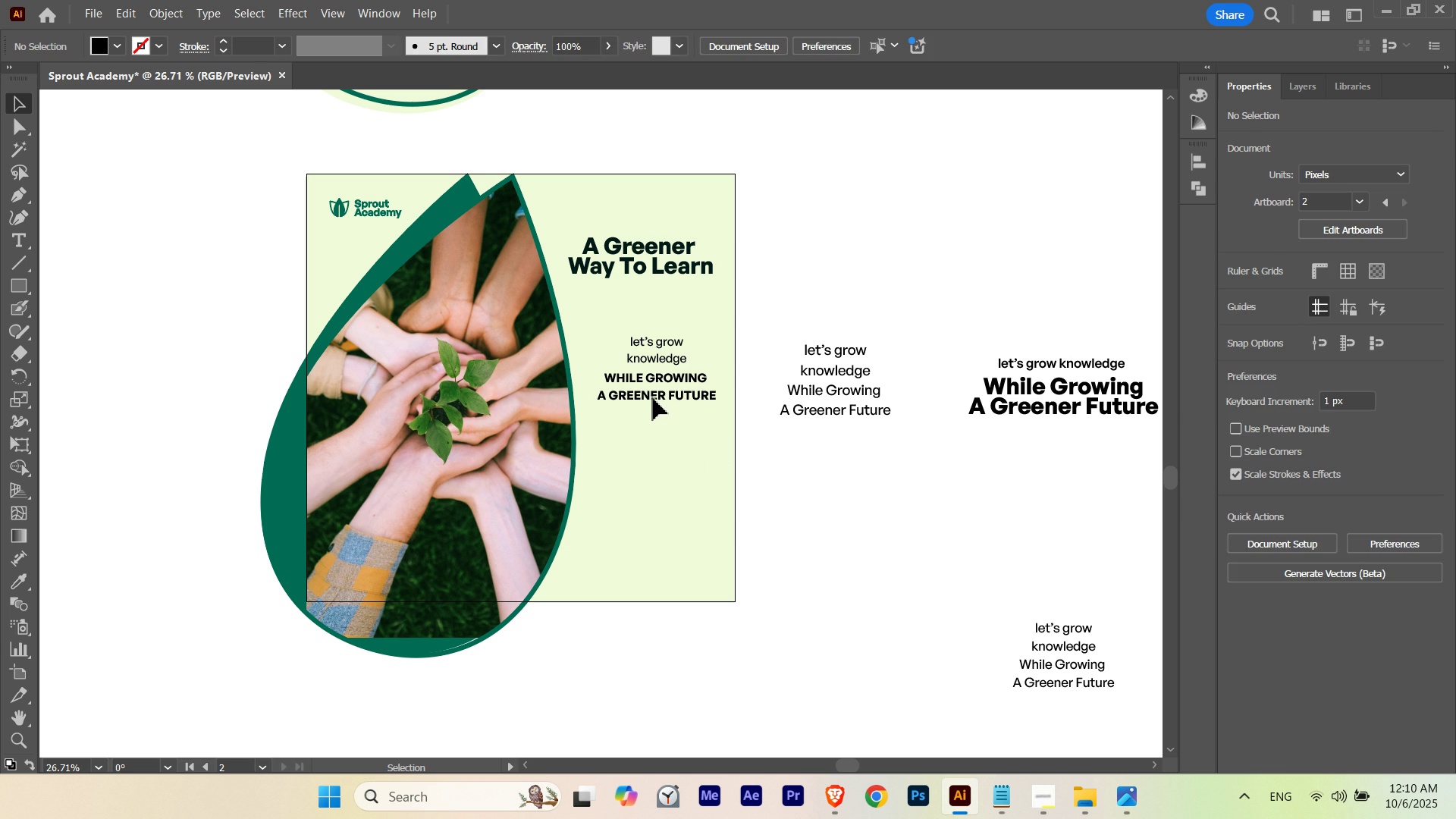 
left_click([653, 398])
 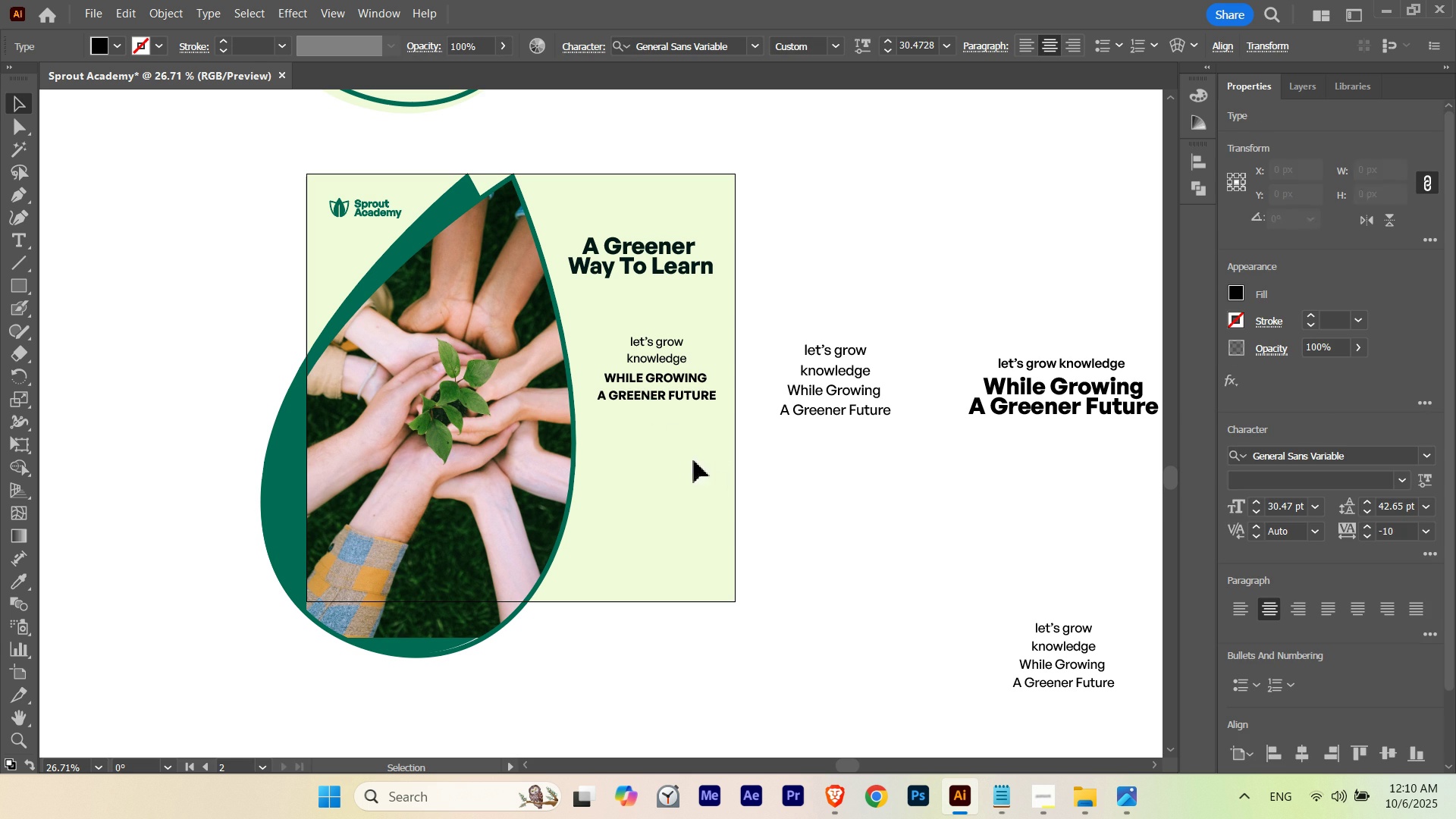 
key(Control+ControlLeft)
 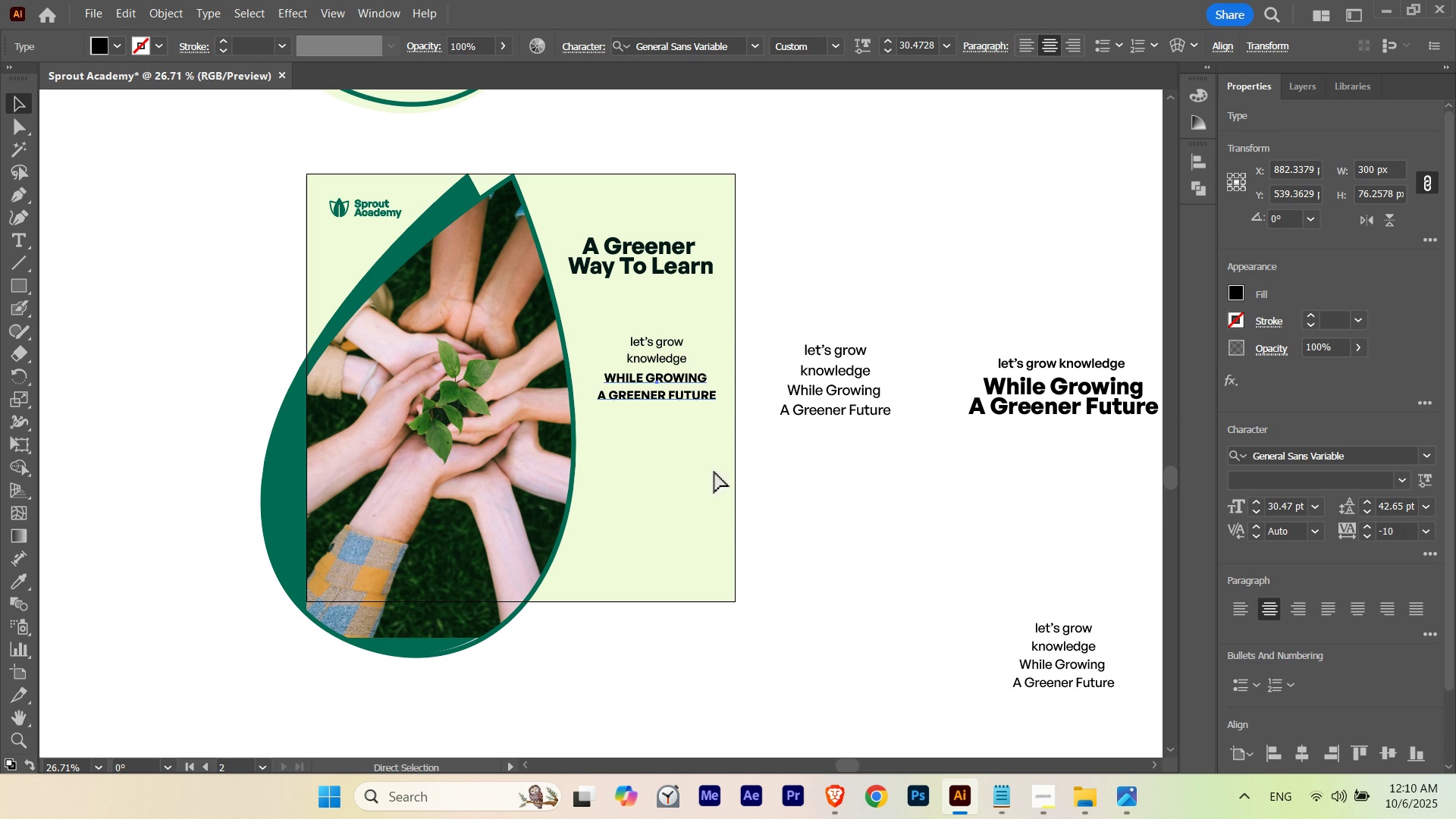 
key(Control+H)
 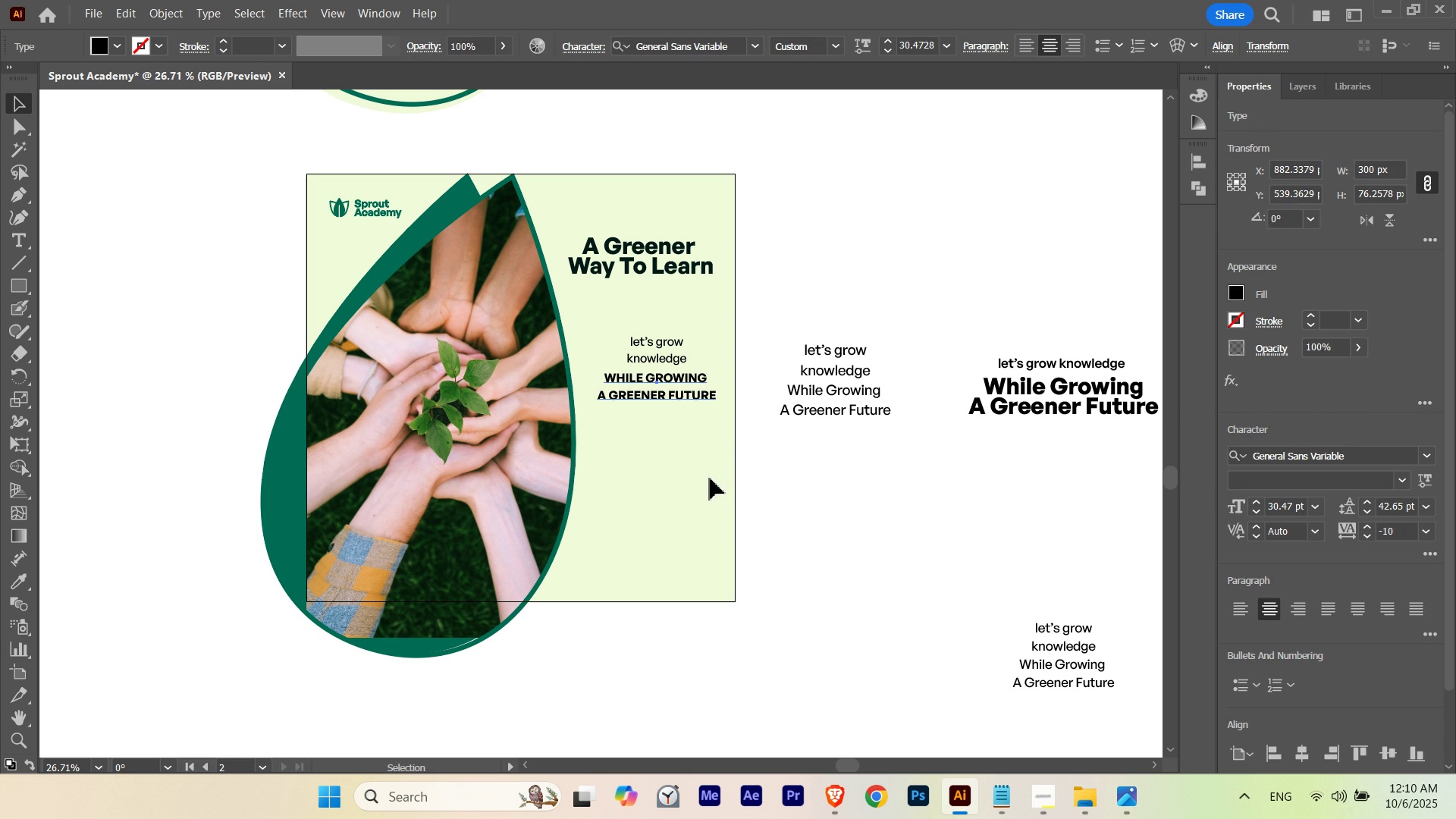 
hold_key(key=ControlLeft, duration=0.57)
 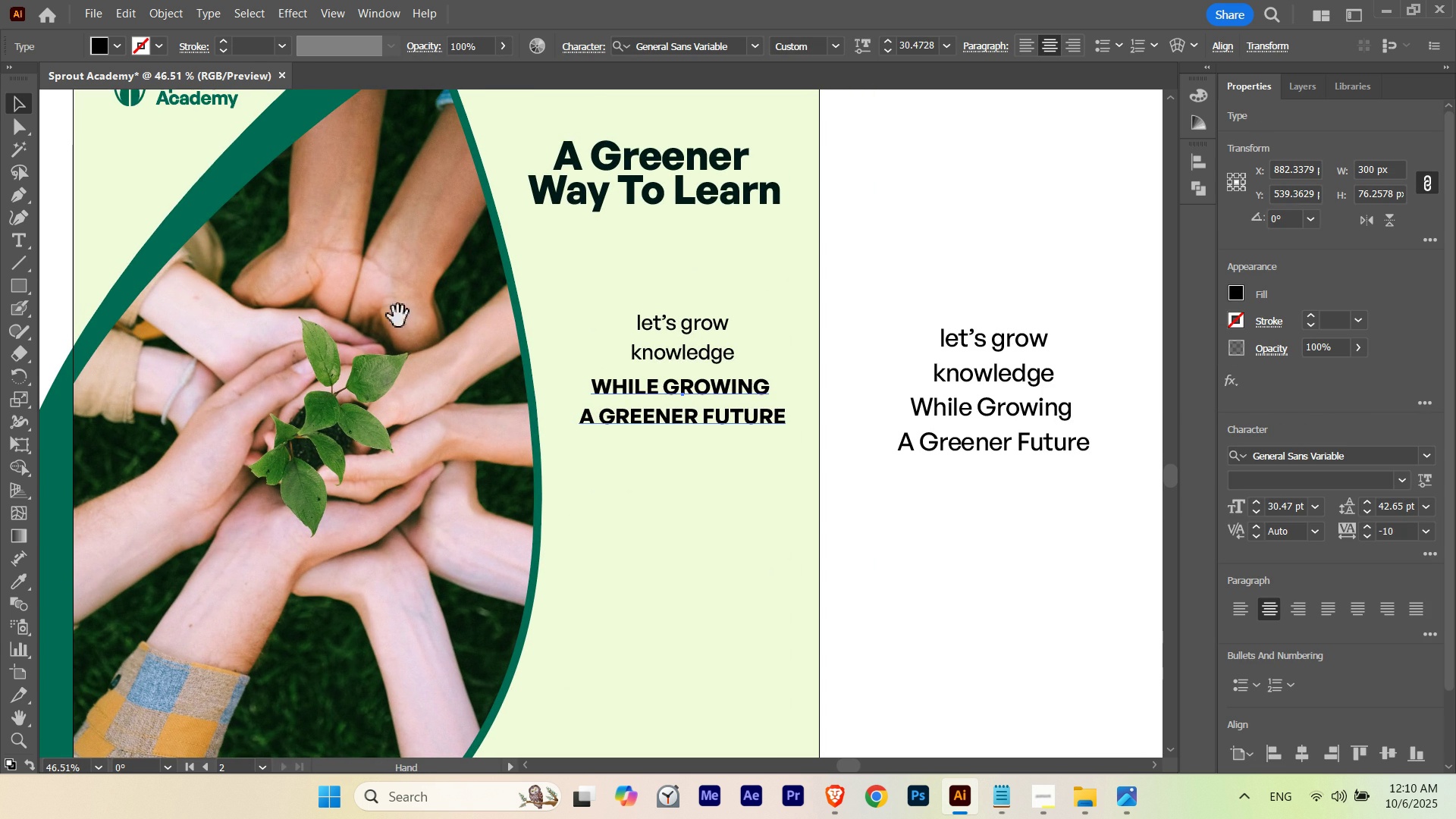 
hold_key(key=Space, duration=1.12)
 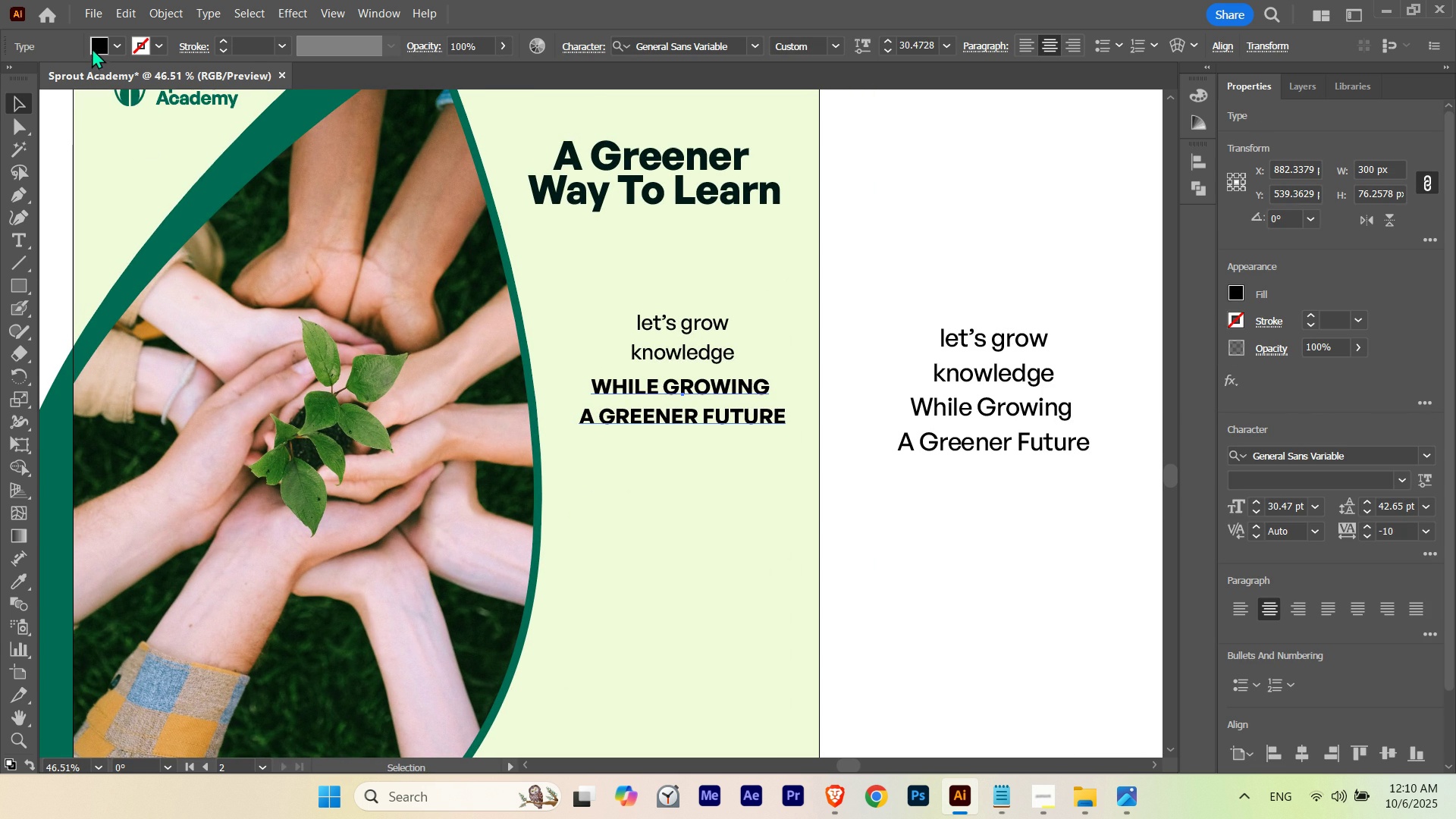 
left_click([92, 48])
 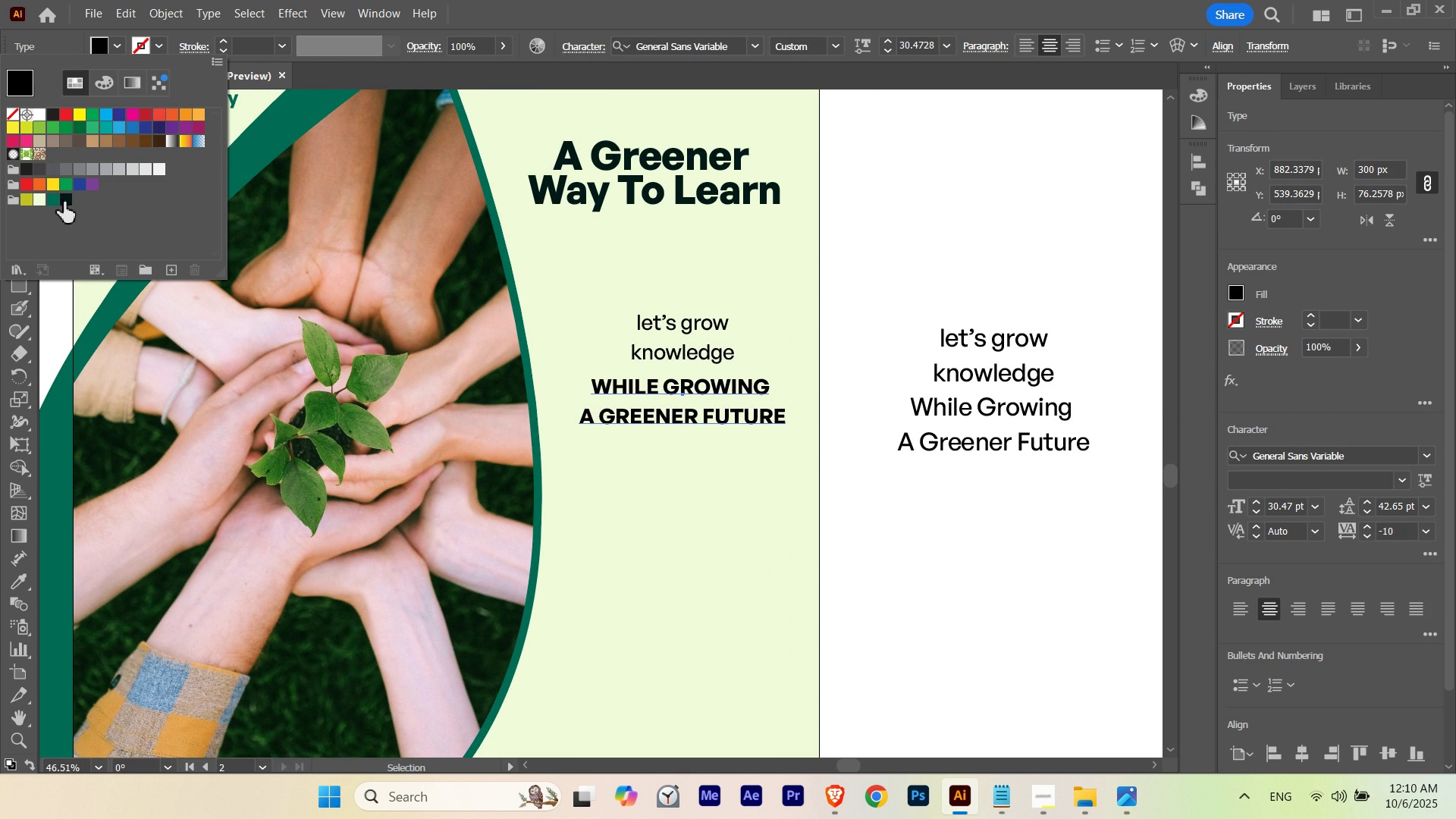 
left_click([64, 201])
 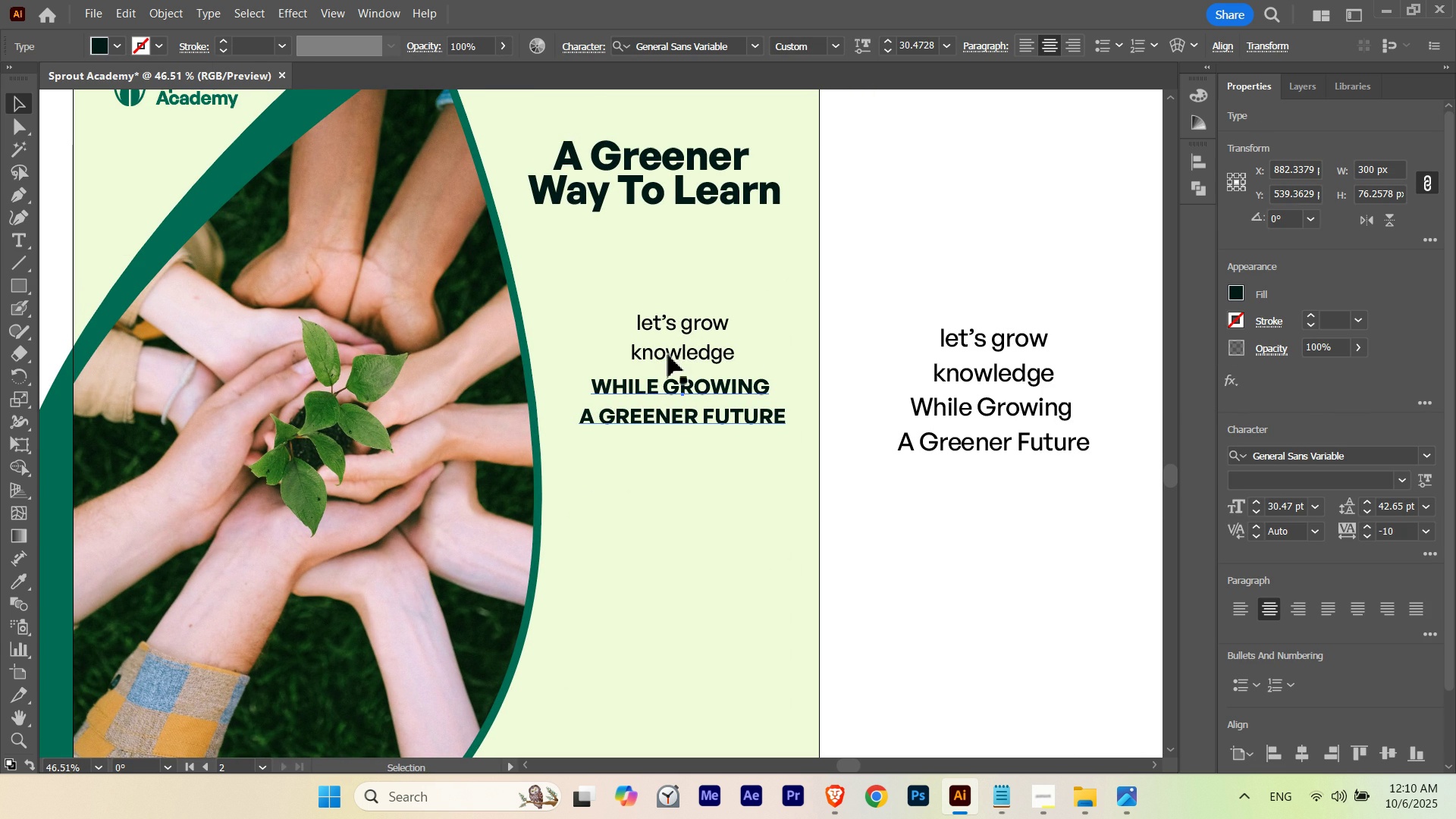 
double_click([668, 356])
 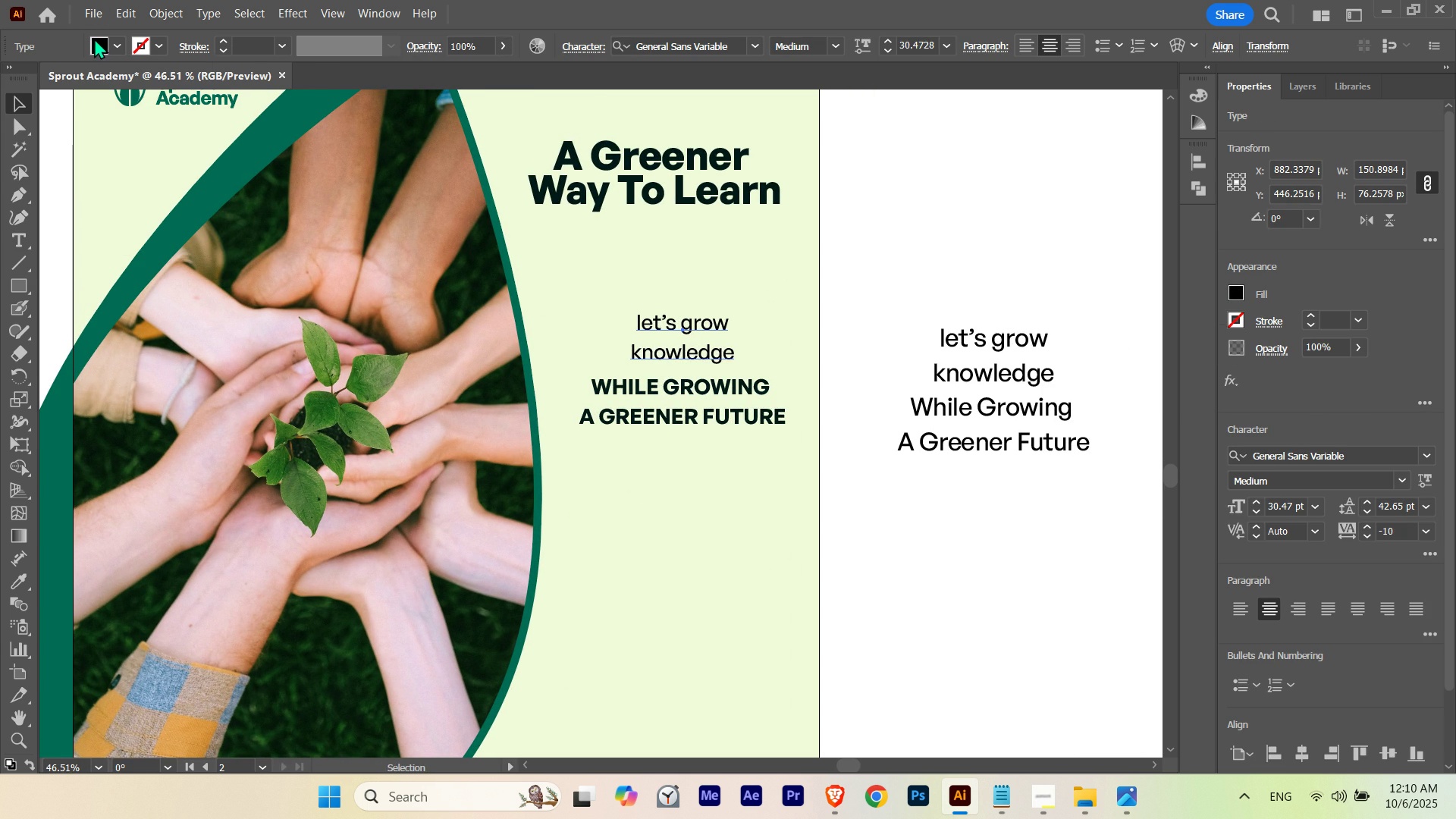 
left_click([95, 38])
 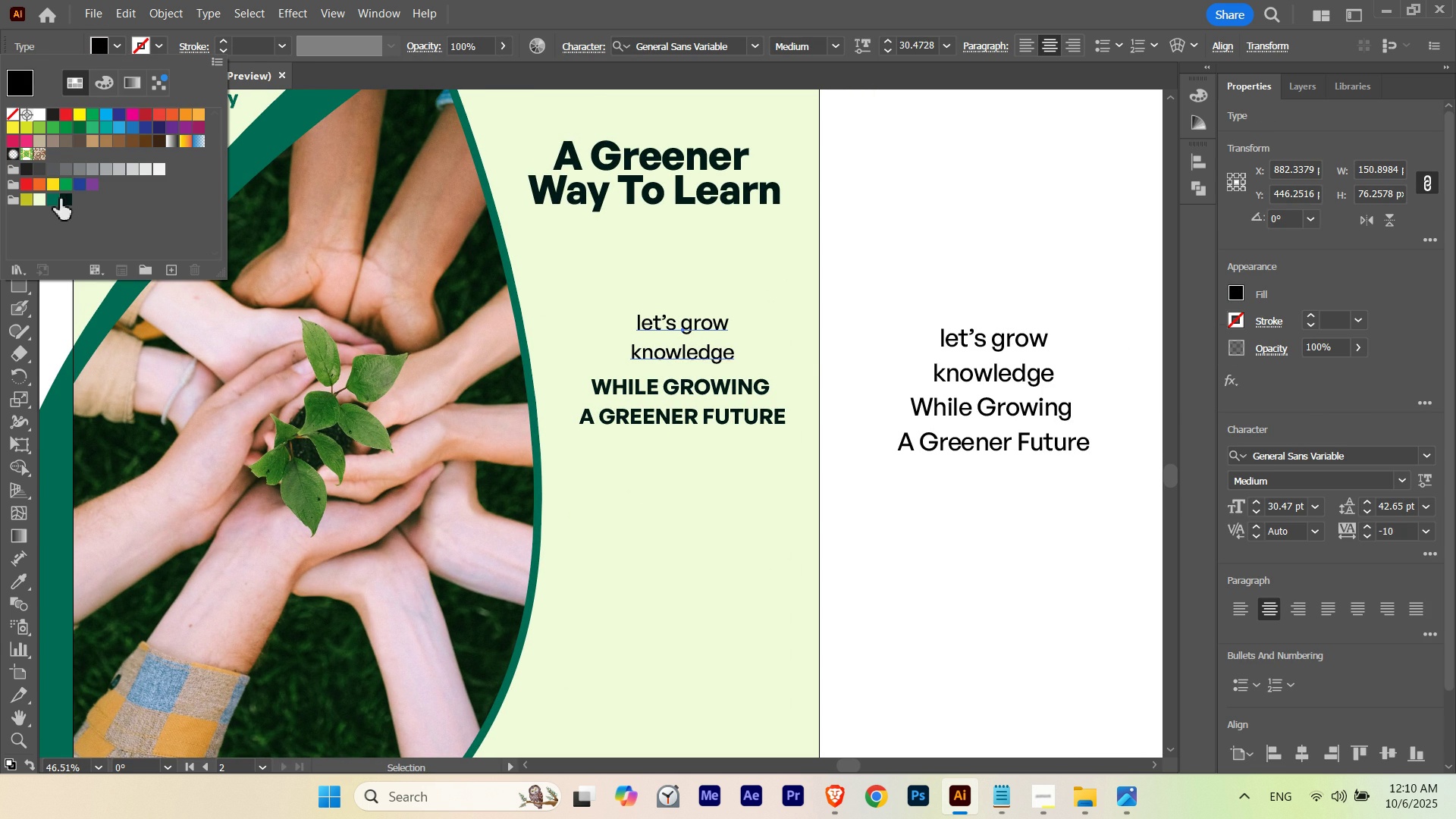 
left_click([55, 199])
 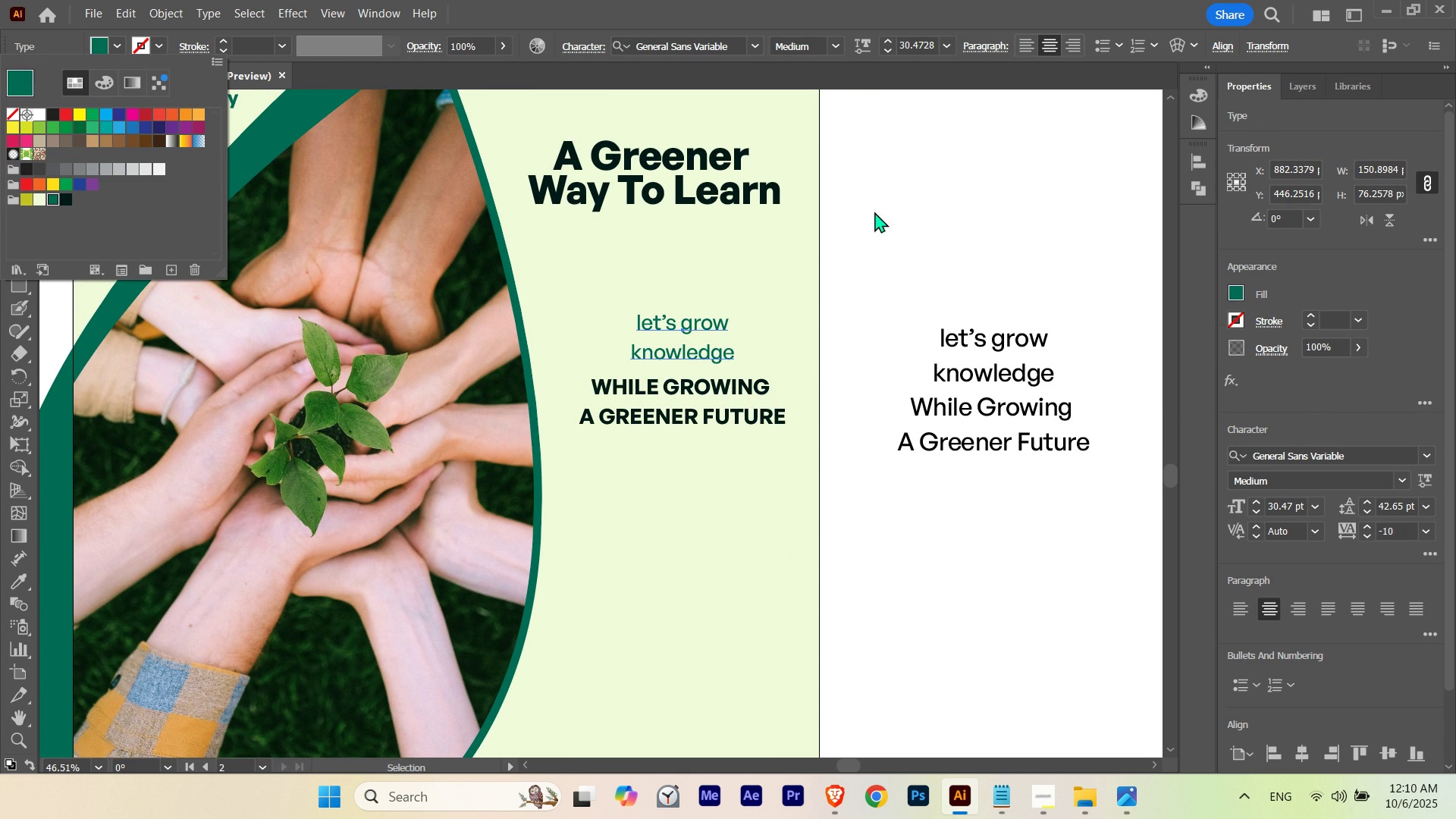 
left_click([874, 211])
 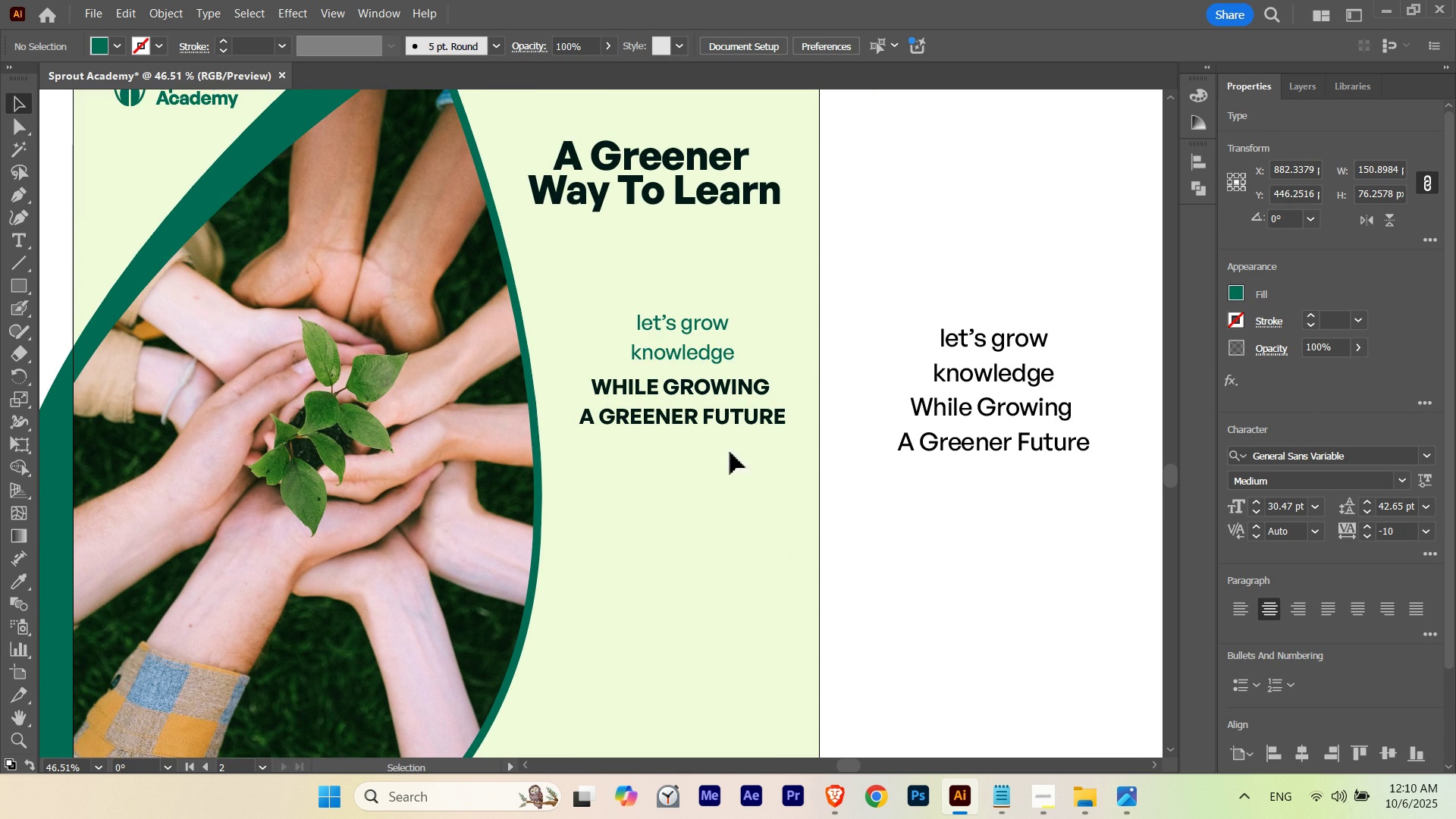 
hold_key(key=Space, duration=1.02)
 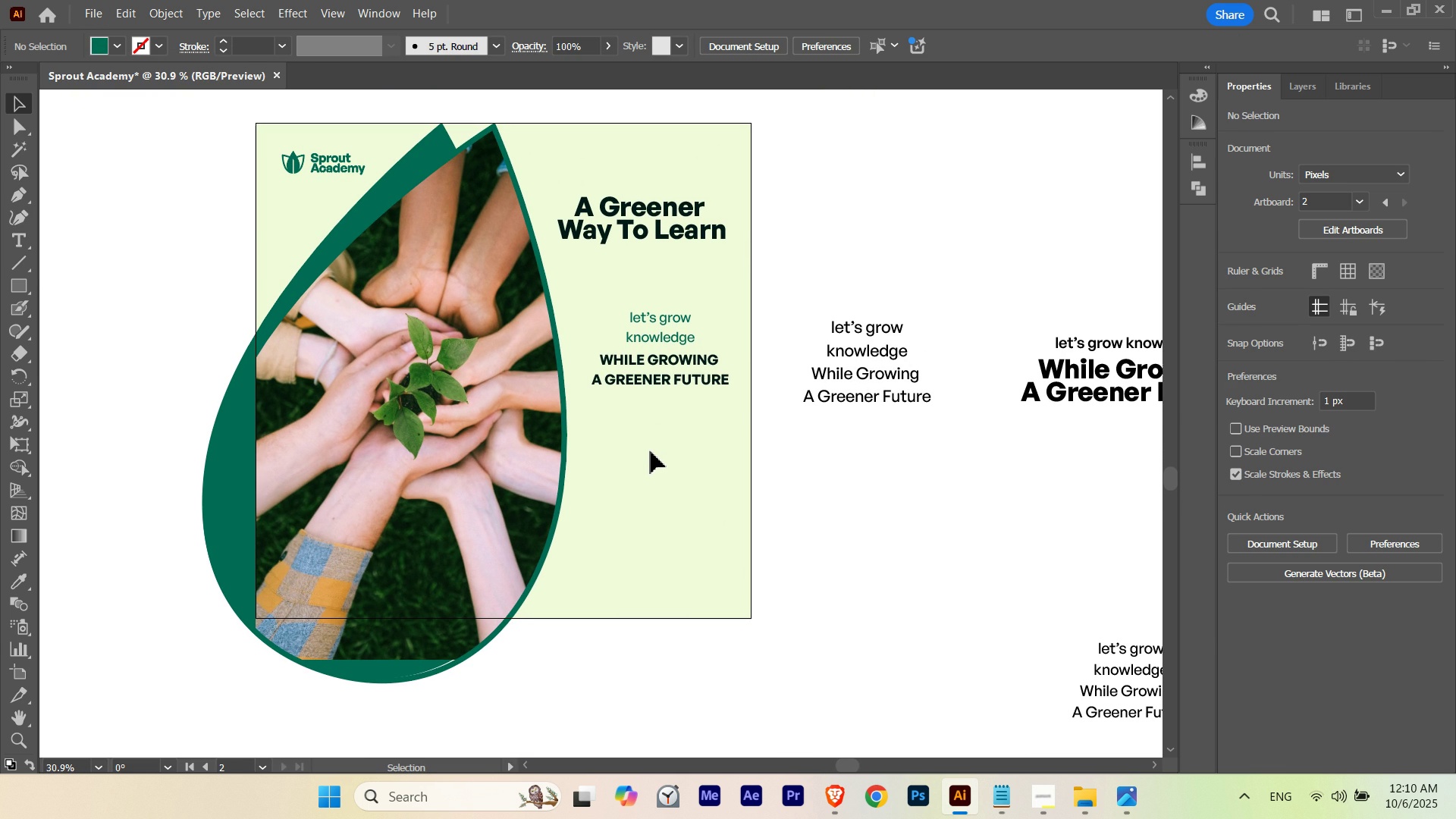 
hold_key(key=ControlLeft, duration=0.4)
 